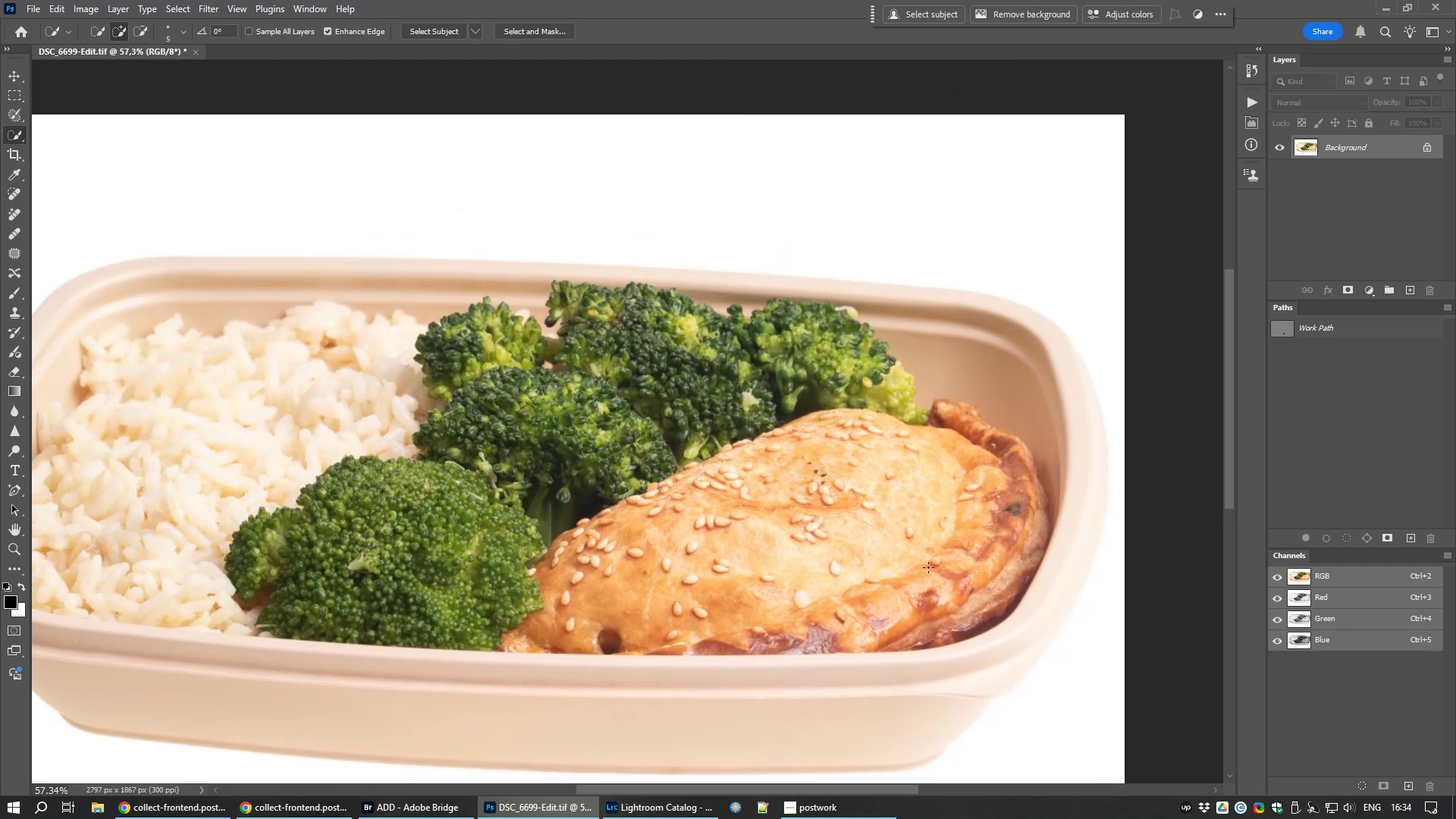 
hold_key(key=AltLeft, duration=1.37)
 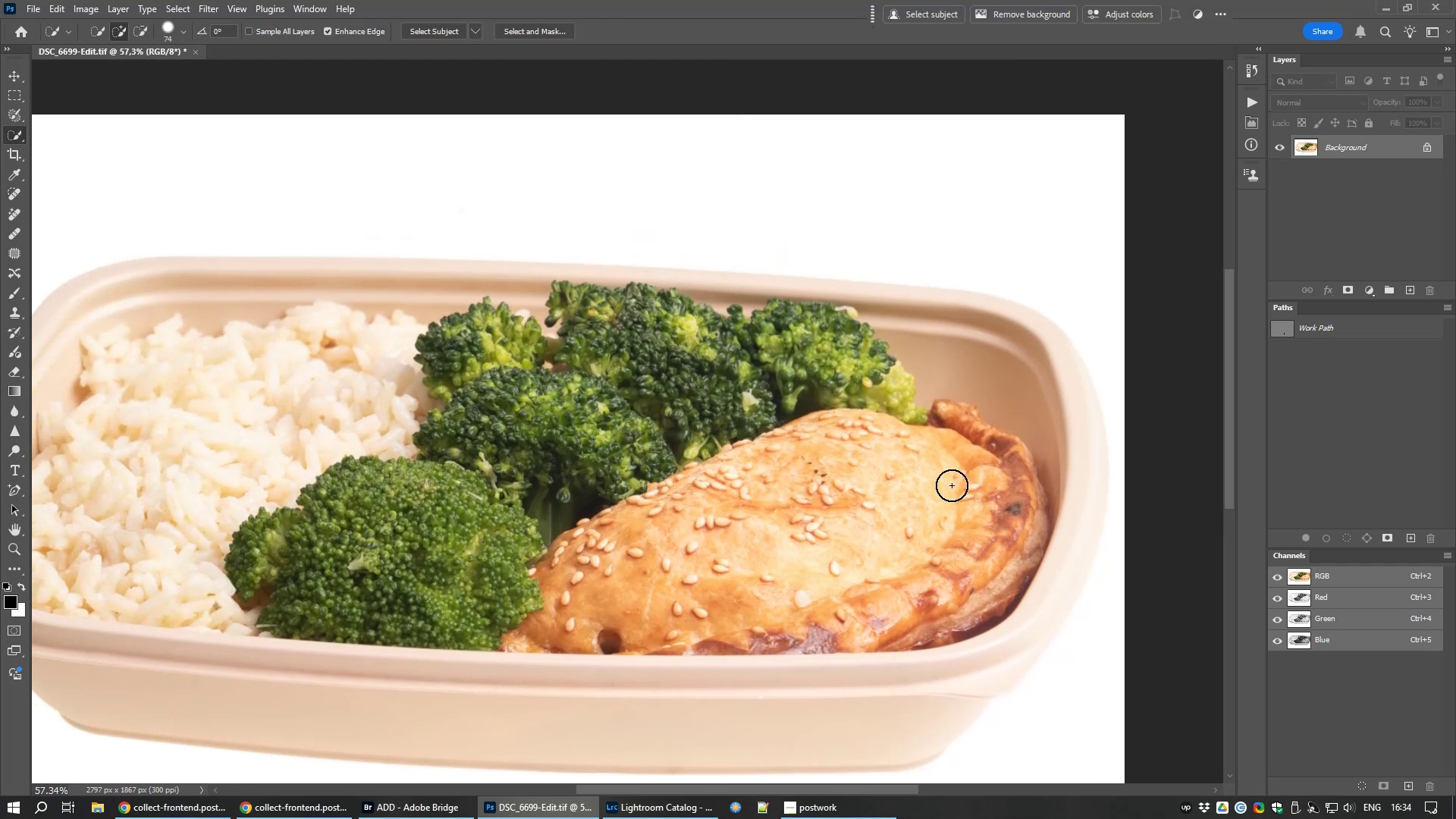 
left_click_drag(start_coordinate=[952, 485], to_coordinate=[810, 558])
 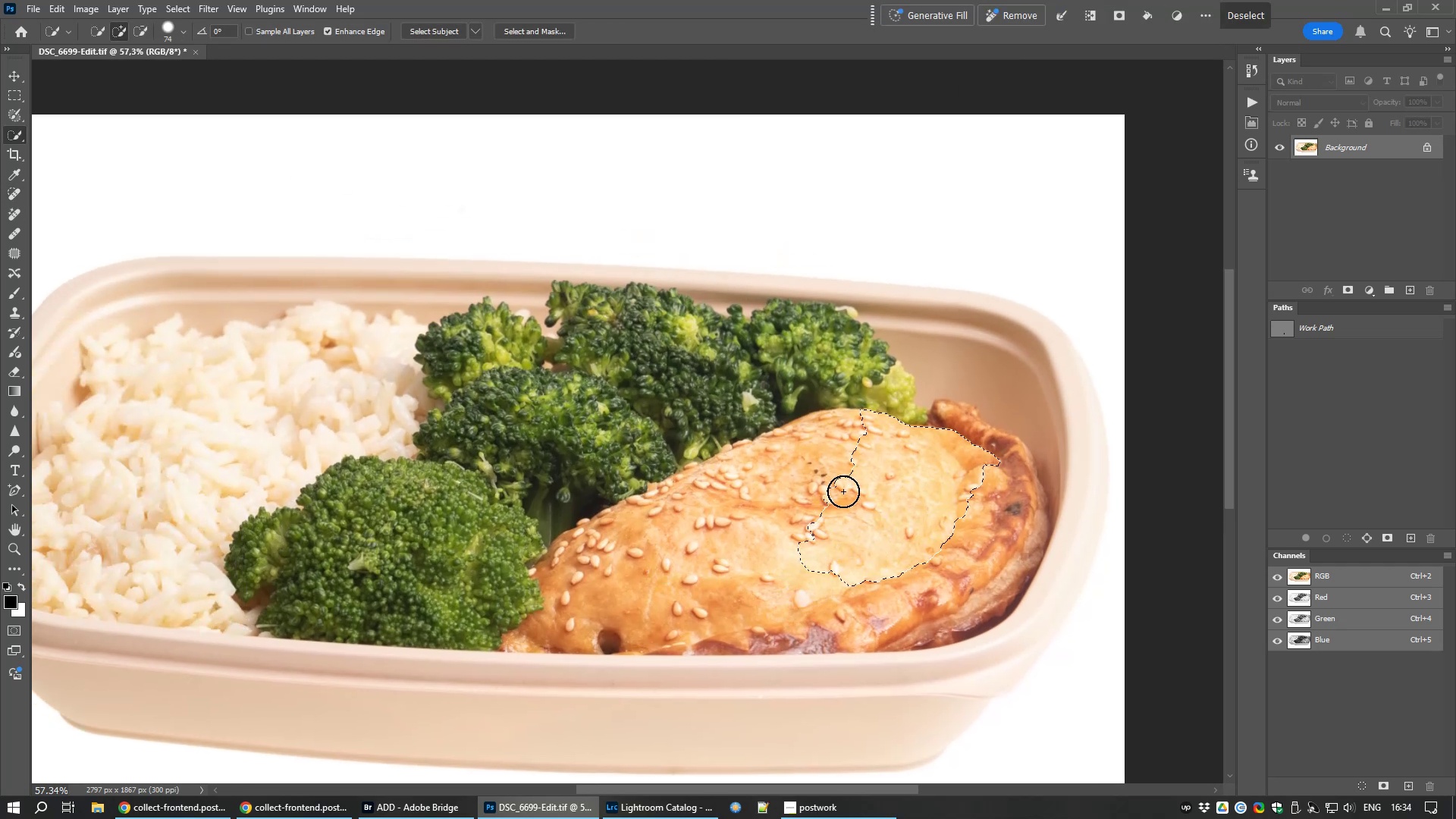 
left_click_drag(start_coordinate=[842, 491], to_coordinate=[592, 587])
 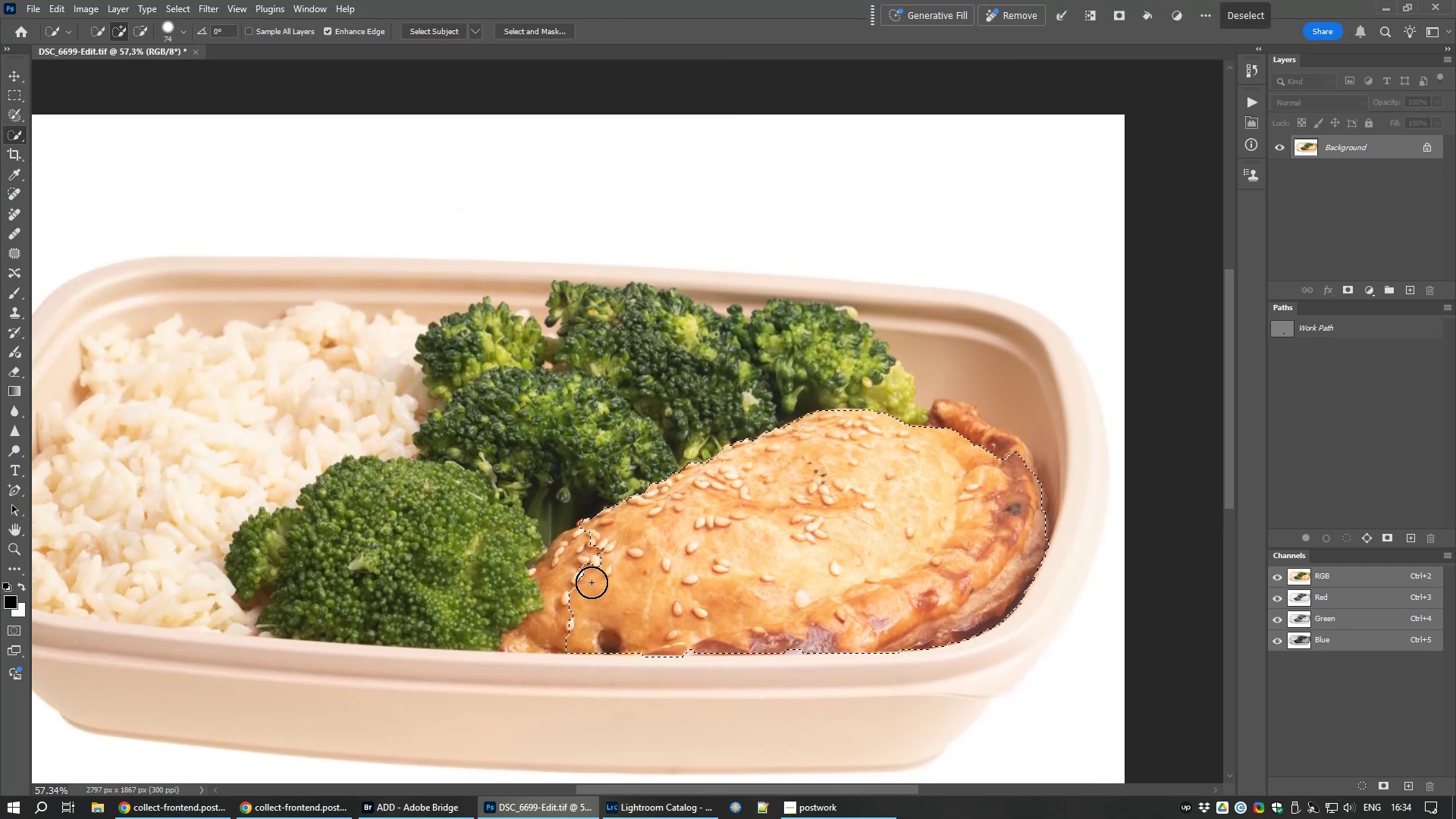 
left_click_drag(start_coordinate=[592, 582], to_coordinate=[451, 552])
 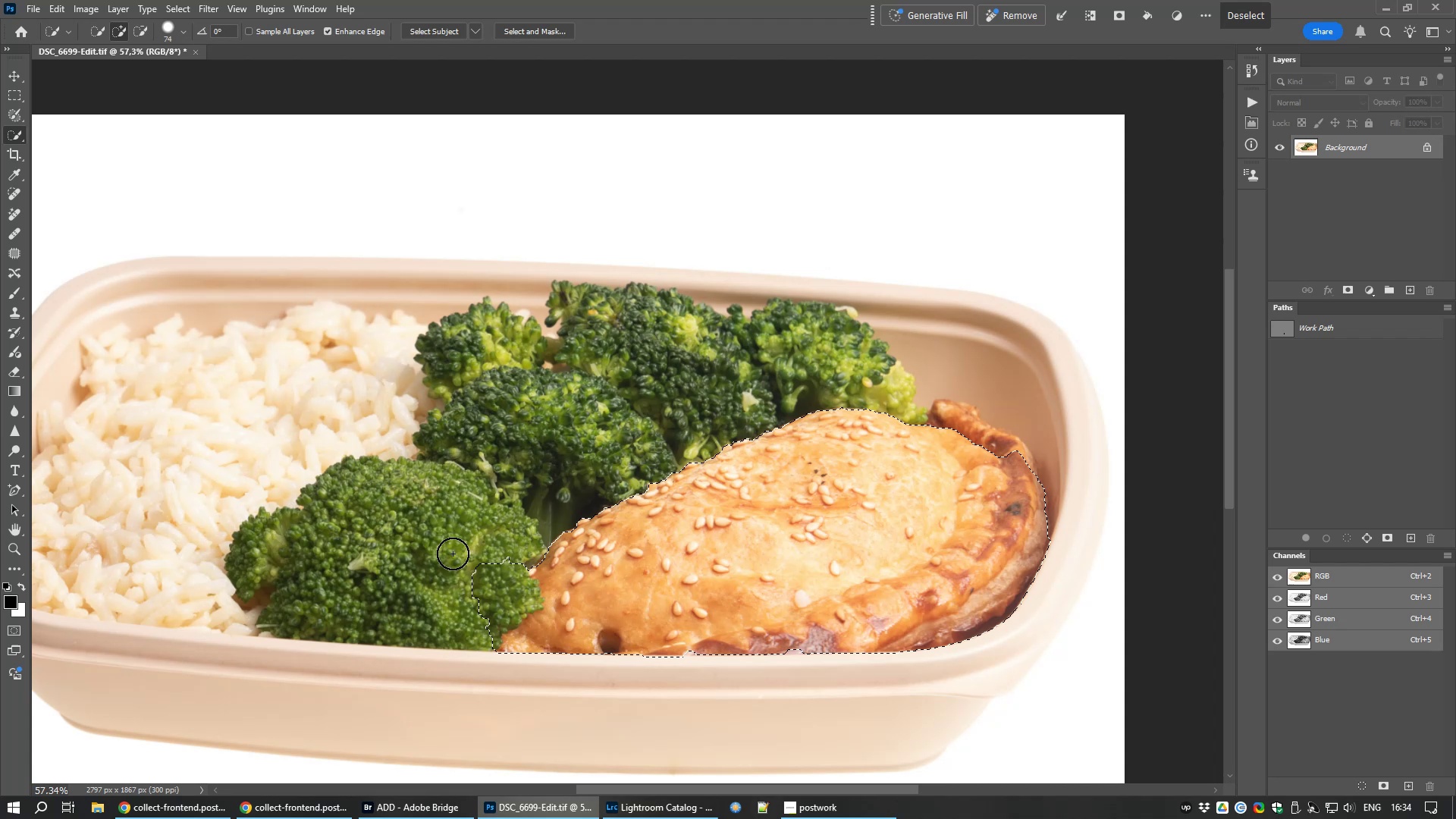 
left_click_drag(start_coordinate=[449, 548], to_coordinate=[356, 510])
 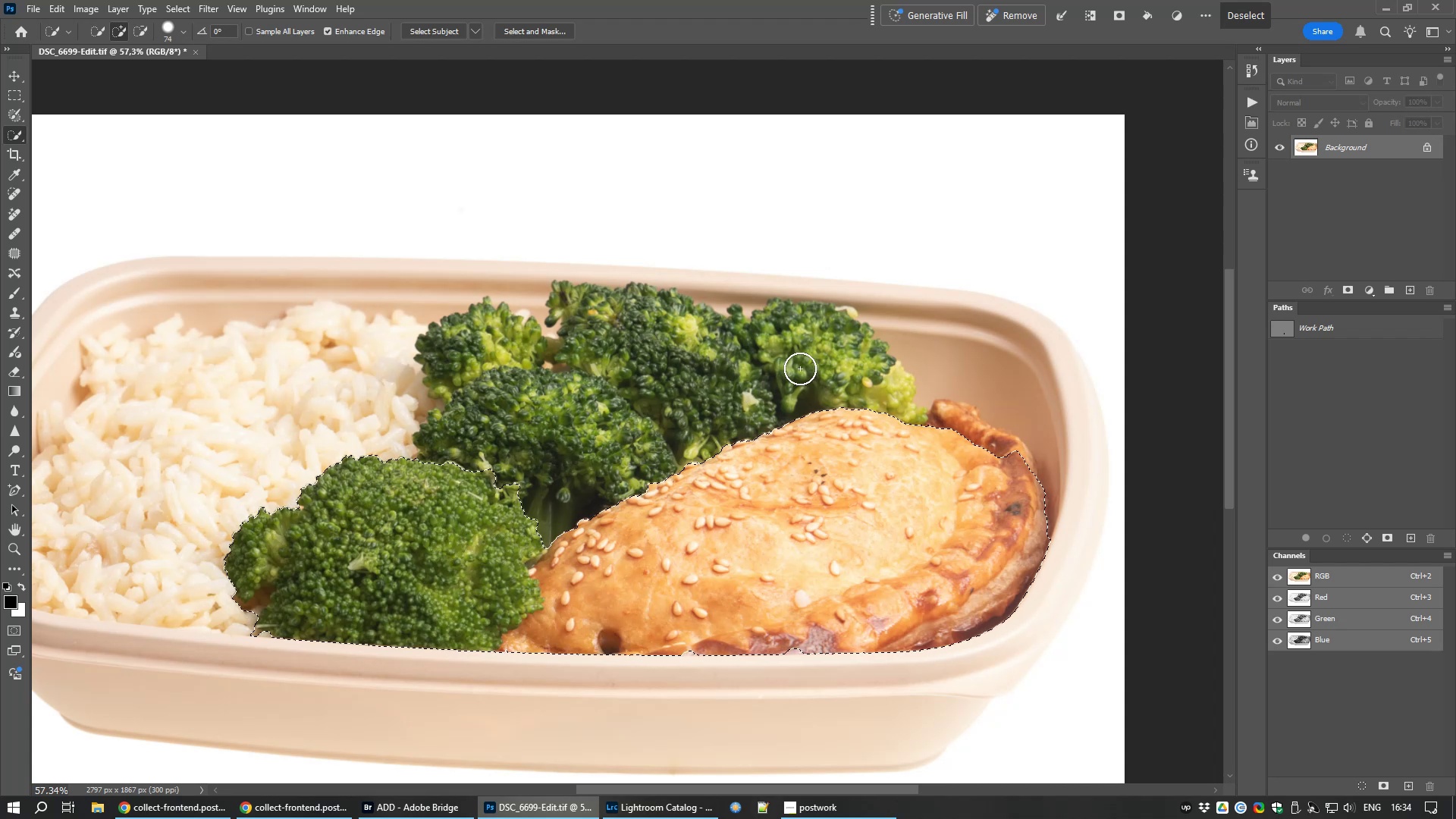 
left_click_drag(start_coordinate=[808, 347], to_coordinate=[644, 409])
 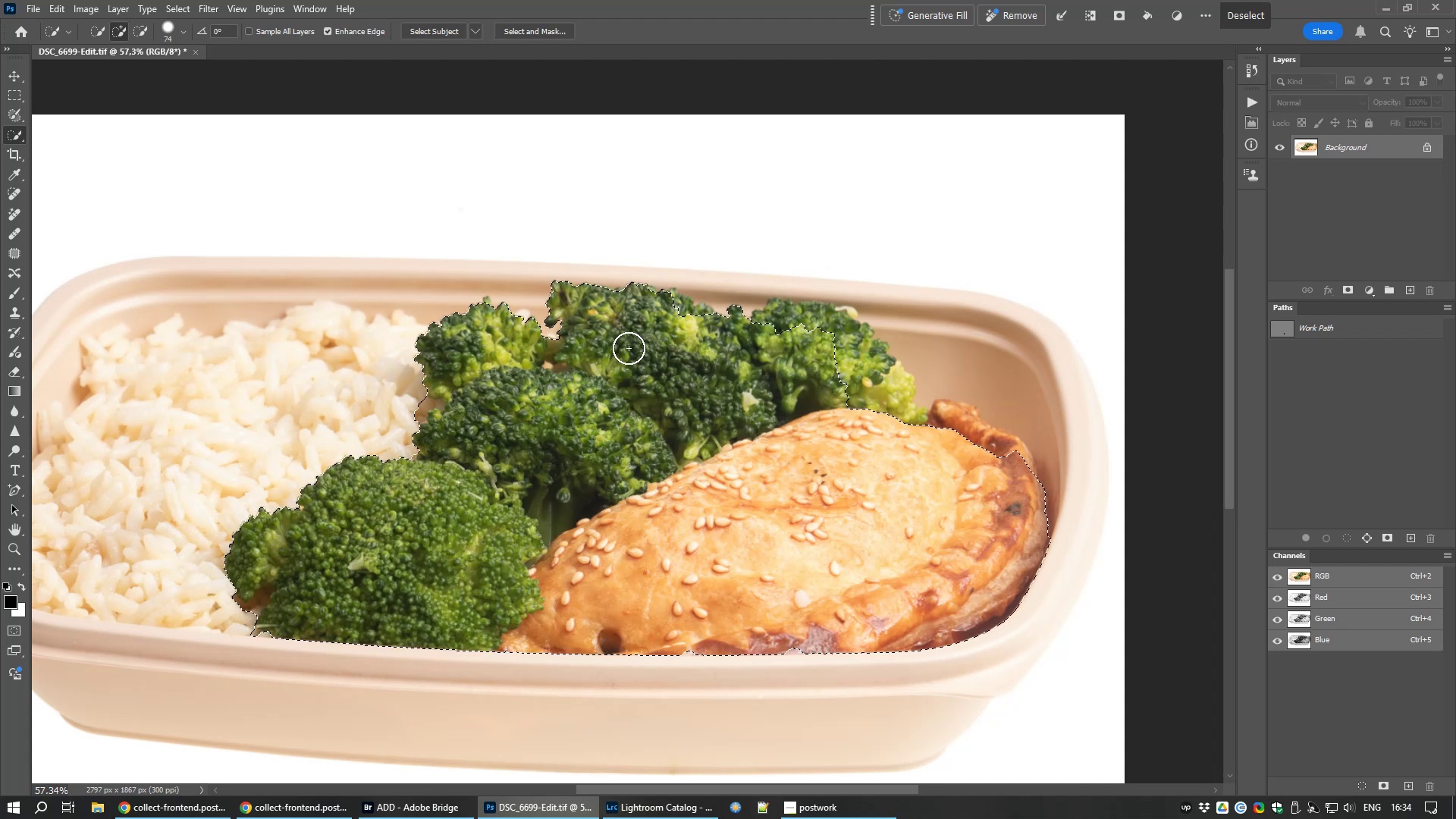 
left_click_drag(start_coordinate=[629, 331], to_coordinate=[553, 386])
 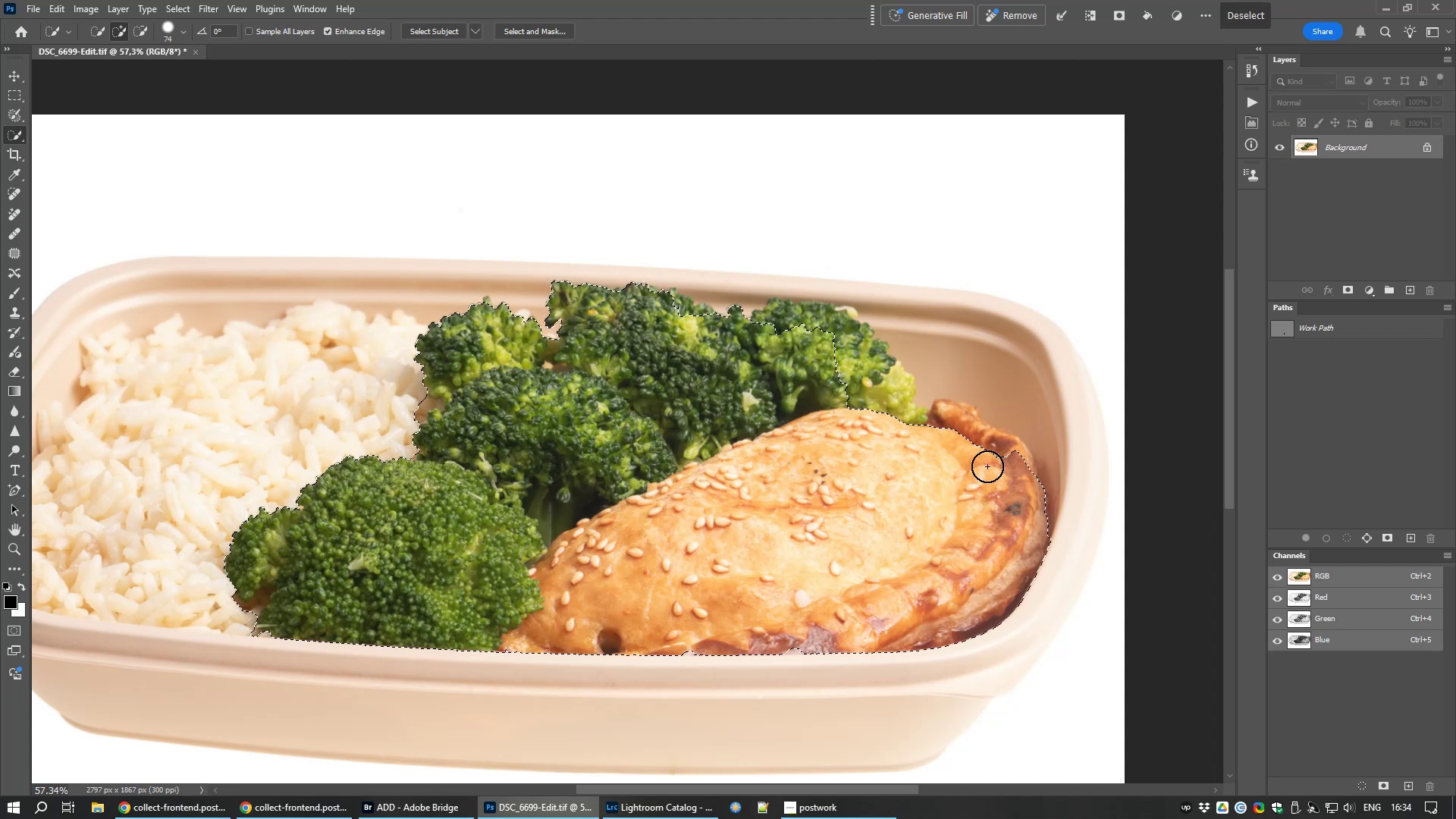 
left_click_drag(start_coordinate=[991, 460], to_coordinate=[960, 440])
 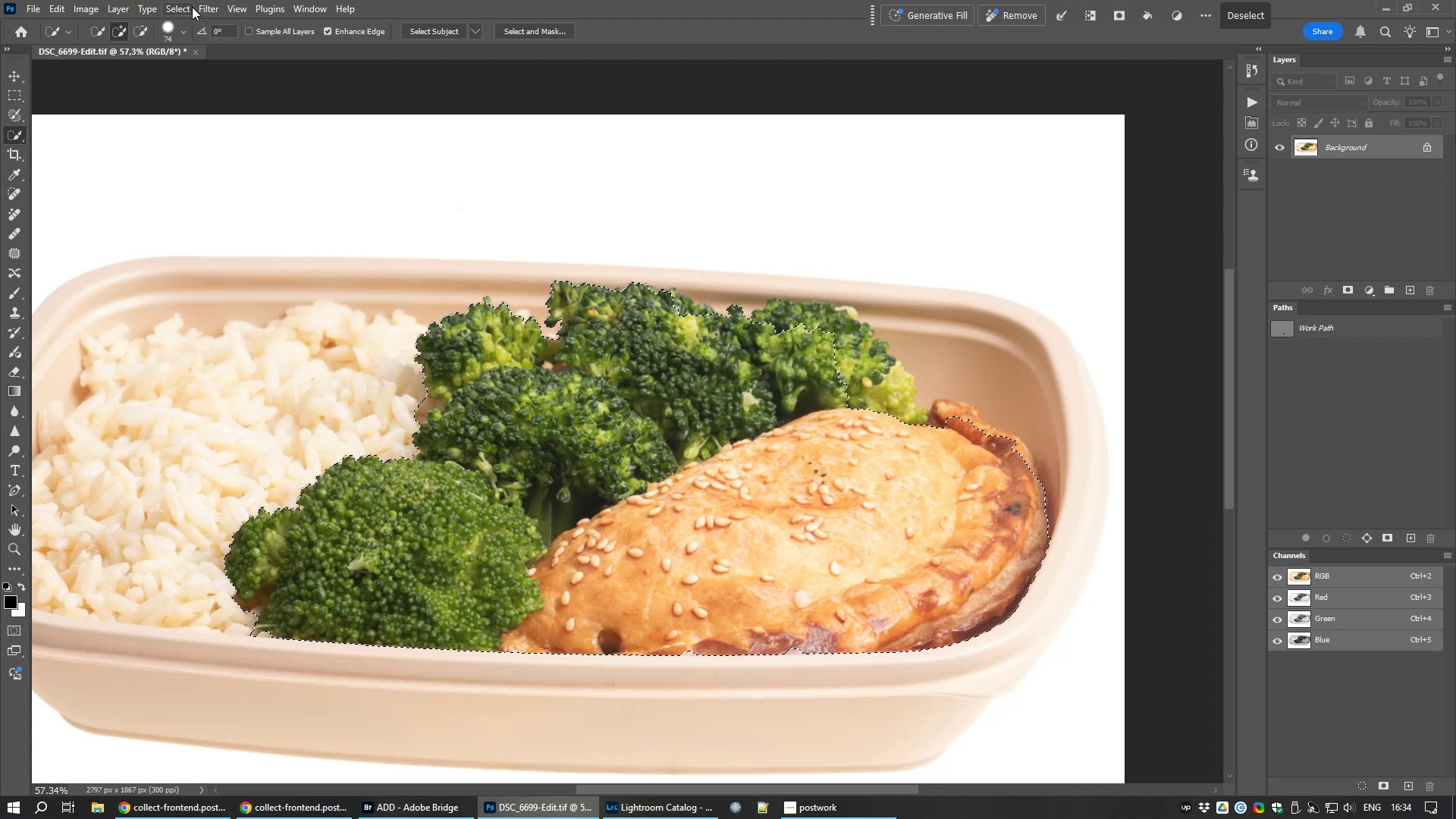 
left_click([212, 10])
 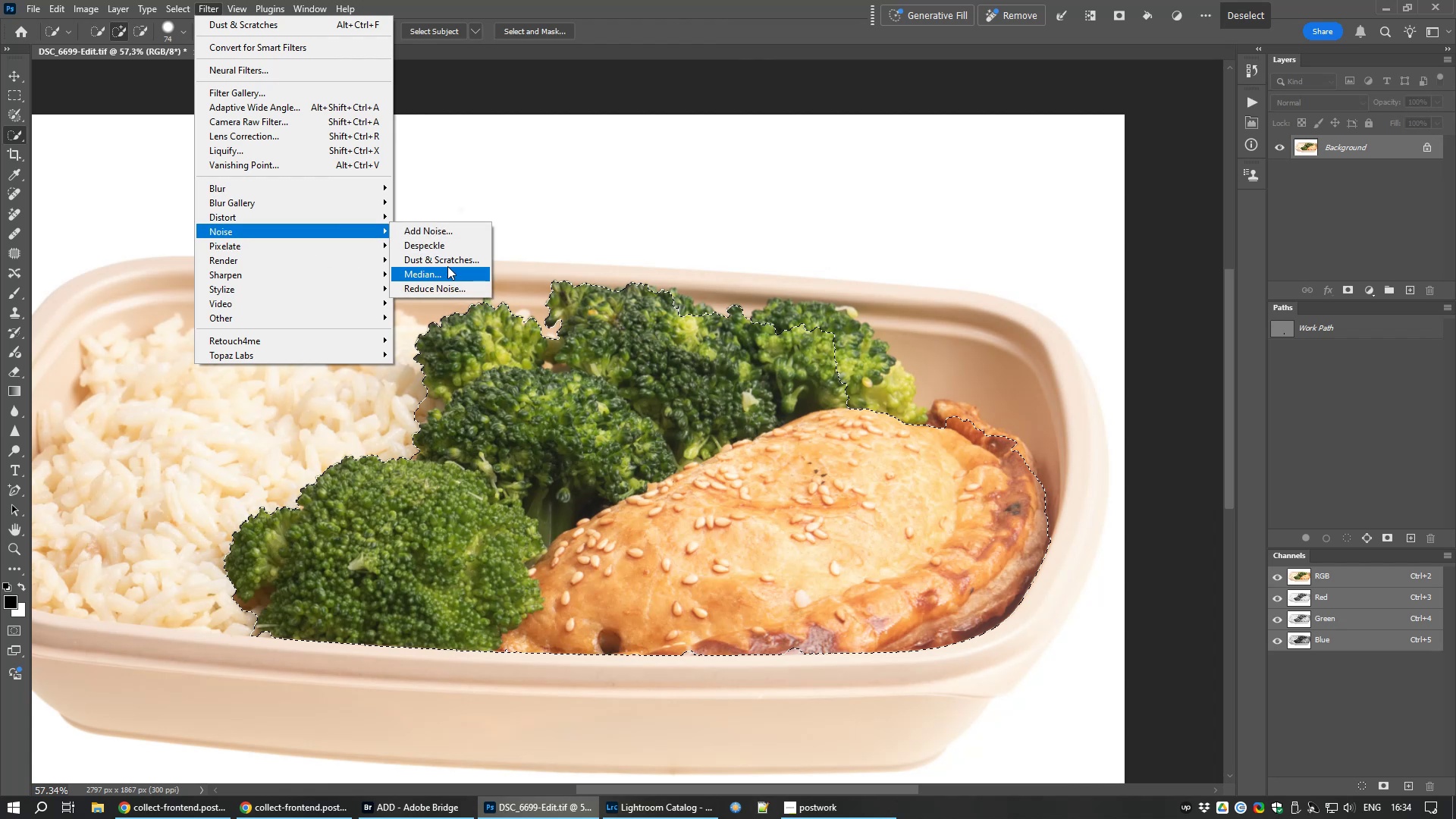 
left_click([461, 256])
 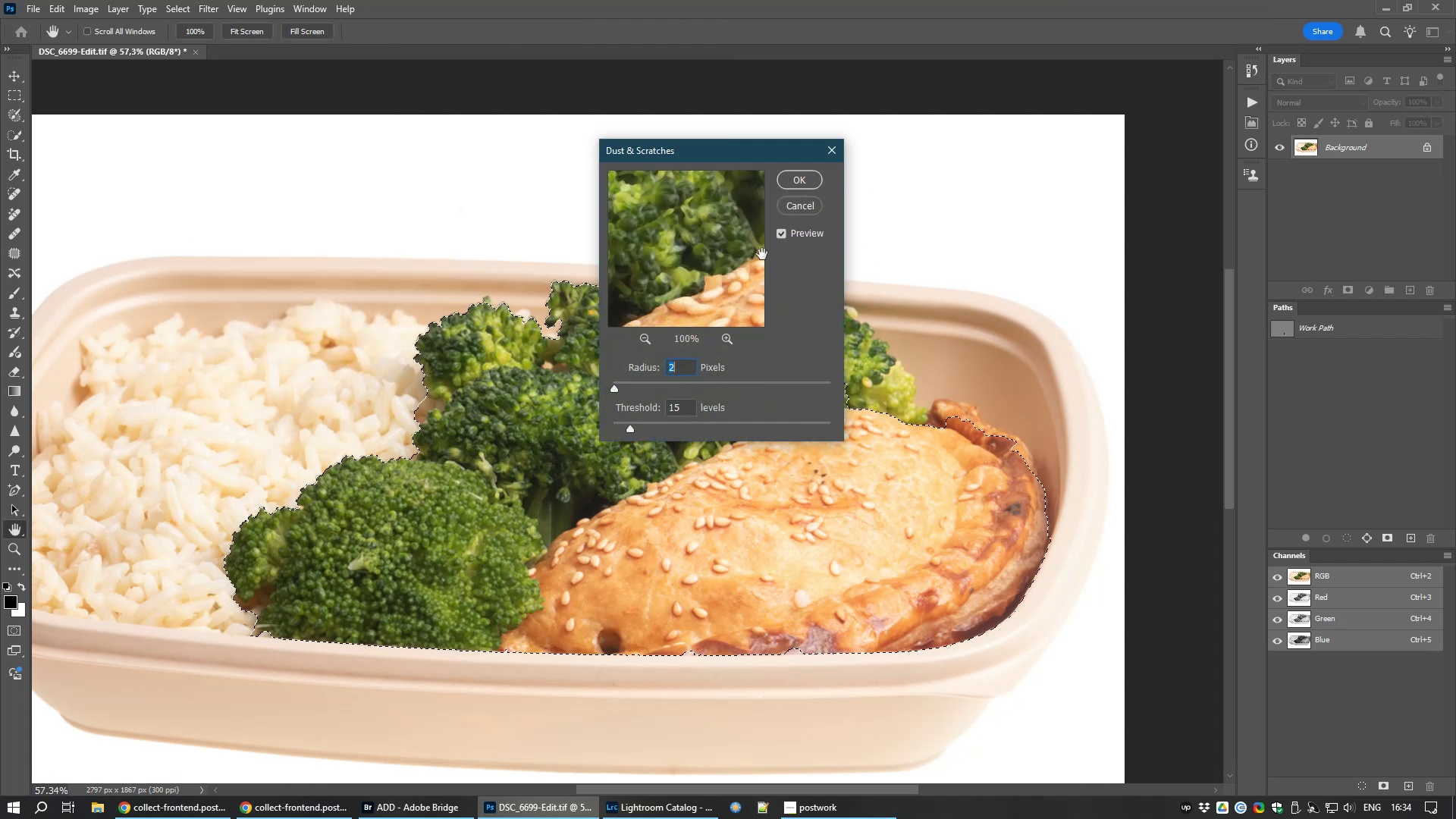 
left_click([792, 234])
 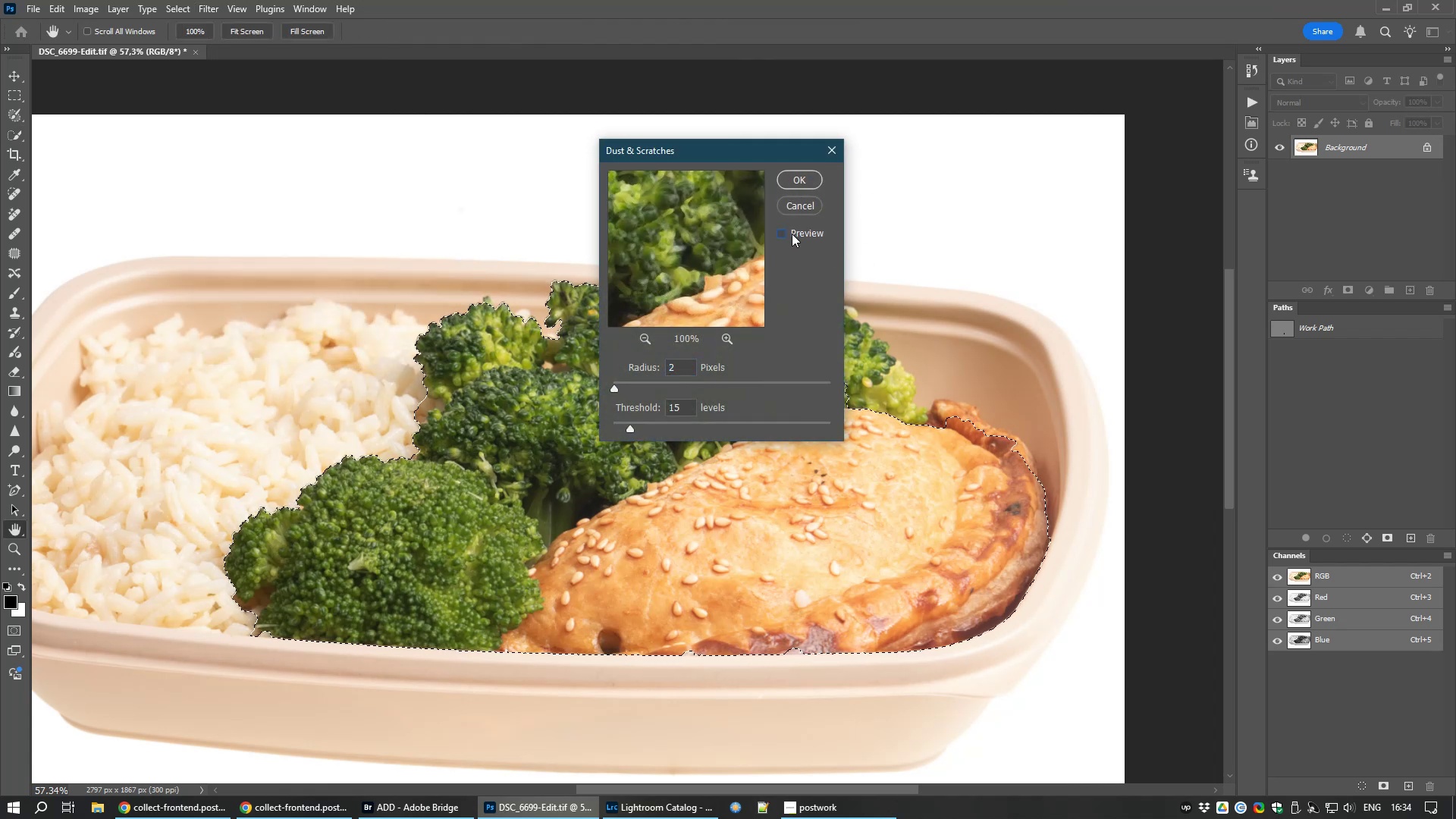 
left_click([792, 234])
 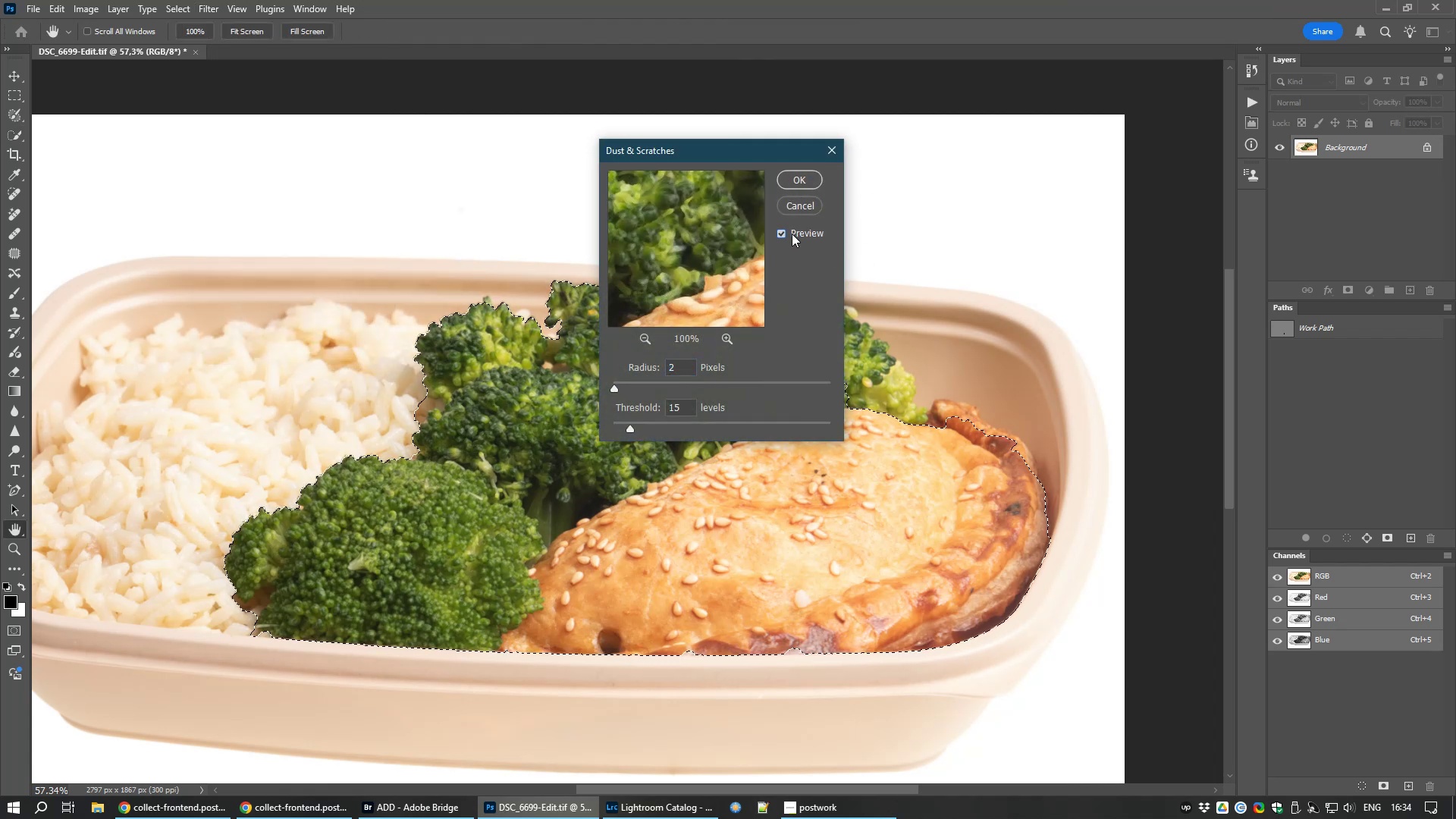 
left_click([792, 234])
 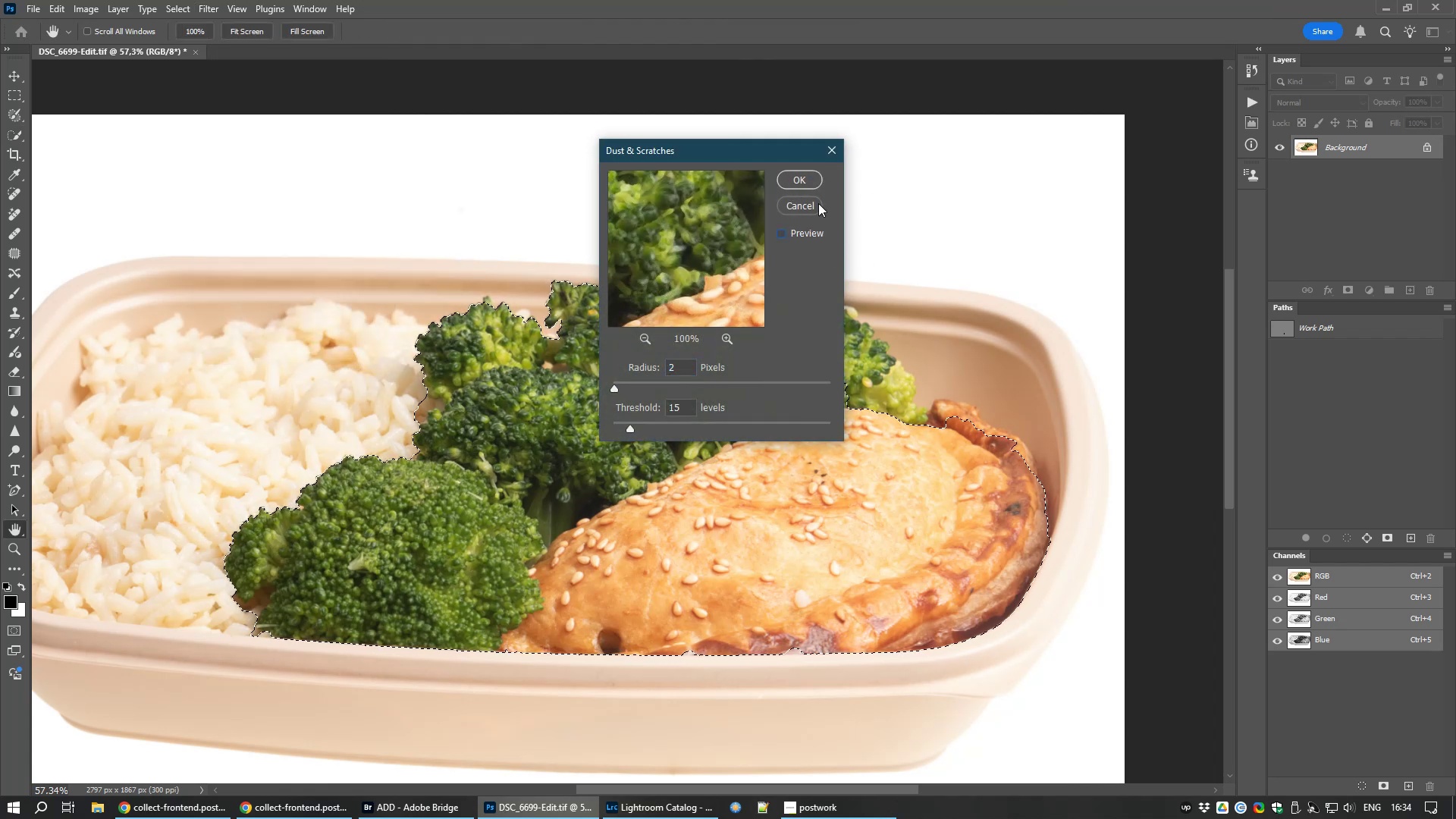 
left_click([818, 203])
 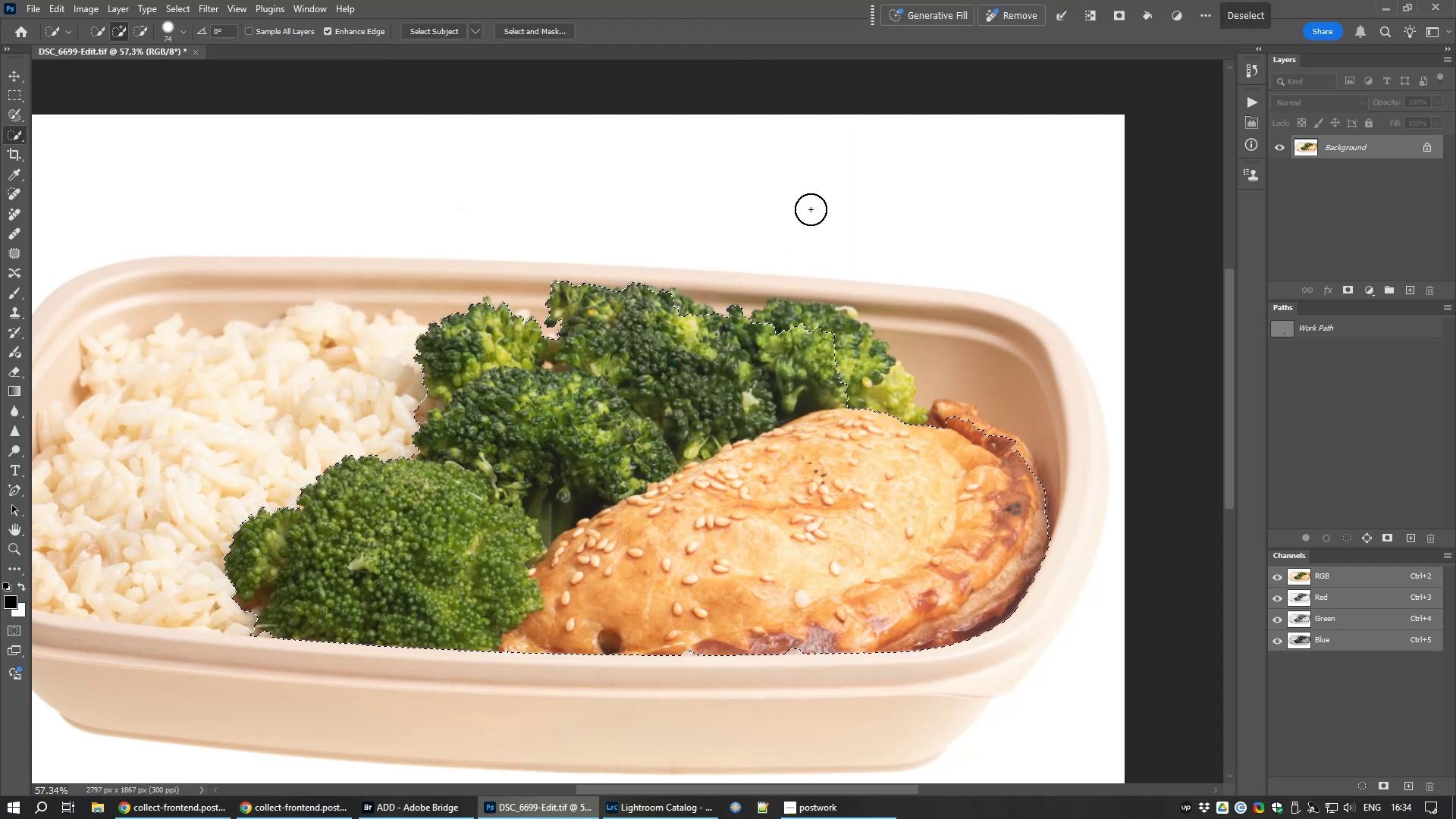 
key(Control+D)
 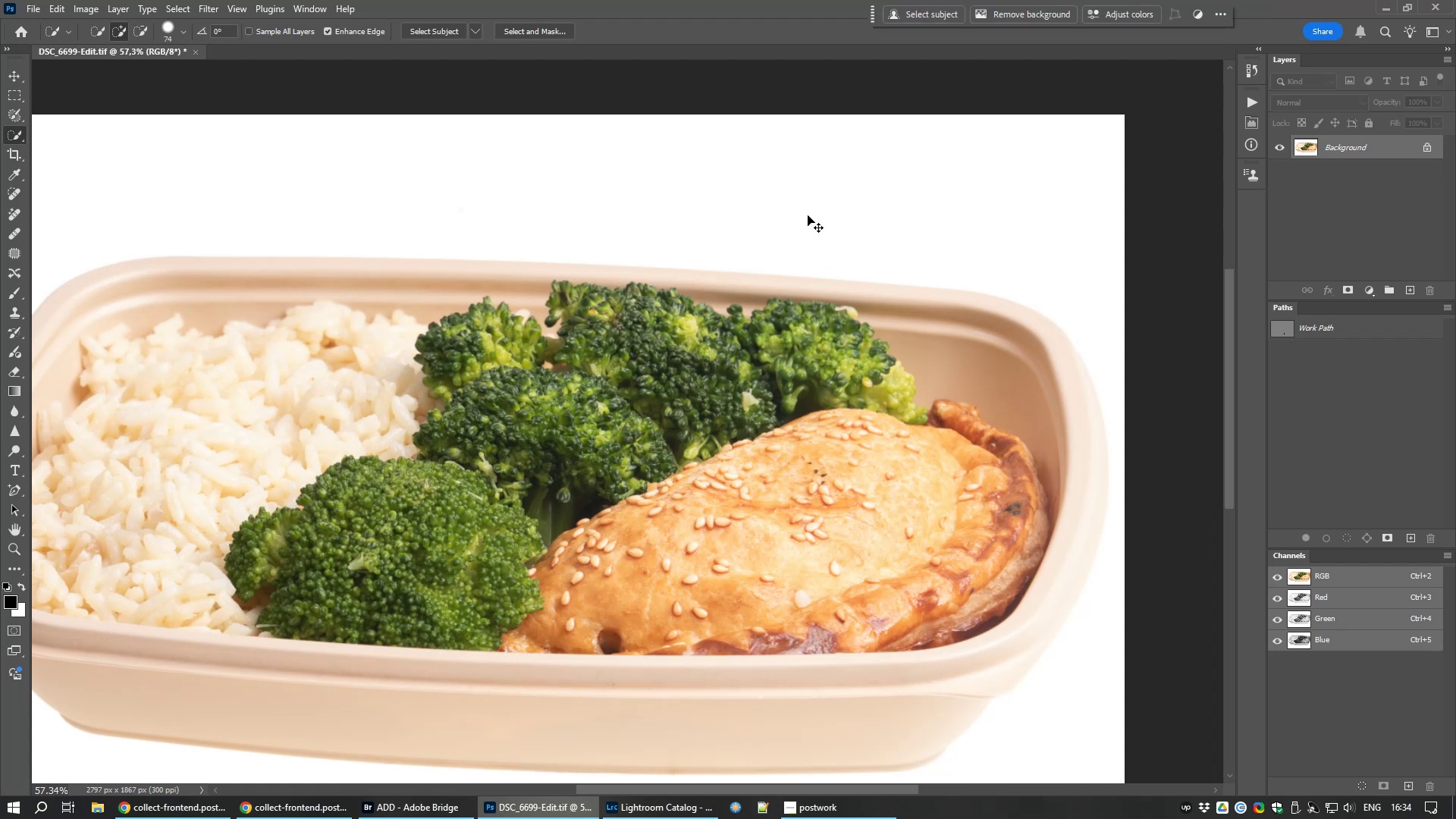 
key(Control+S)
 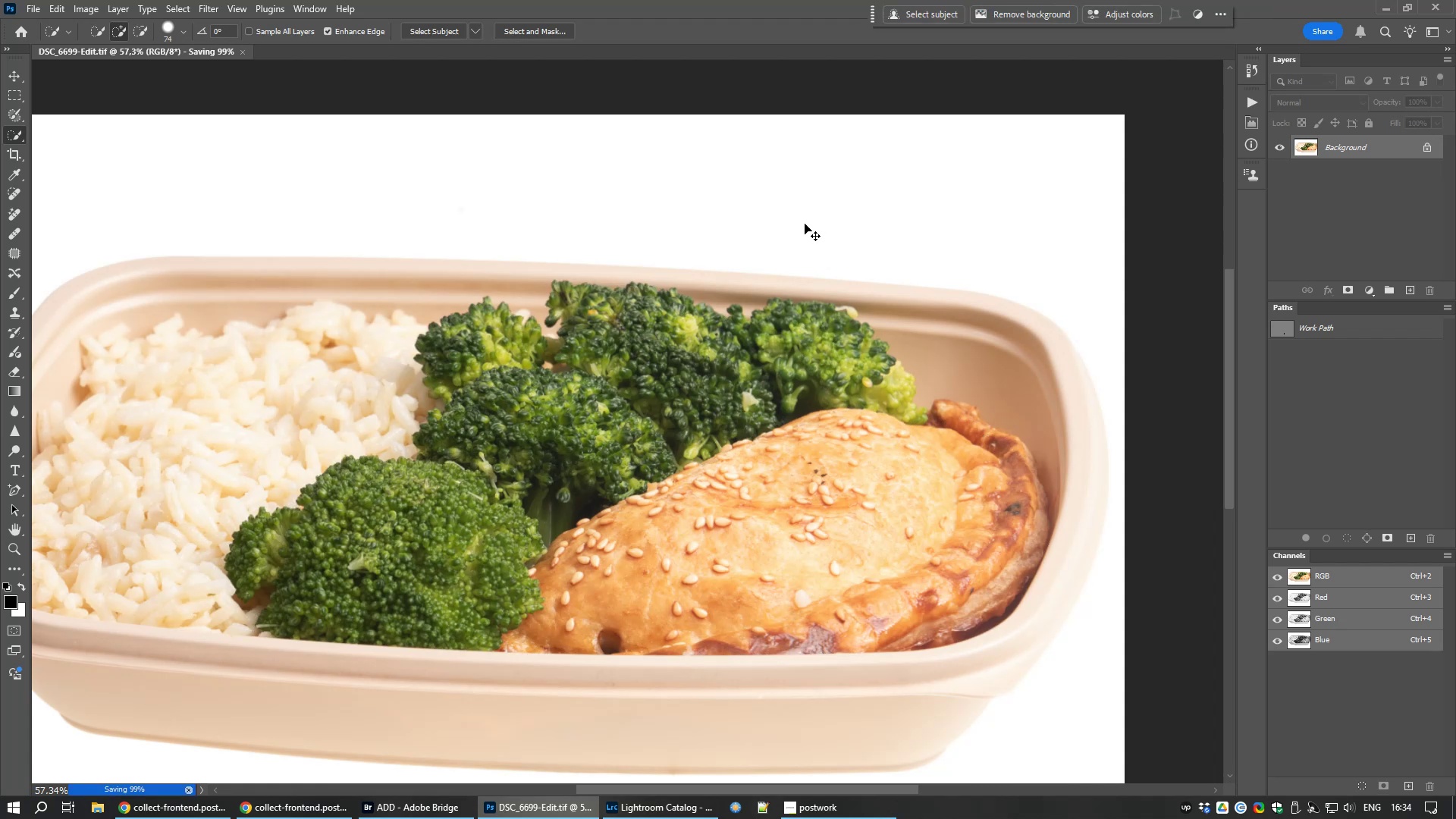 
key(Control+W)
 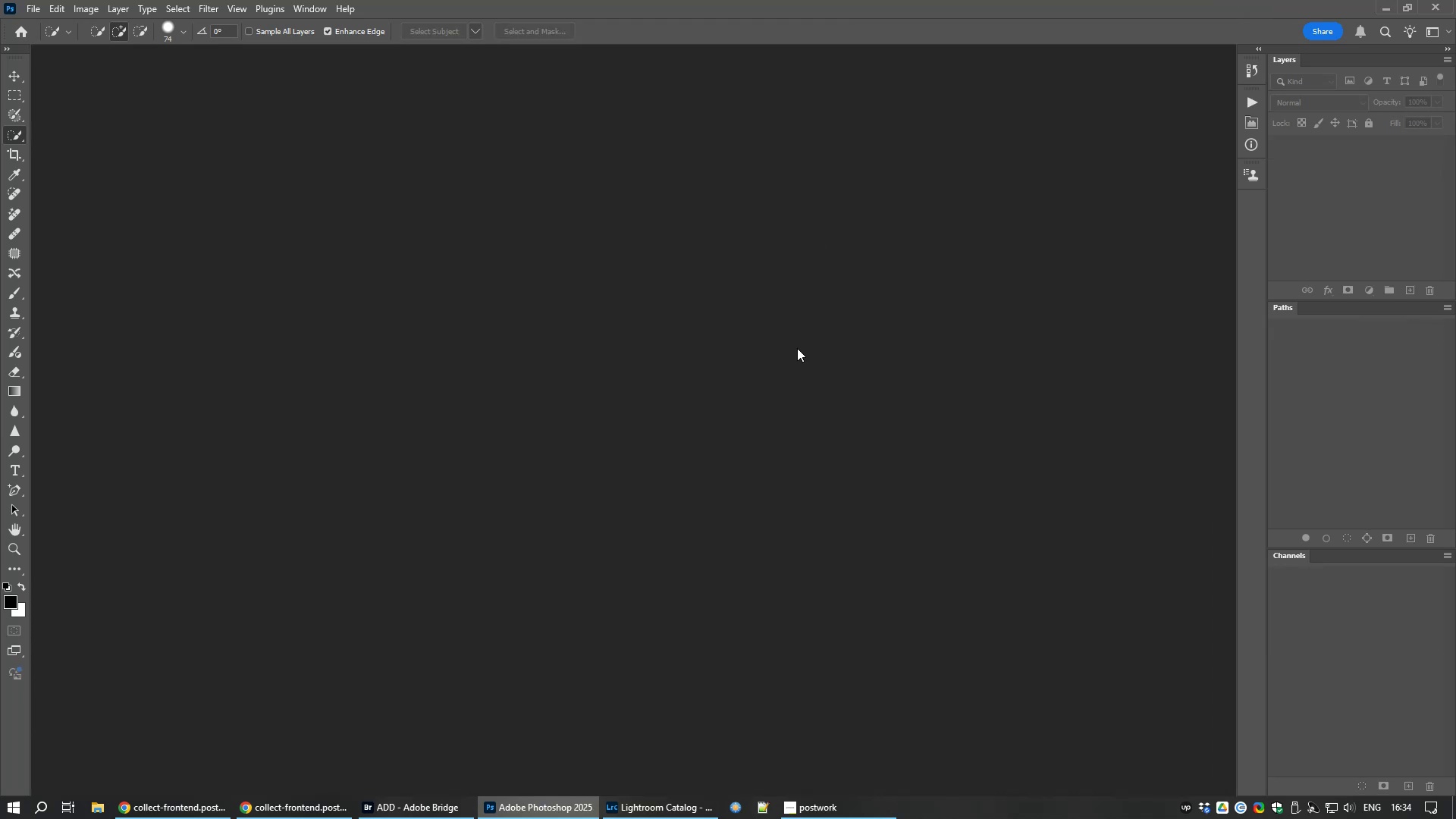 
wait(5.01)
 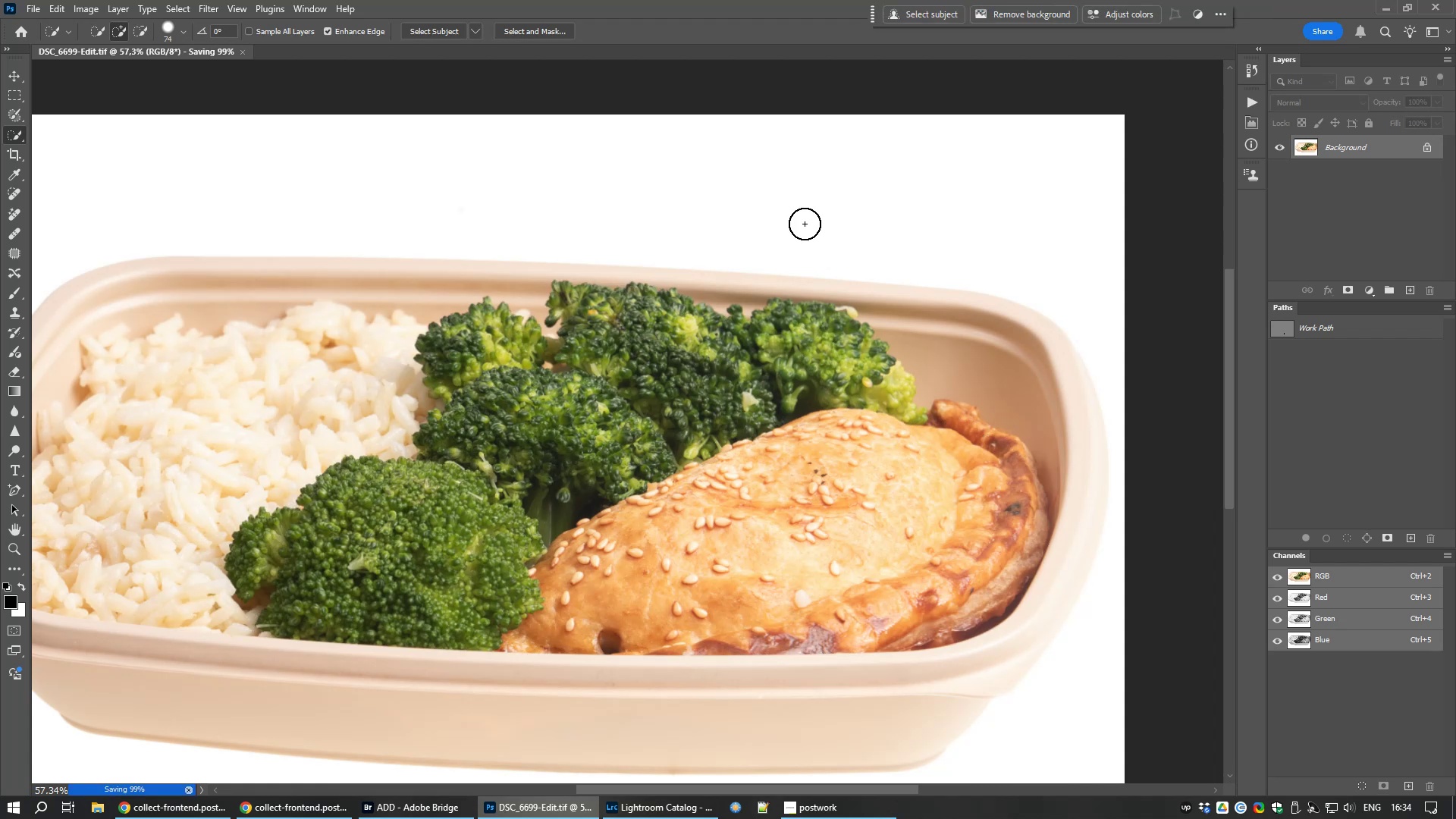 
left_click([638, 807])
 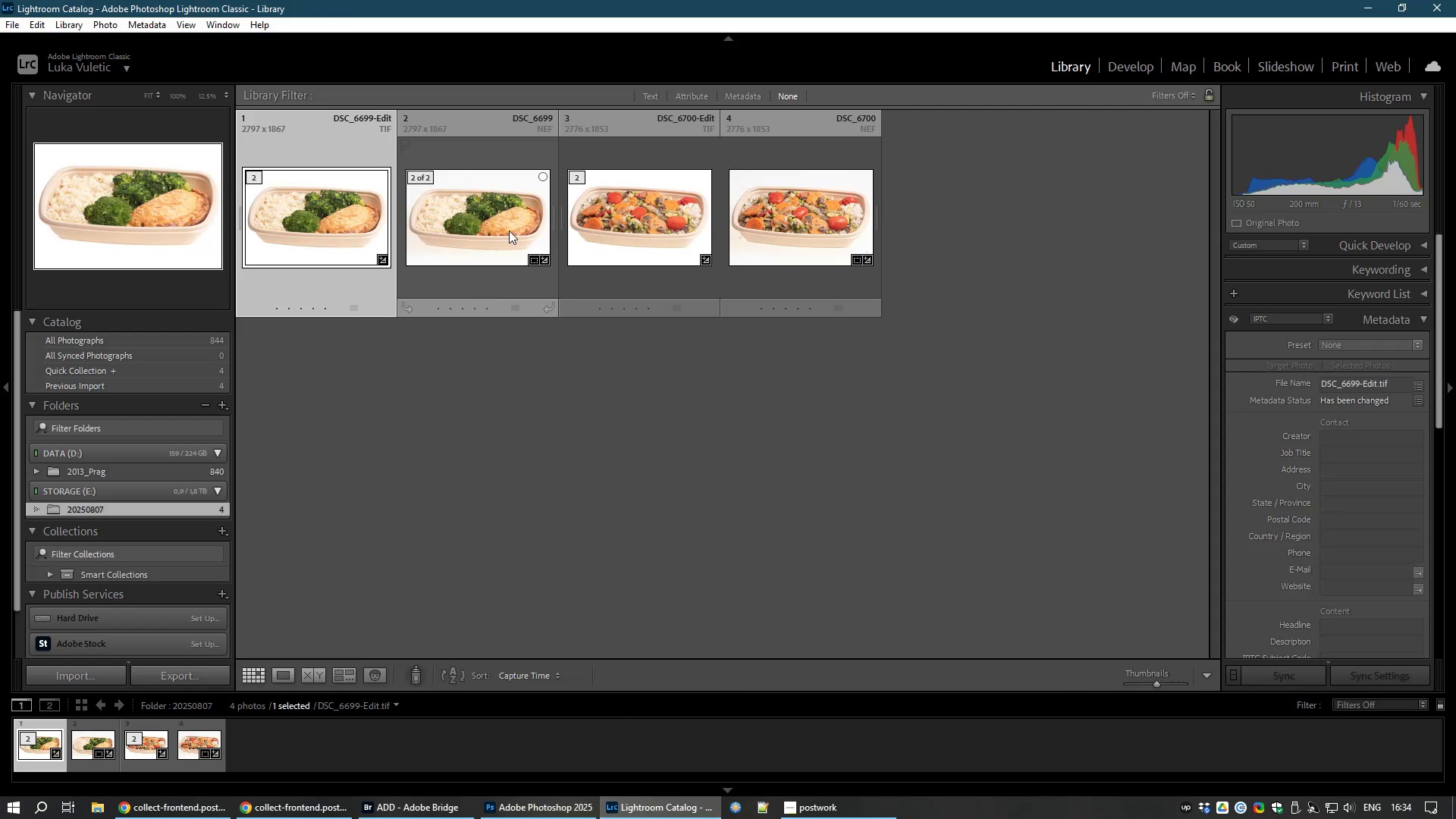 
left_click([509, 226])
 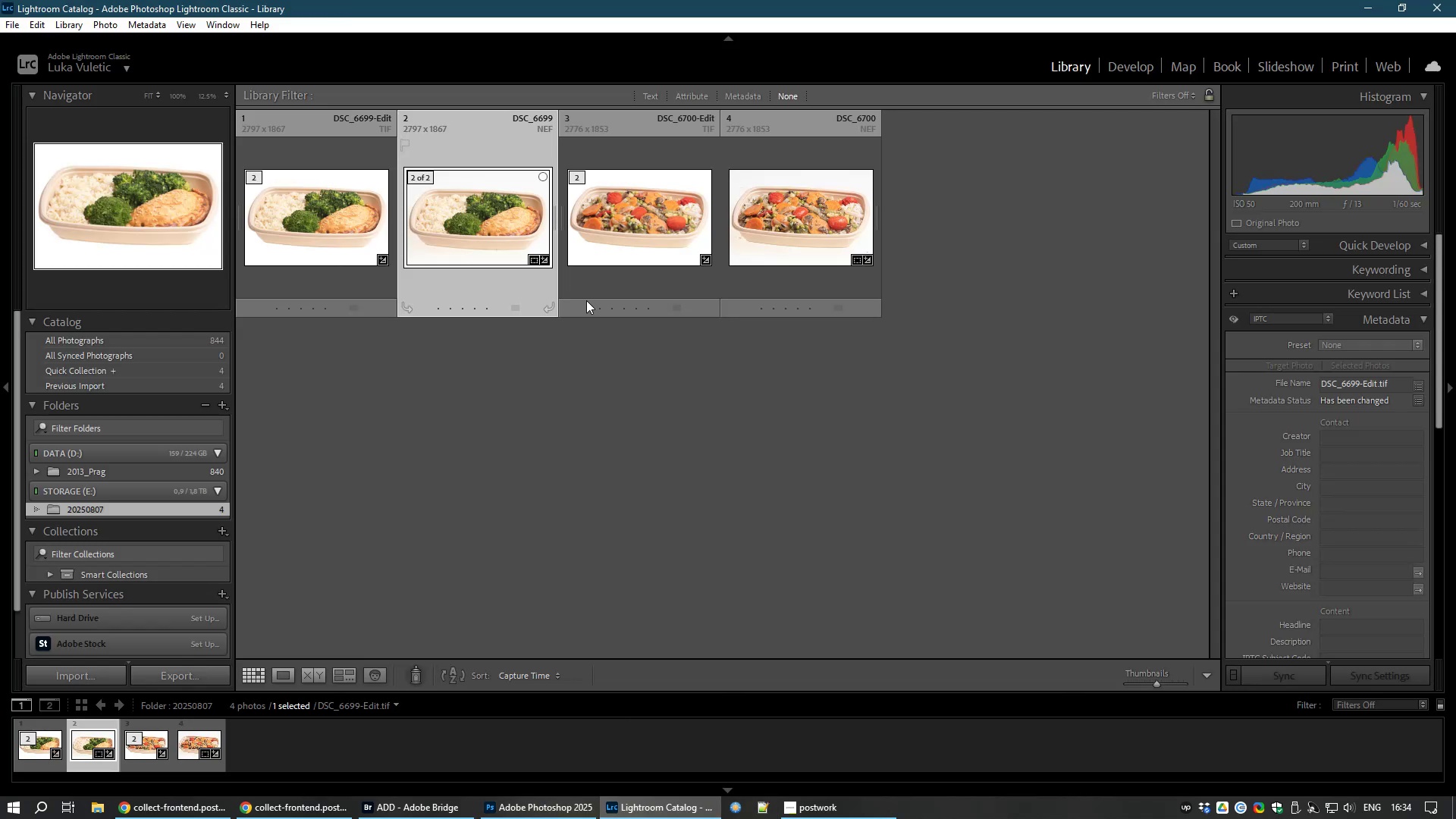 
hold_key(key=ControlLeft, duration=0.83)
 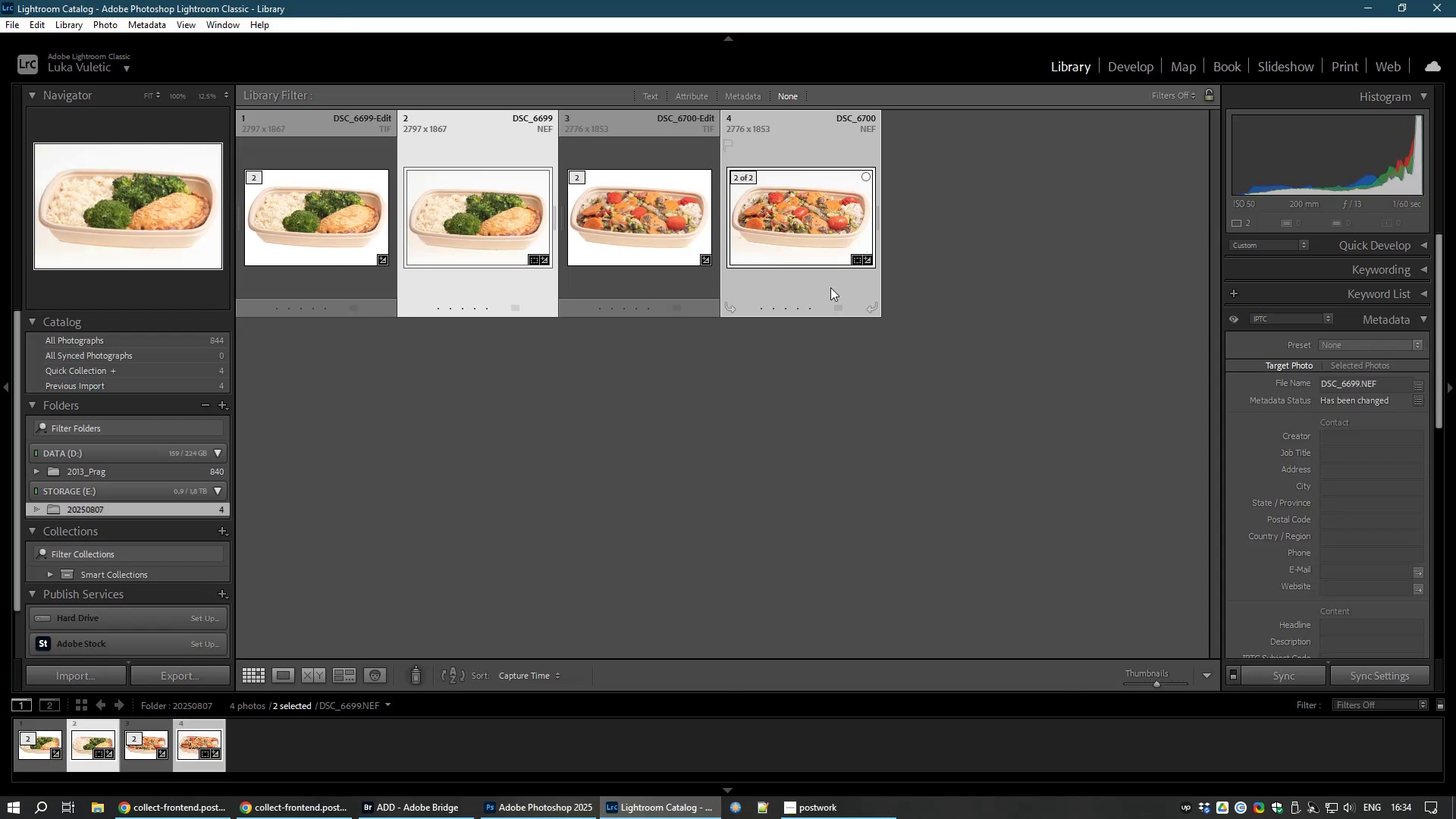 
key(Delete)
 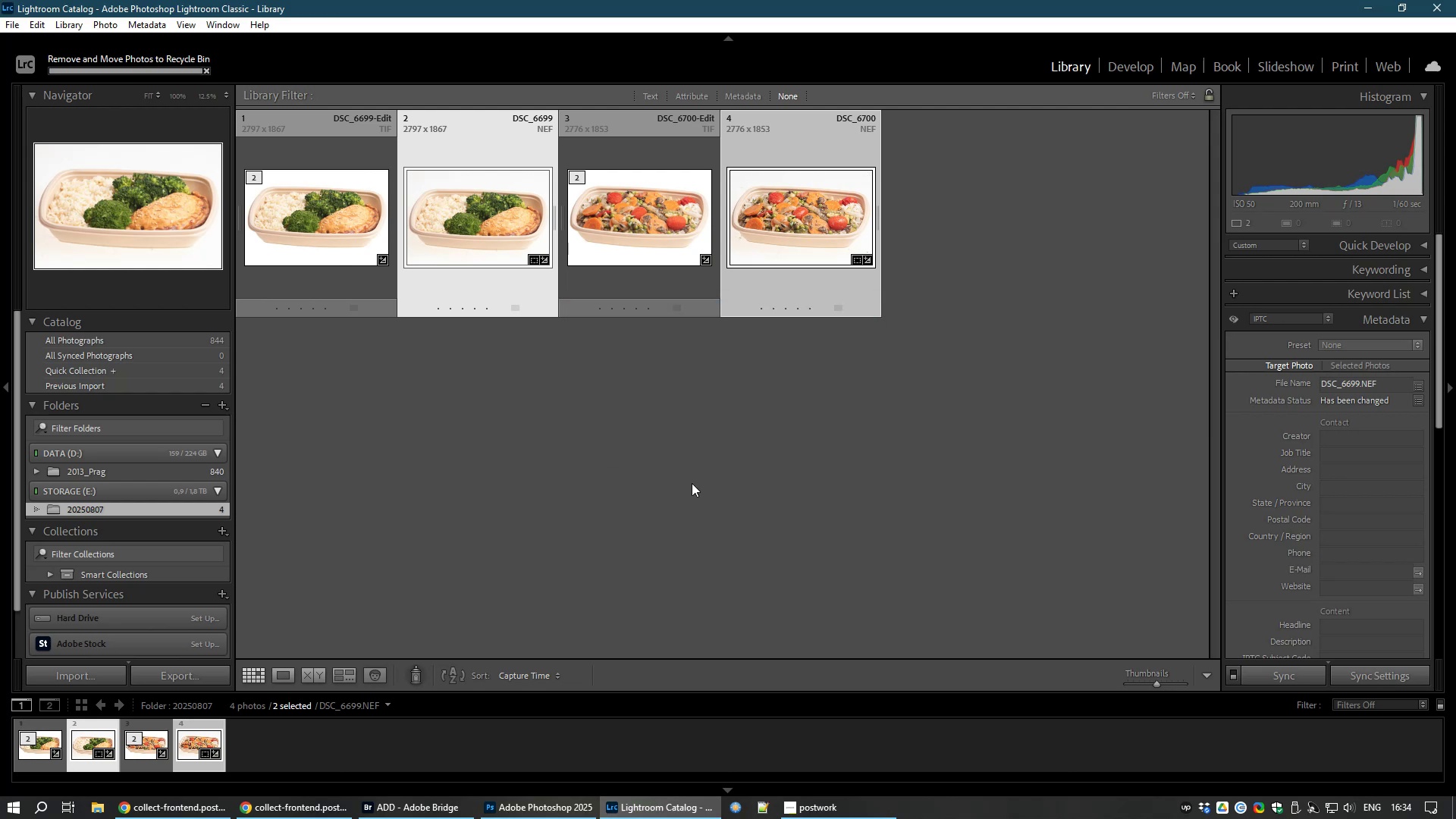 
left_click([534, 425])
 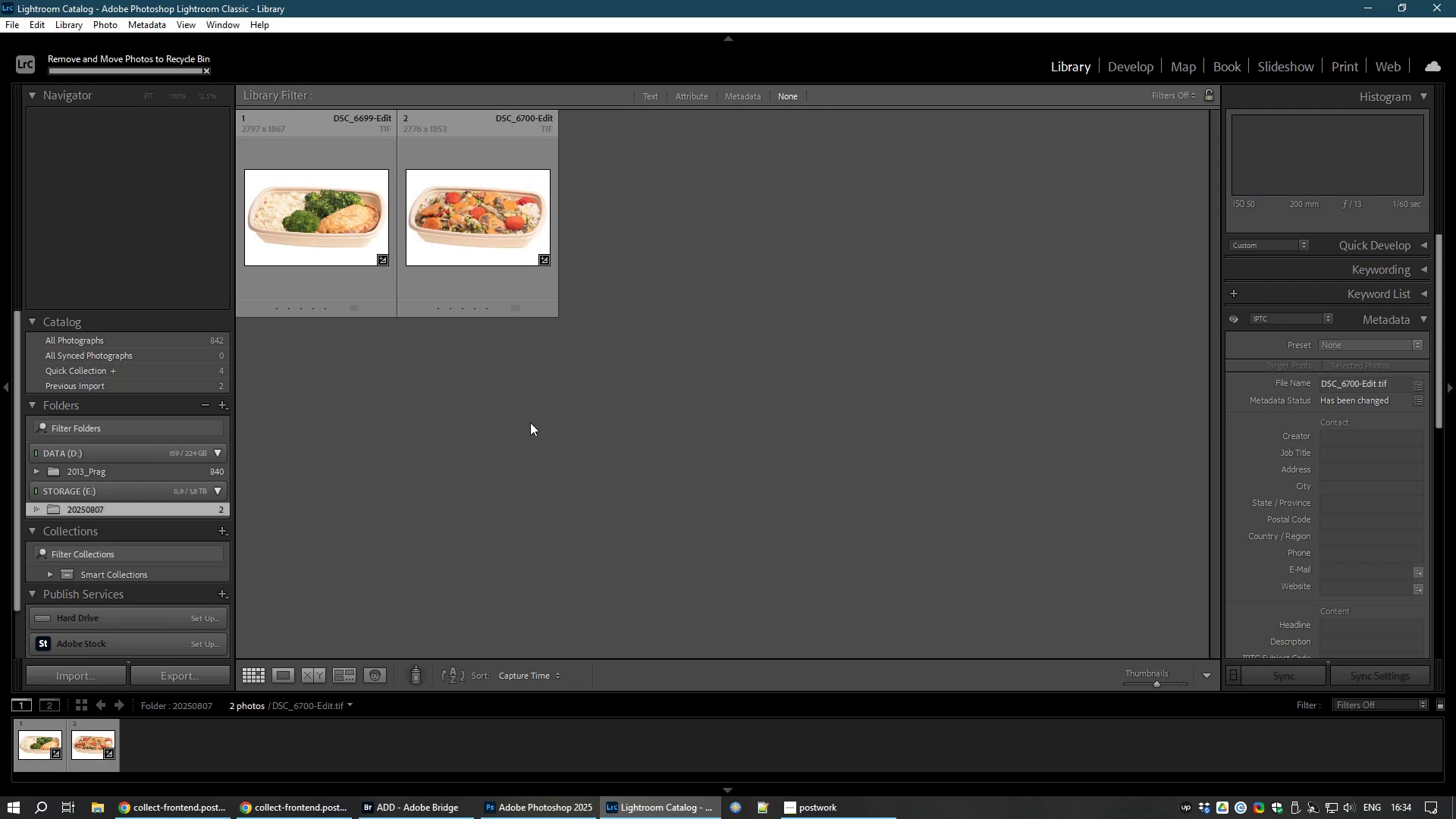 
key(Control+A)
 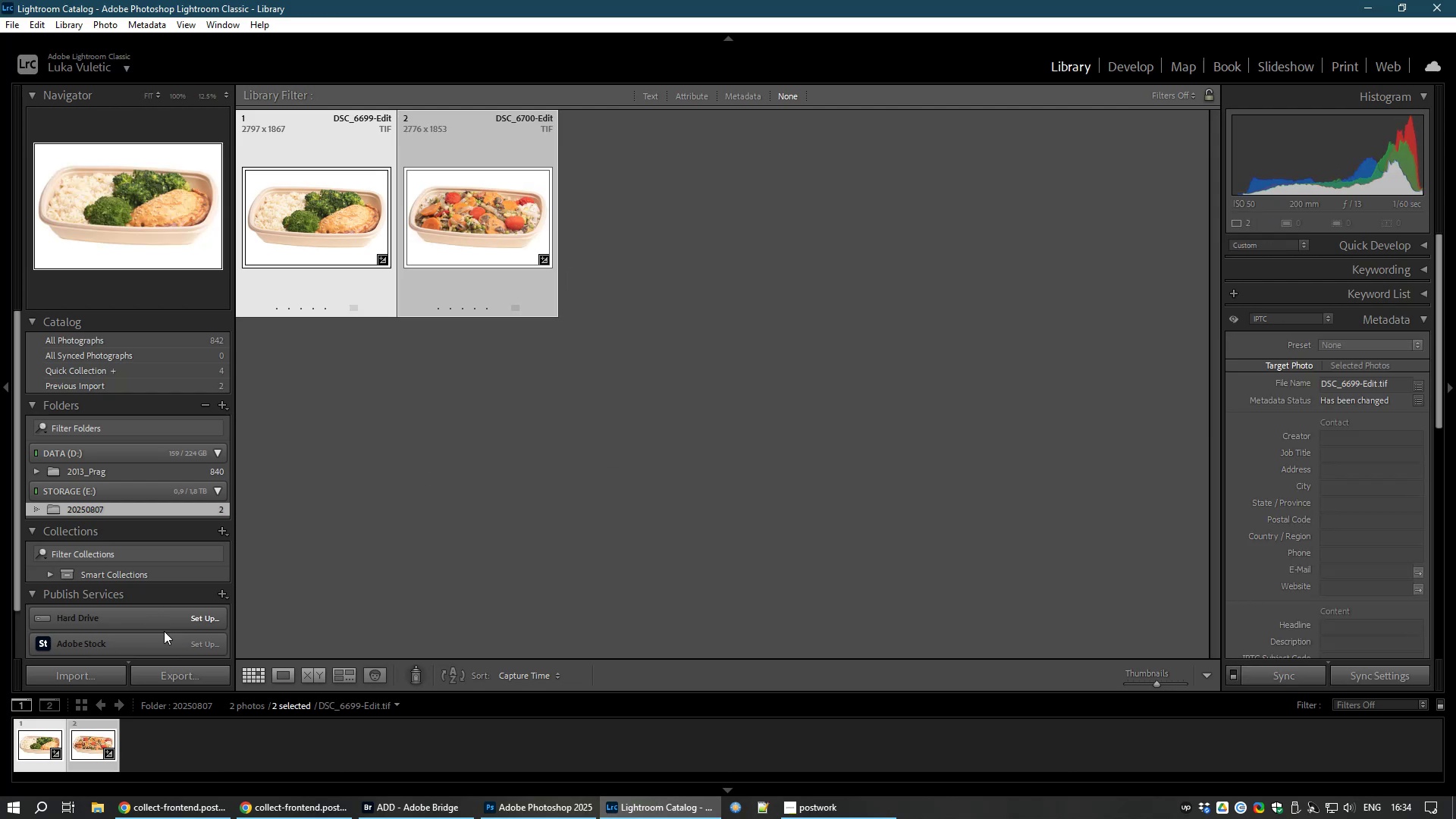 
left_click([179, 677])
 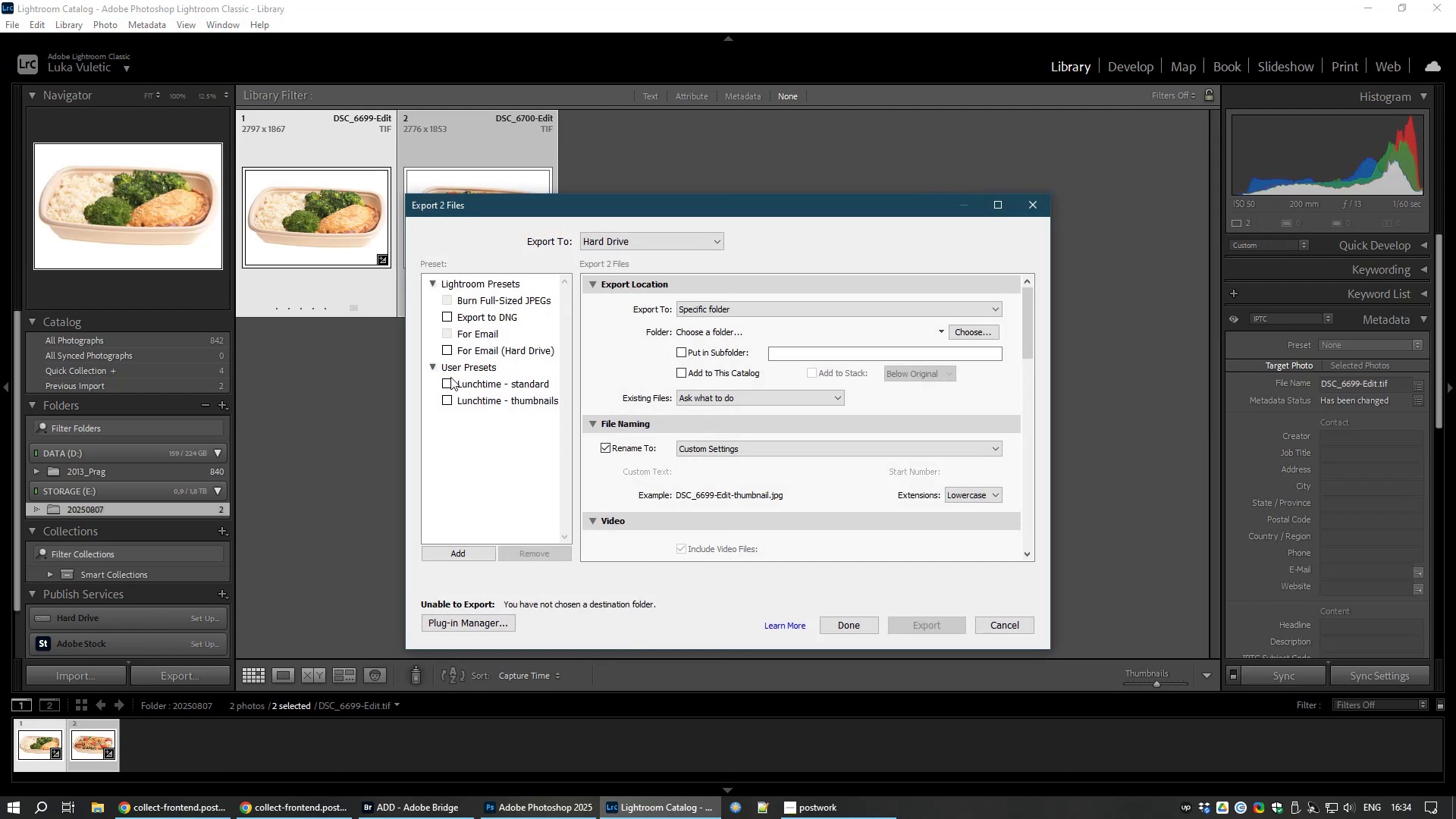 
left_click([448, 381])
 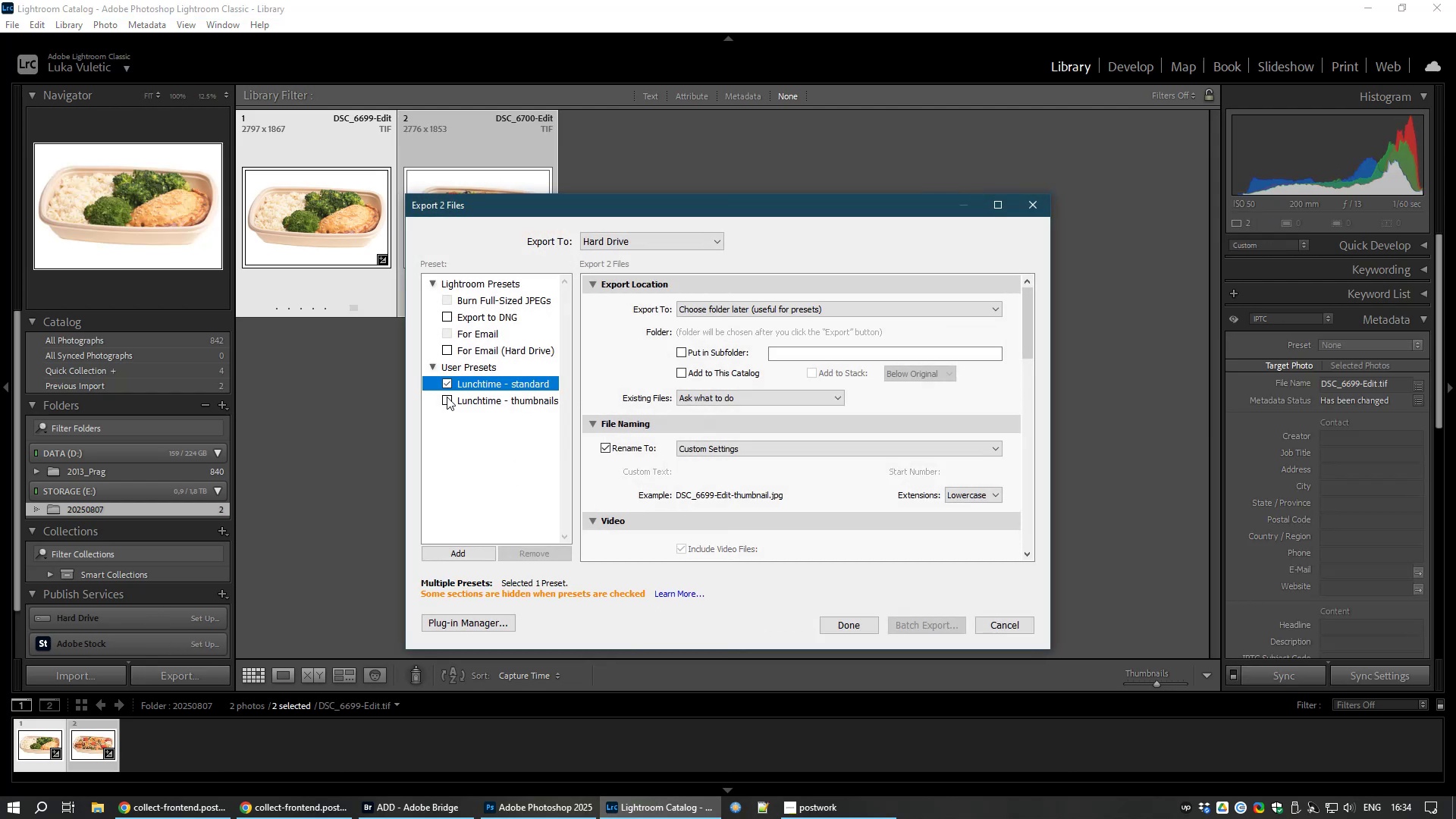 
left_click([447, 397])
 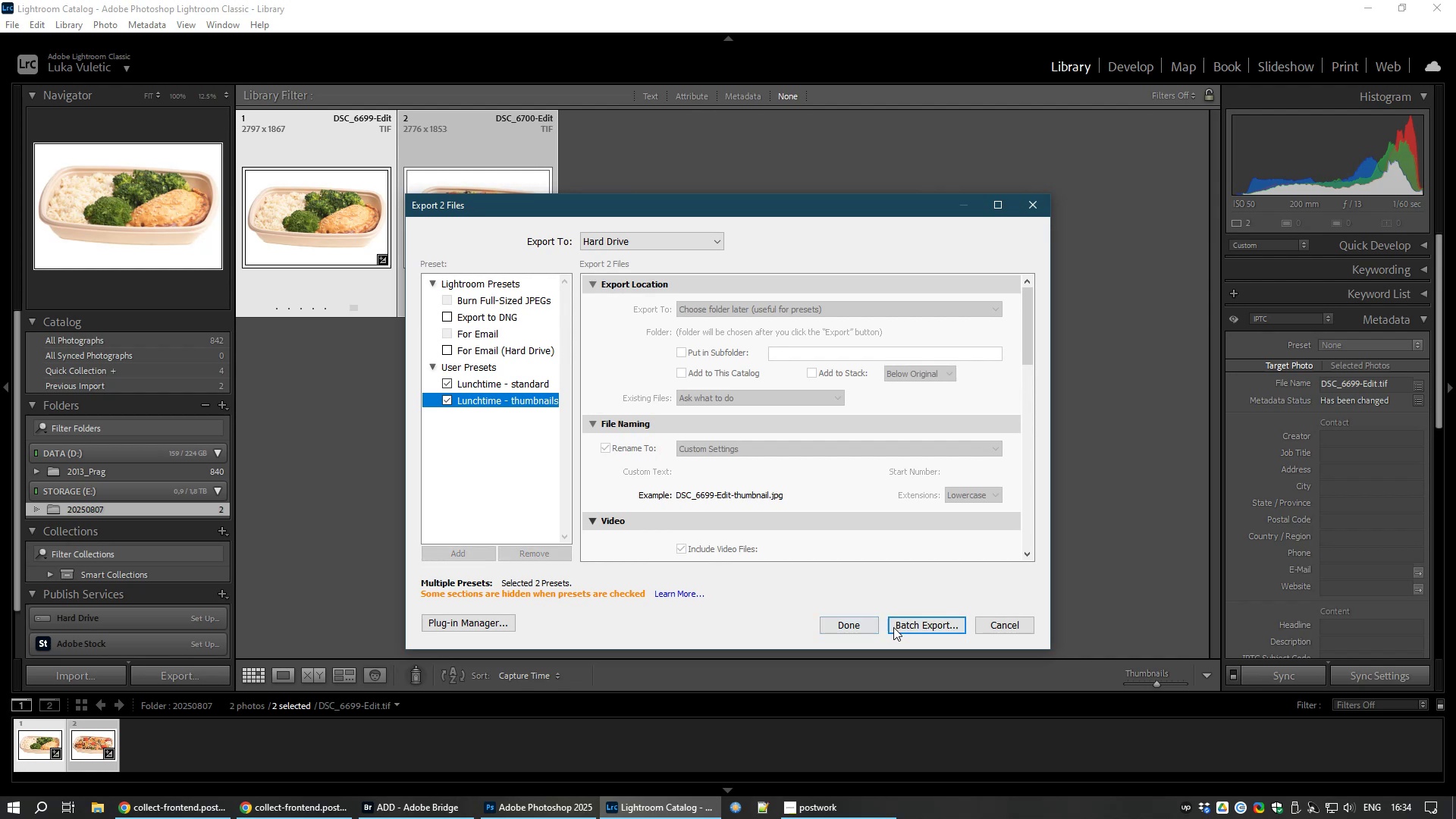 
left_click([917, 626])
 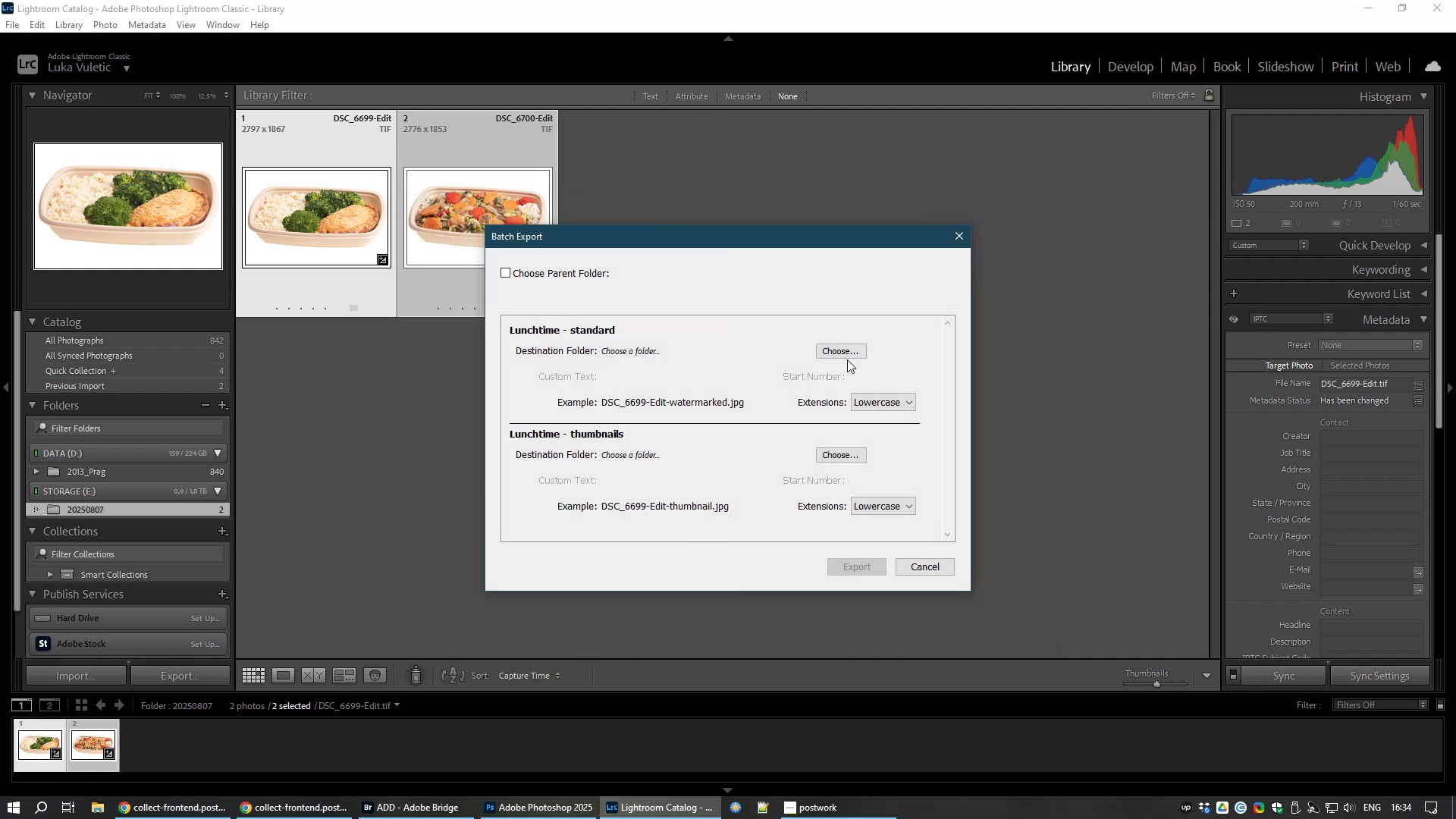 
left_click([846, 347])
 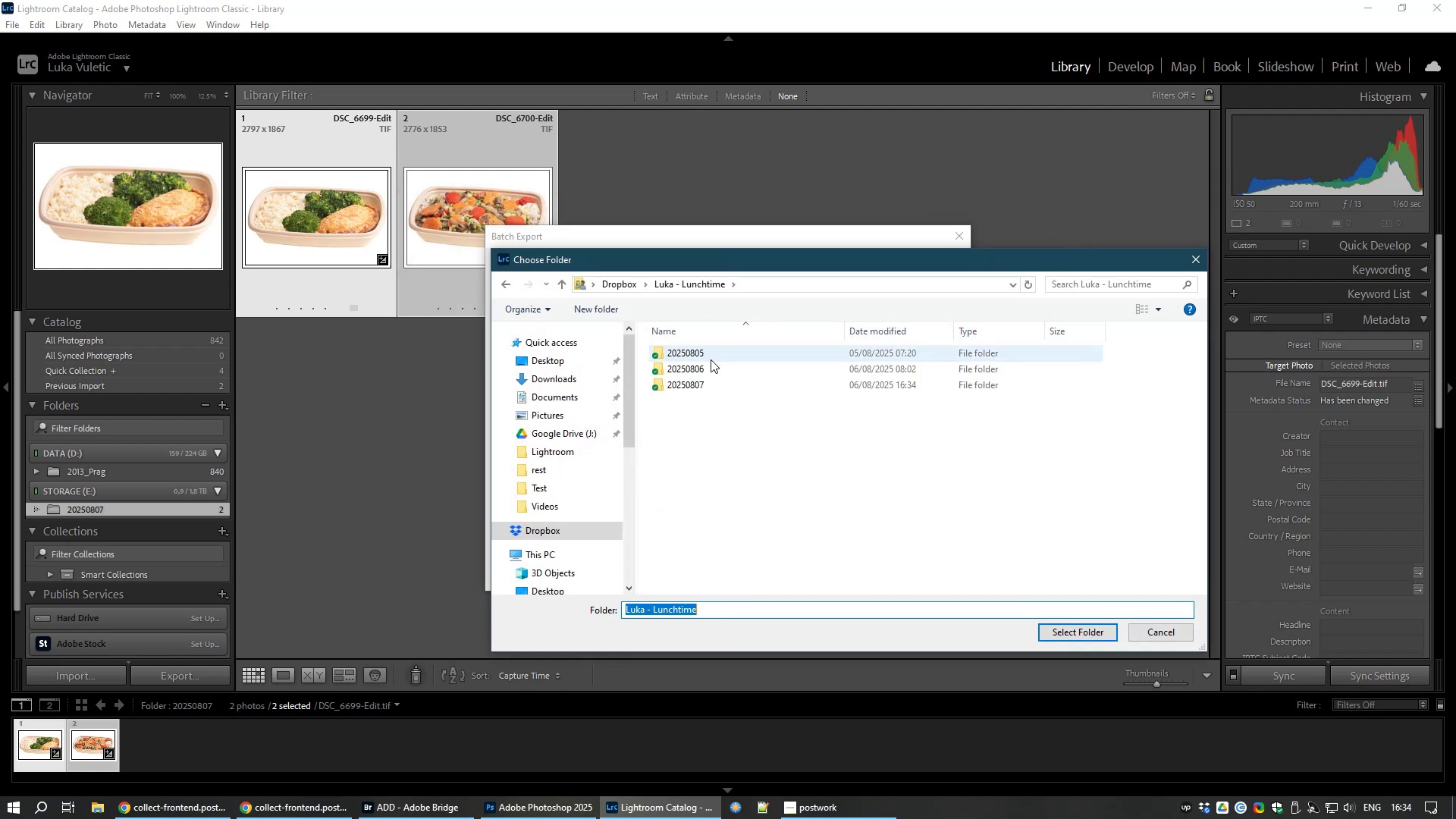 
double_click([696, 384])
 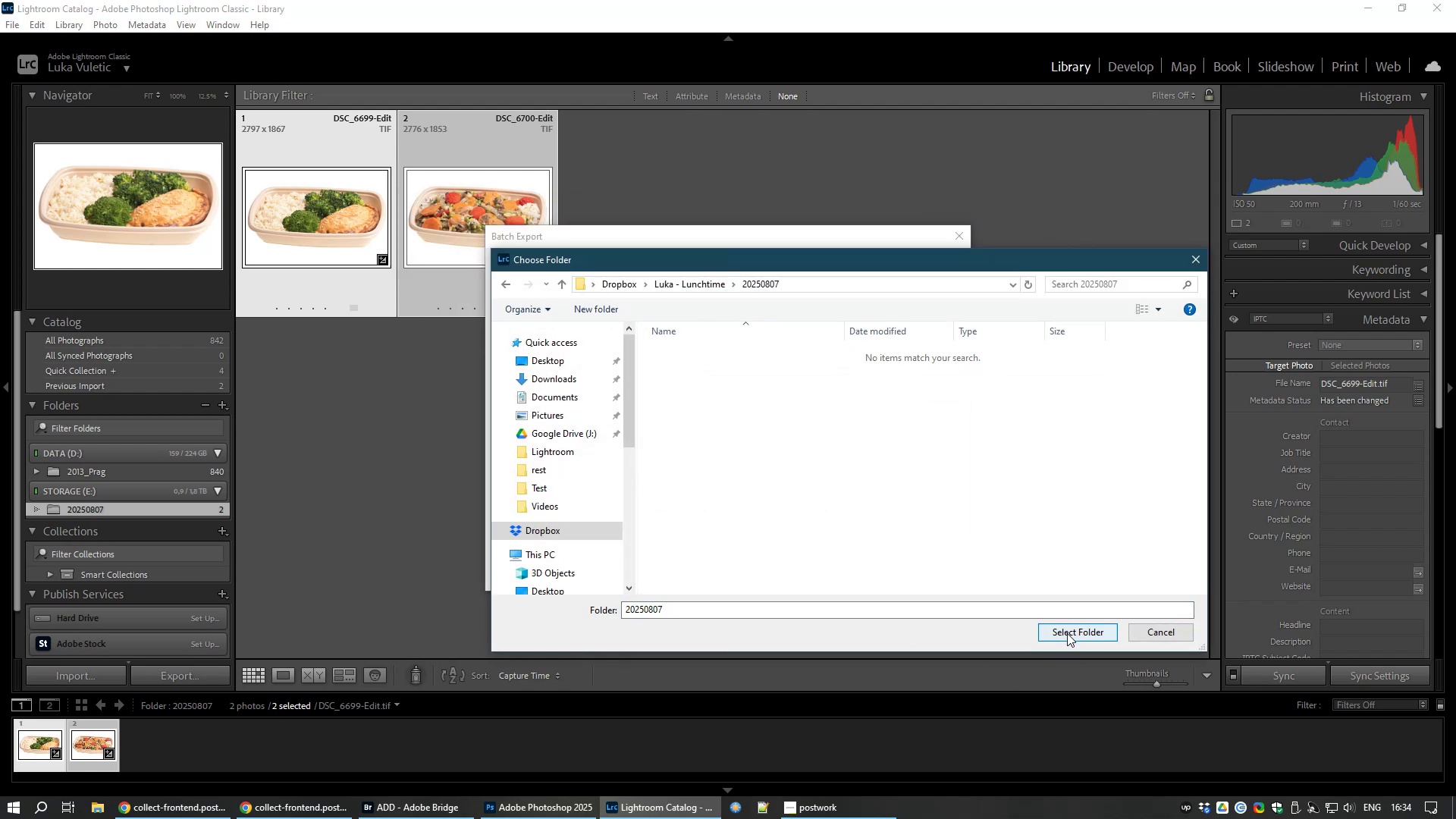 
left_click([1067, 633])
 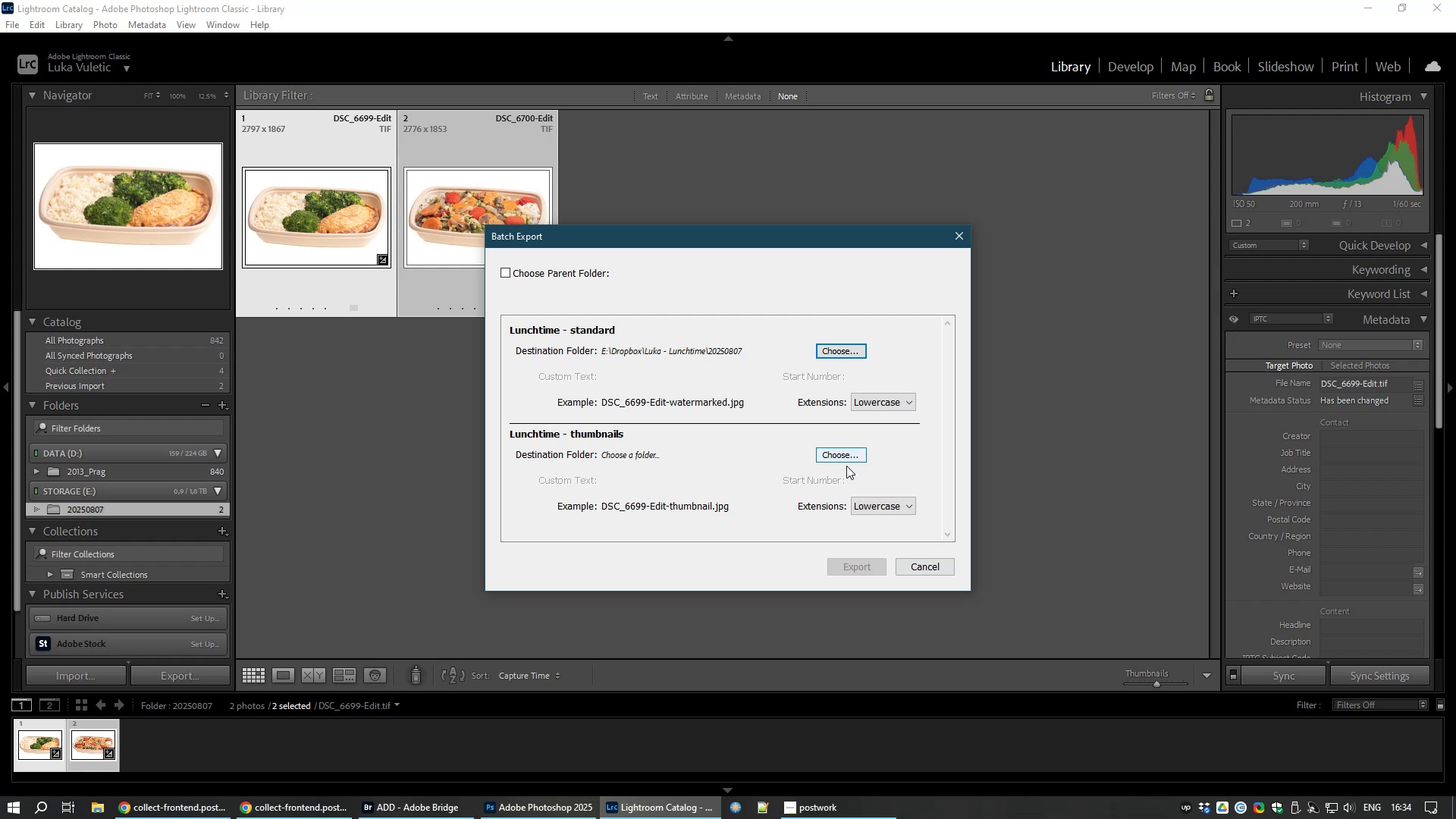 
left_click([846, 457])
 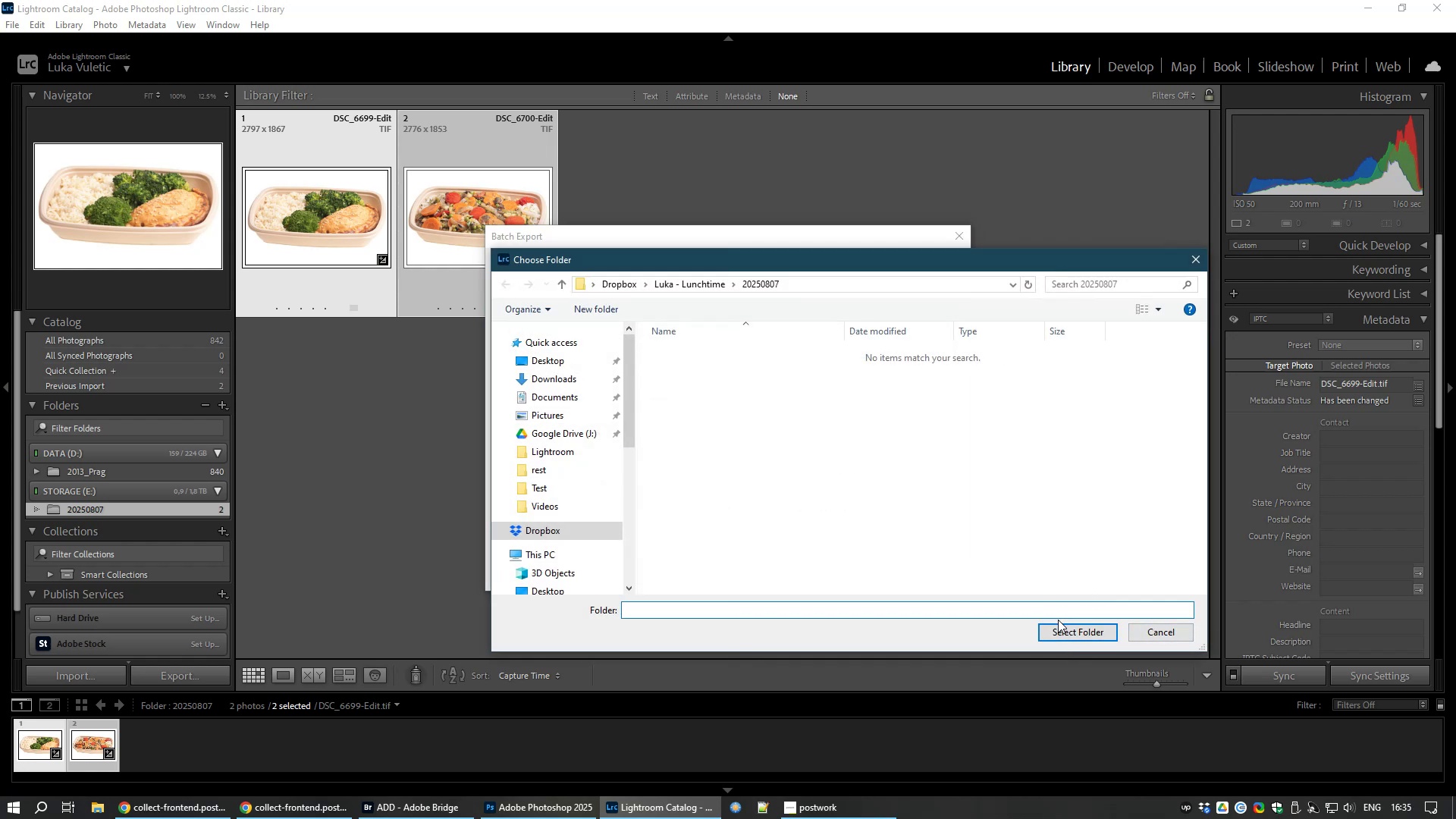 
left_click([1071, 631])
 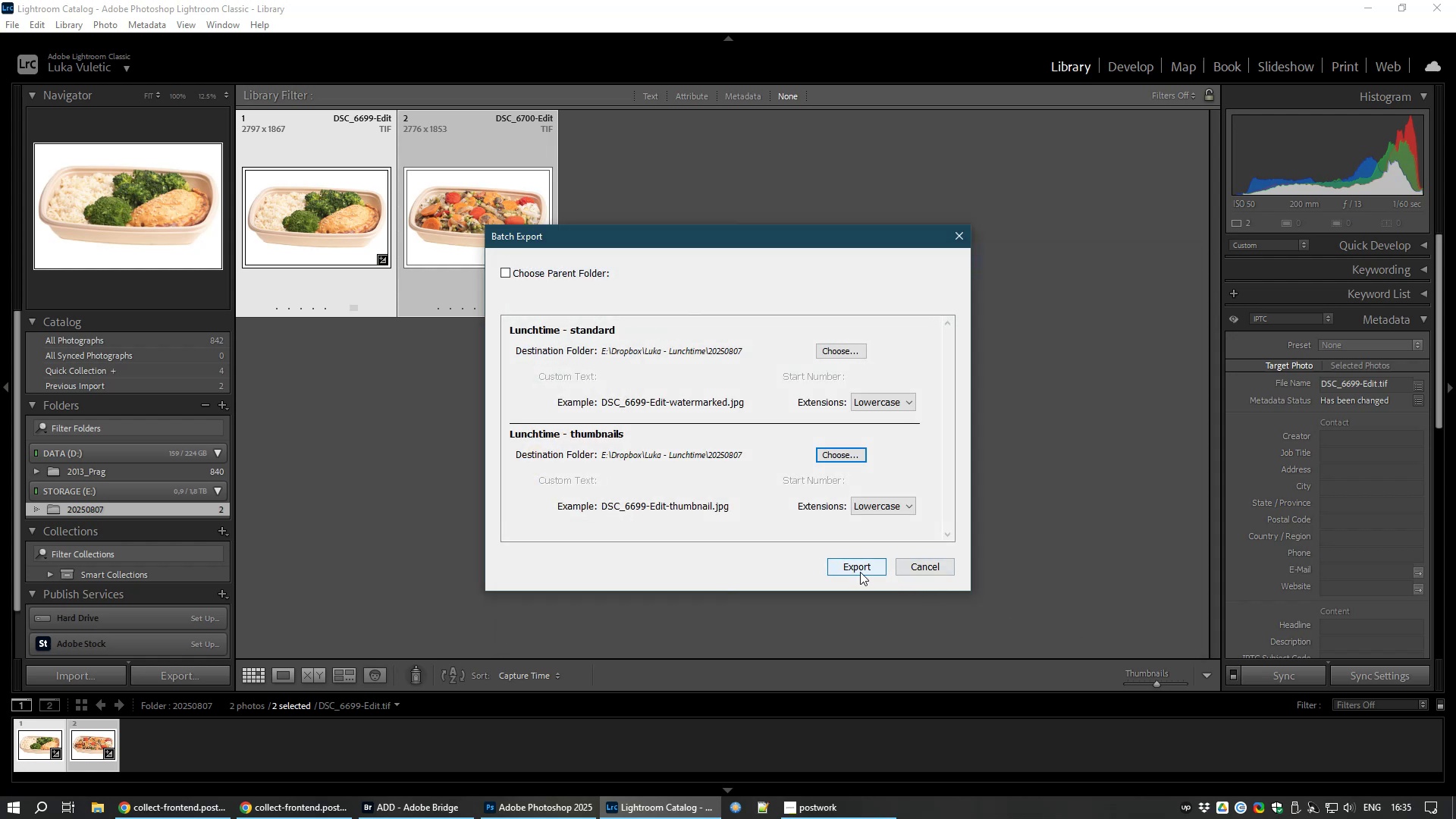 
left_click([860, 563])
 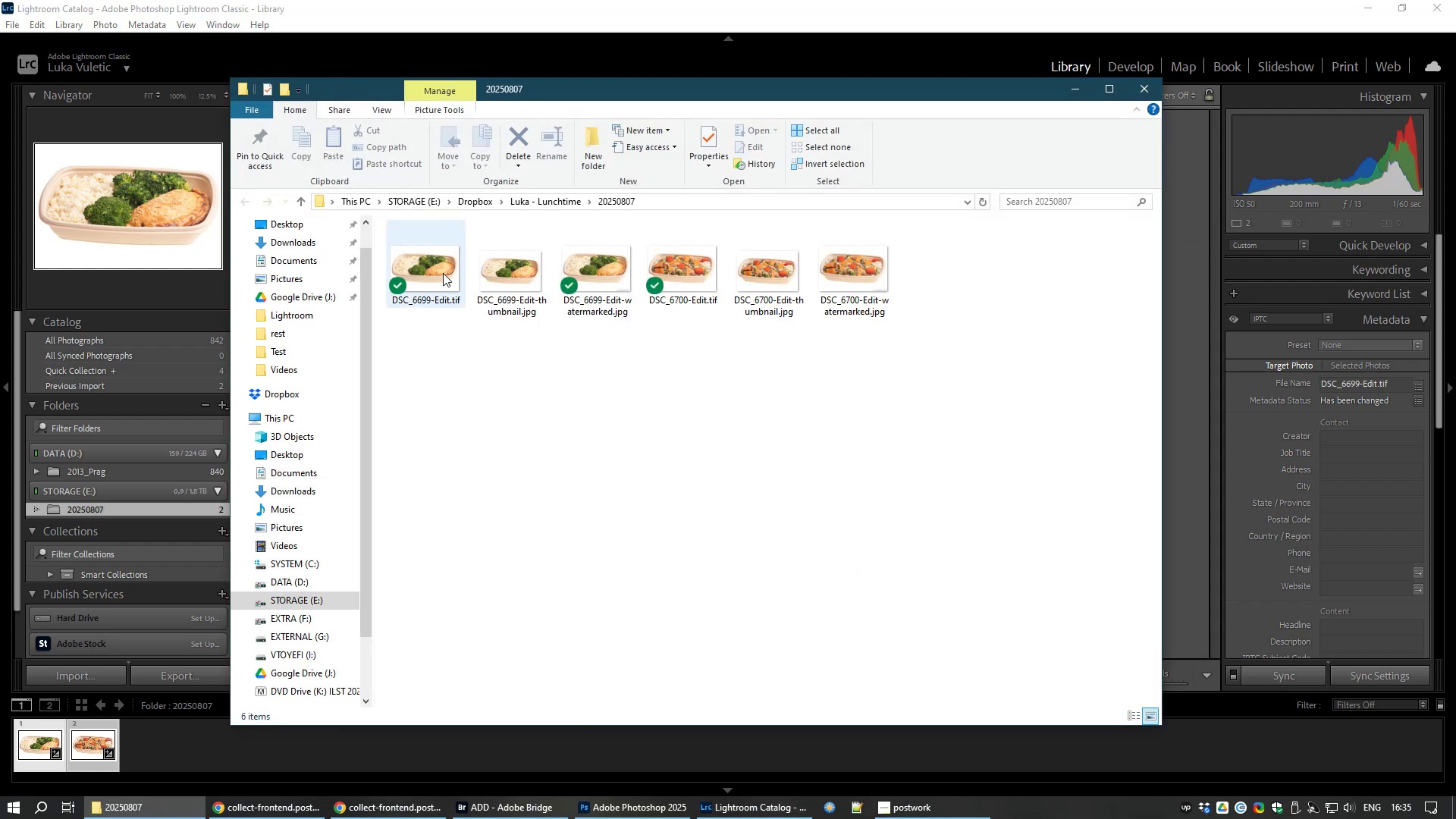 
hold_key(key=ControlLeft, duration=1.24)
left_click([682, 278])
 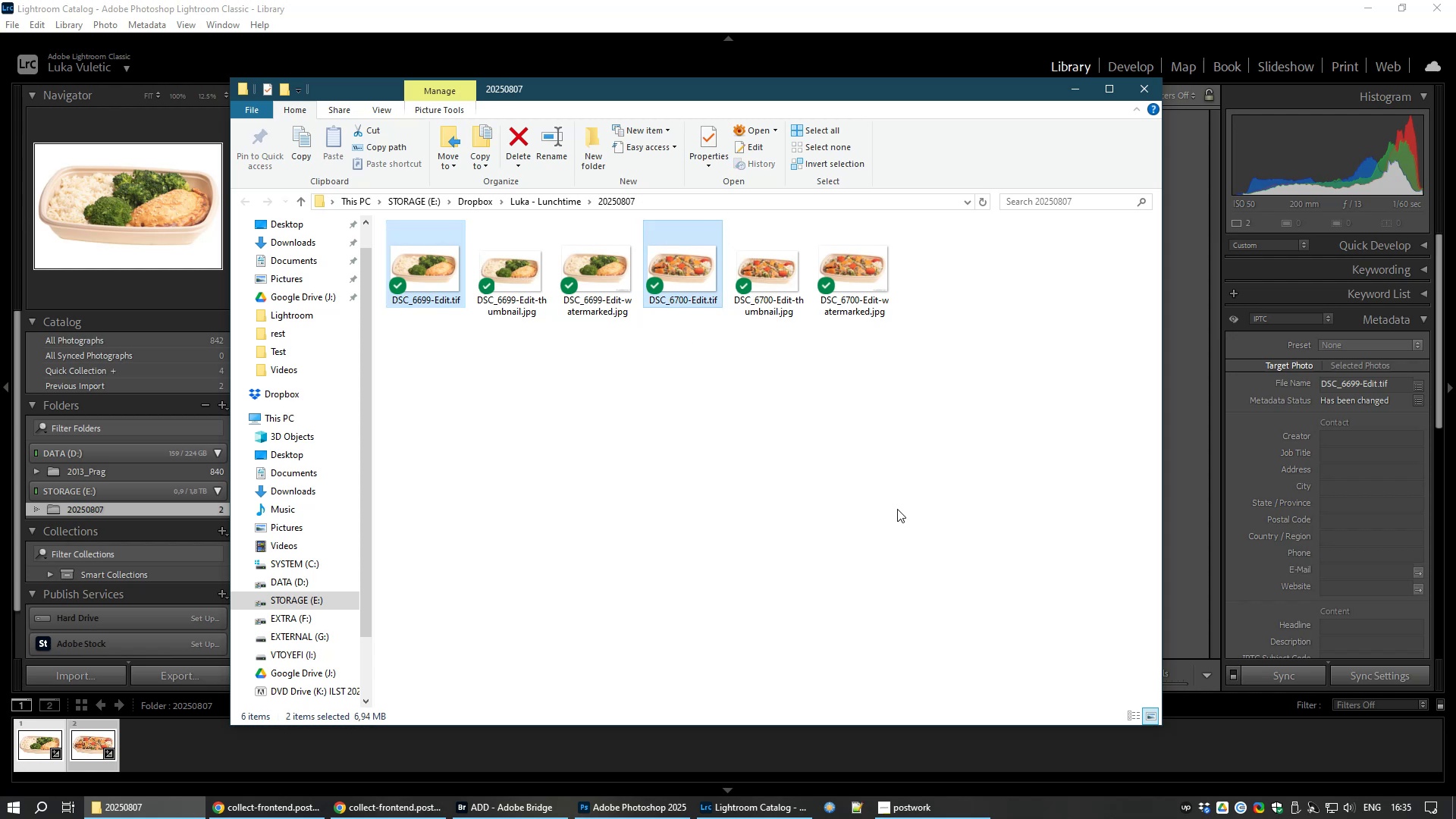 
key(Delete)
 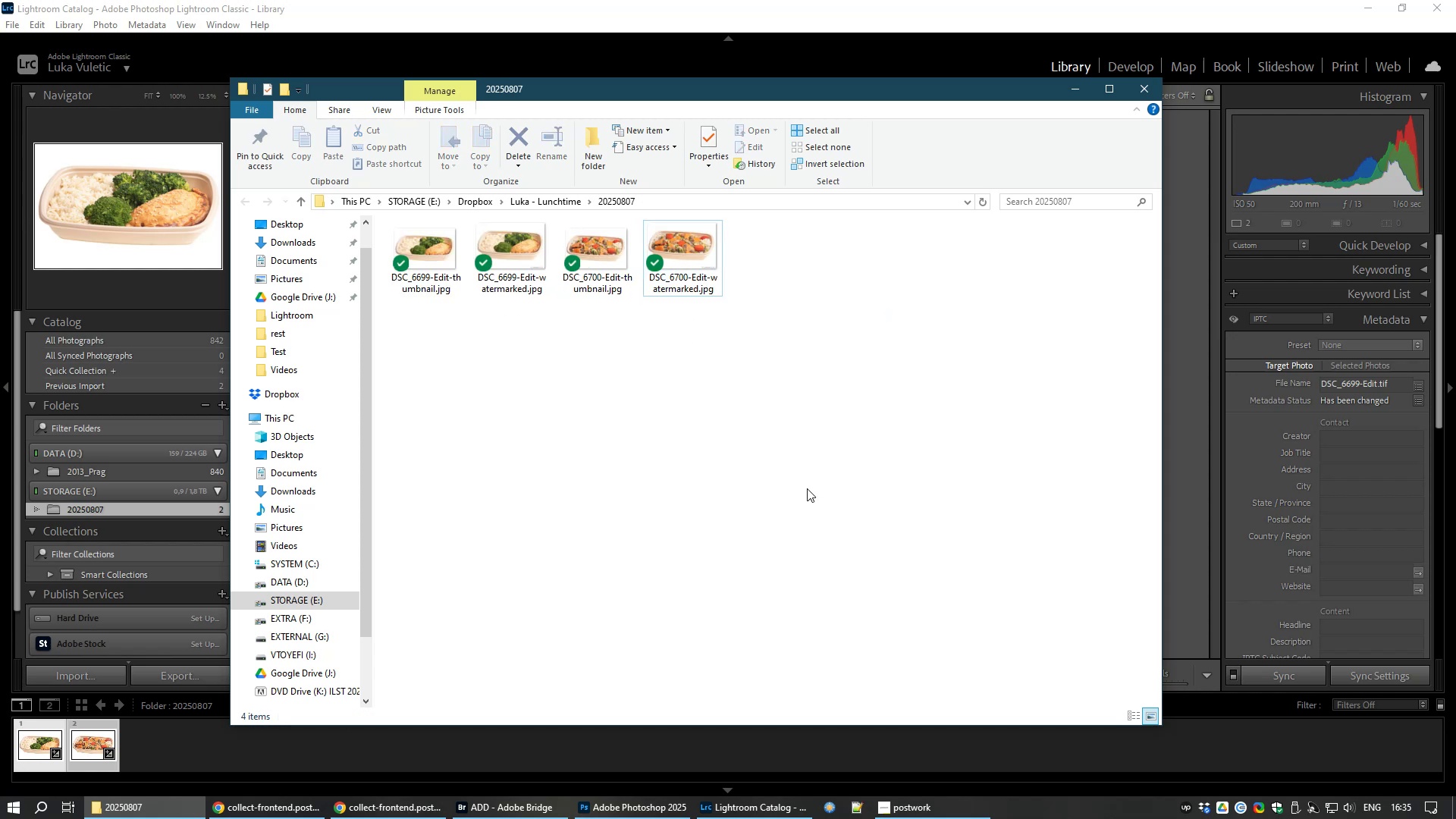 
left_click([807, 488])
 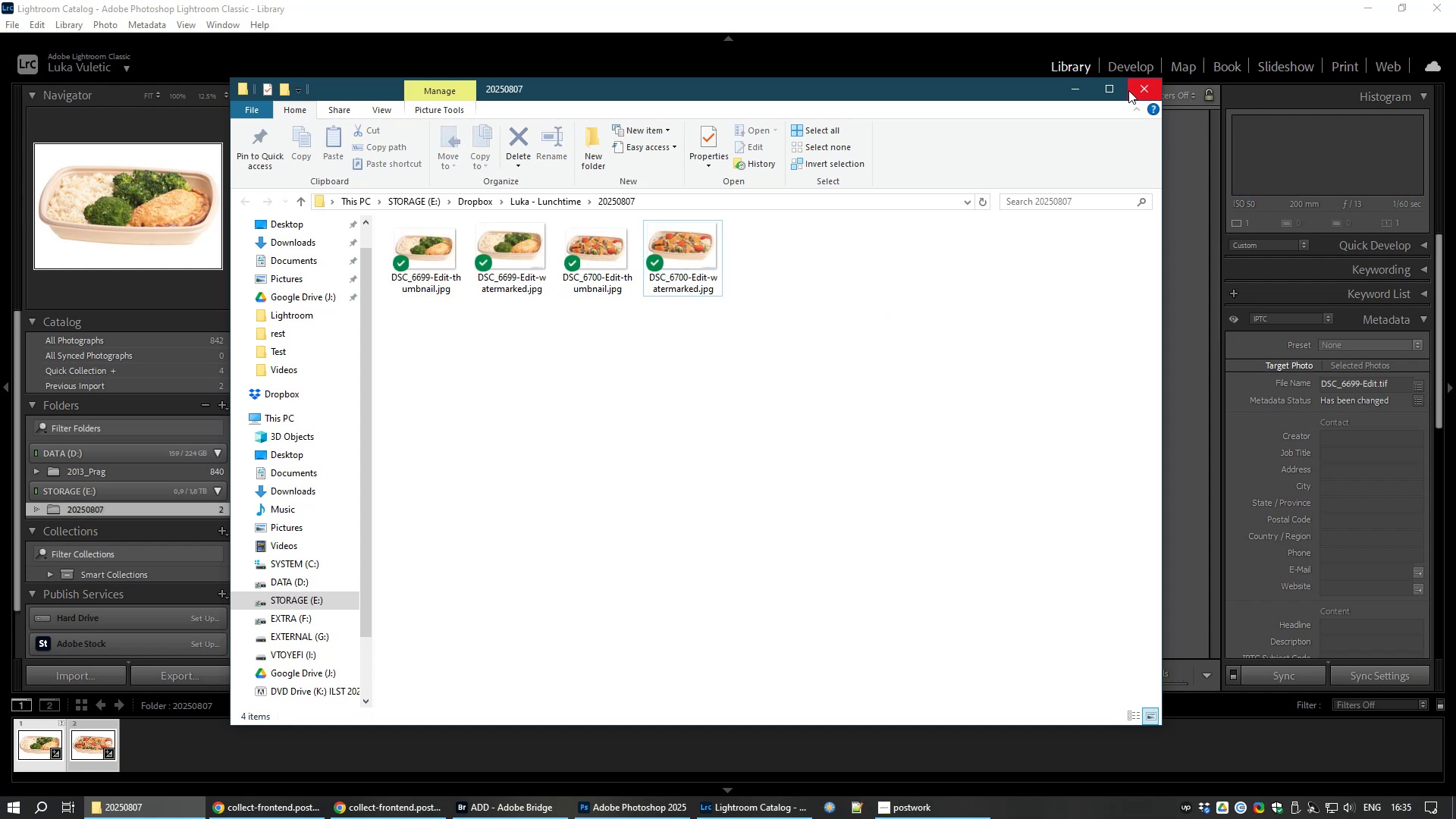 
left_click([1147, 91])
 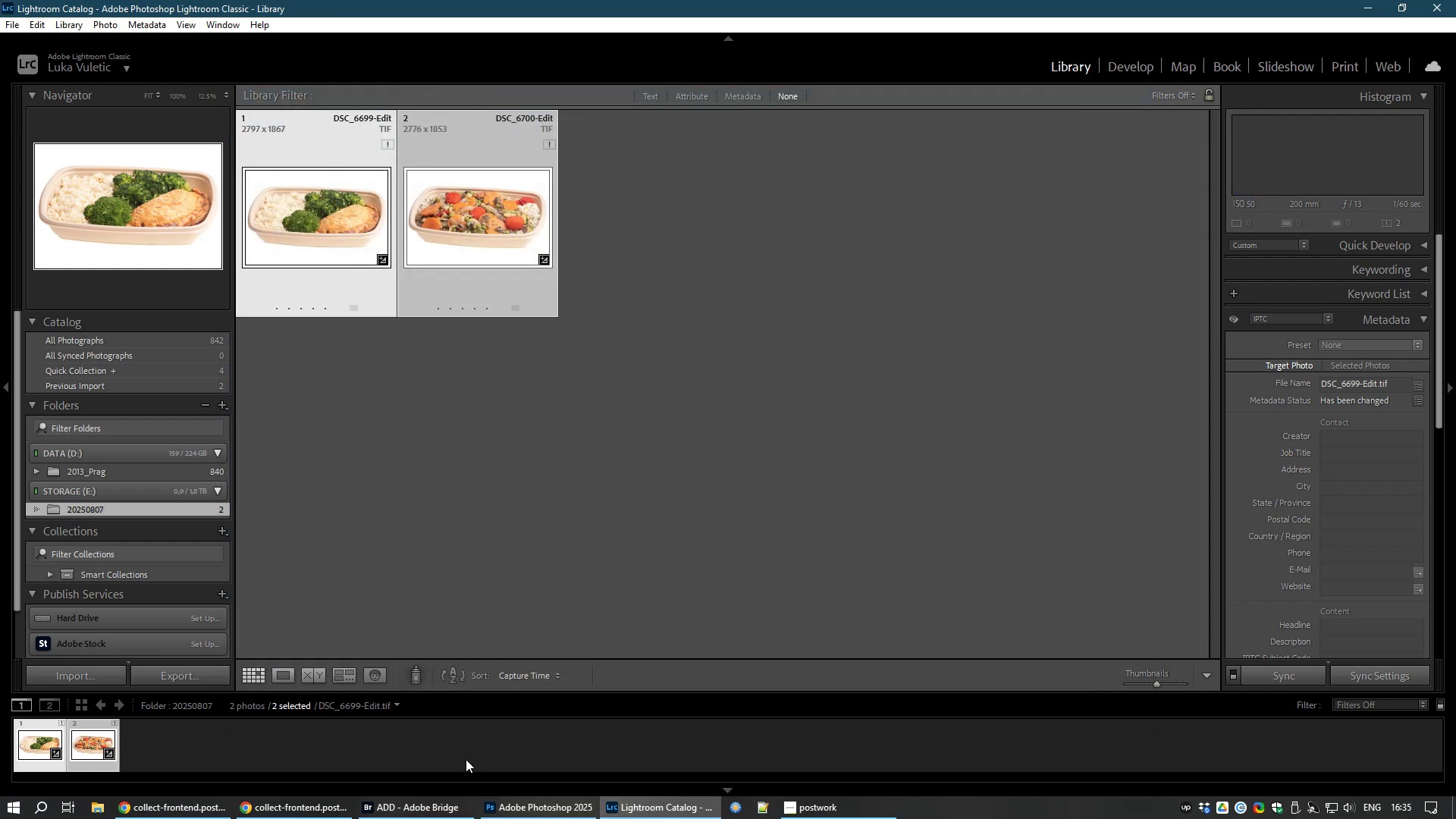 
left_click([420, 814])
 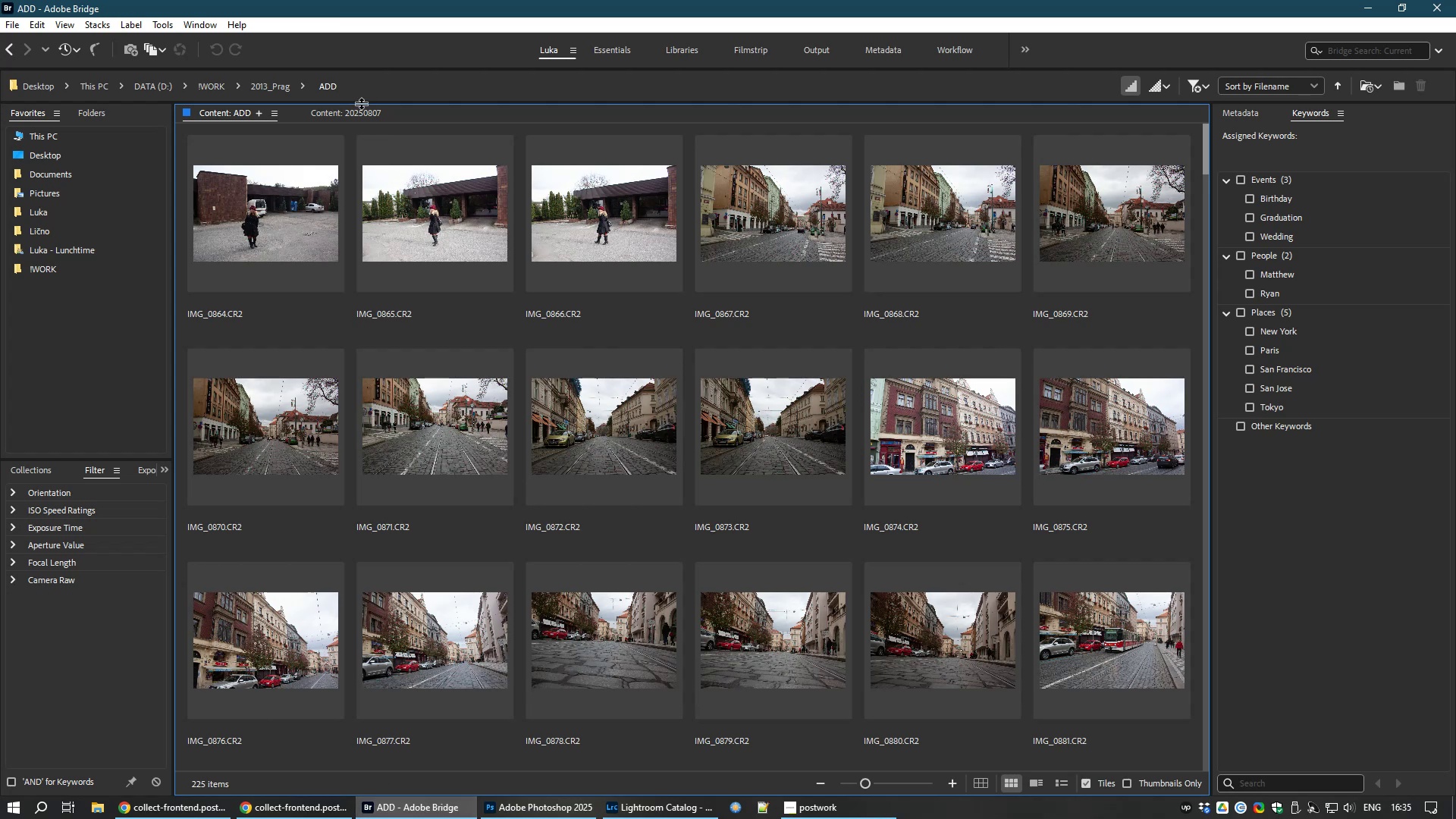 
double_click([347, 118])
 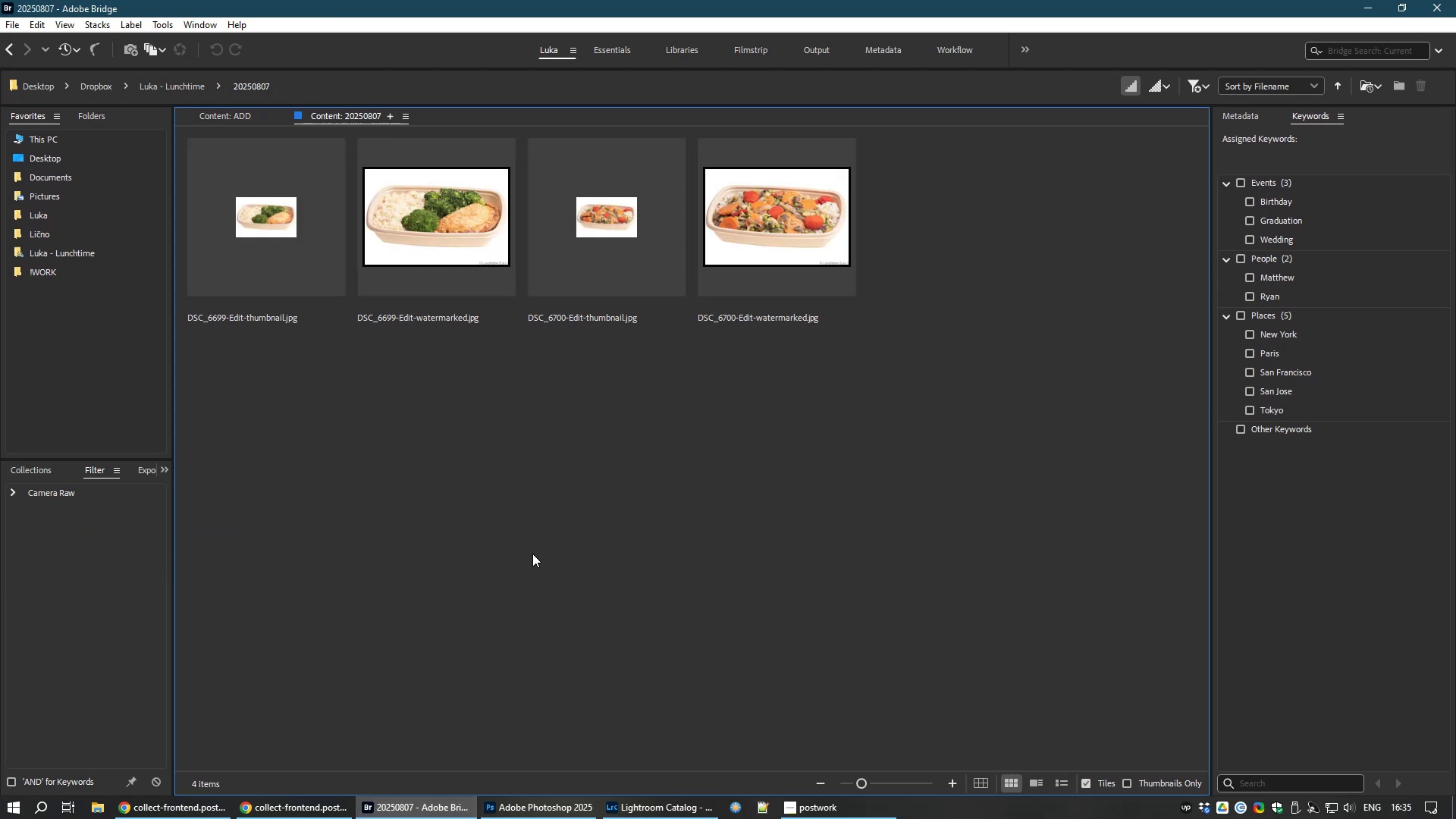 
key(Control+A)
 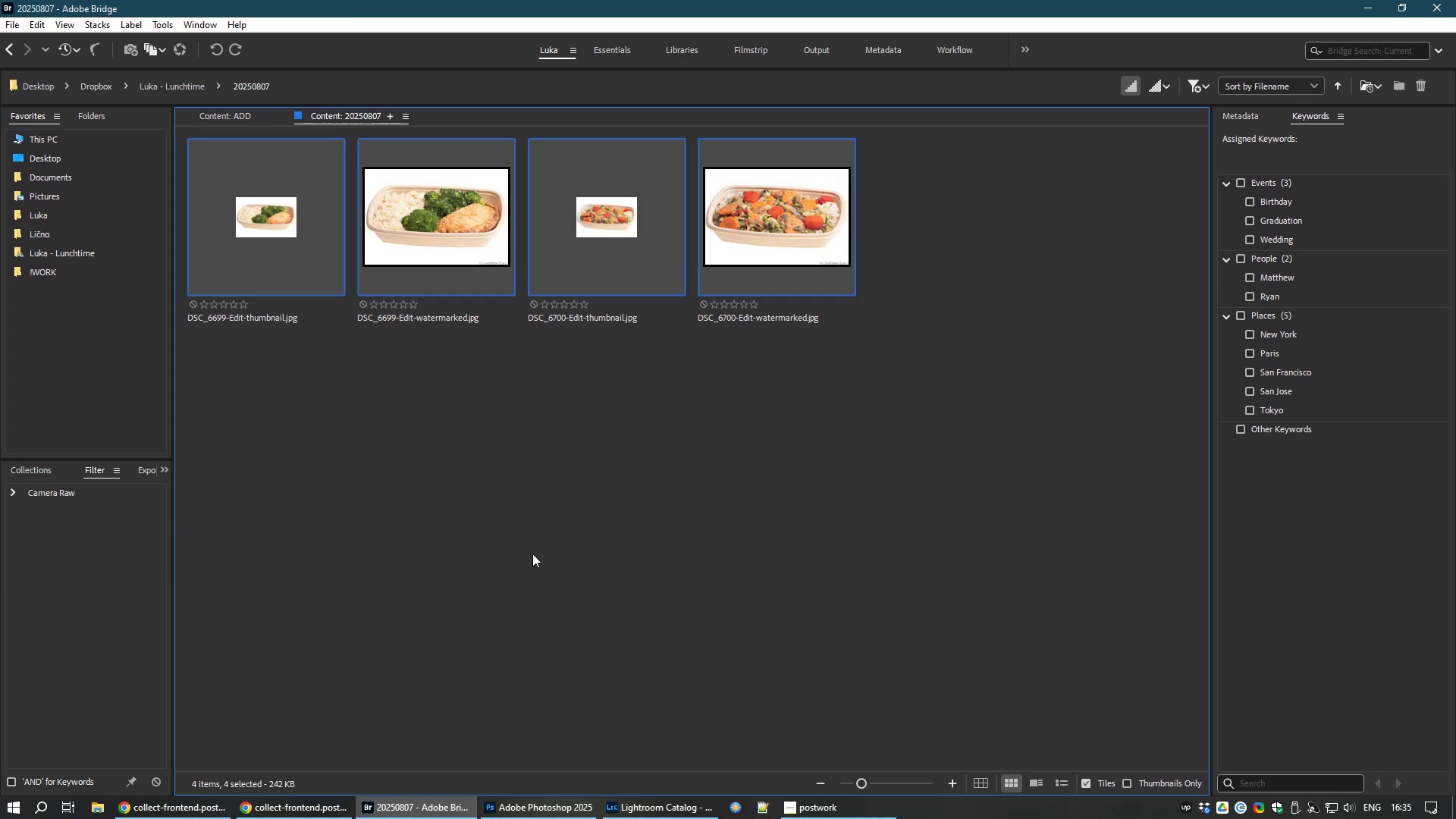 
key(8)
 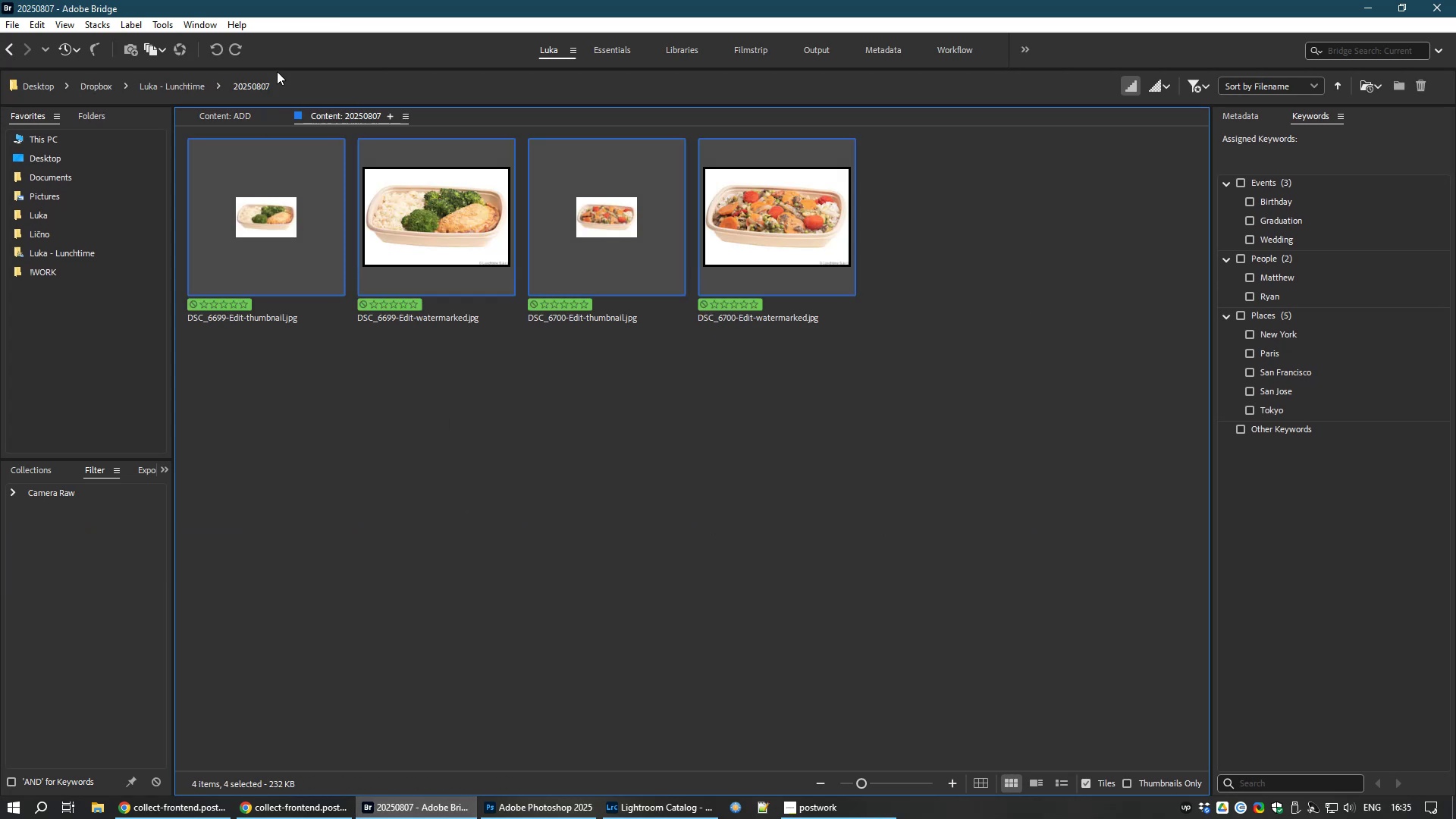 
left_click([171, 83])
 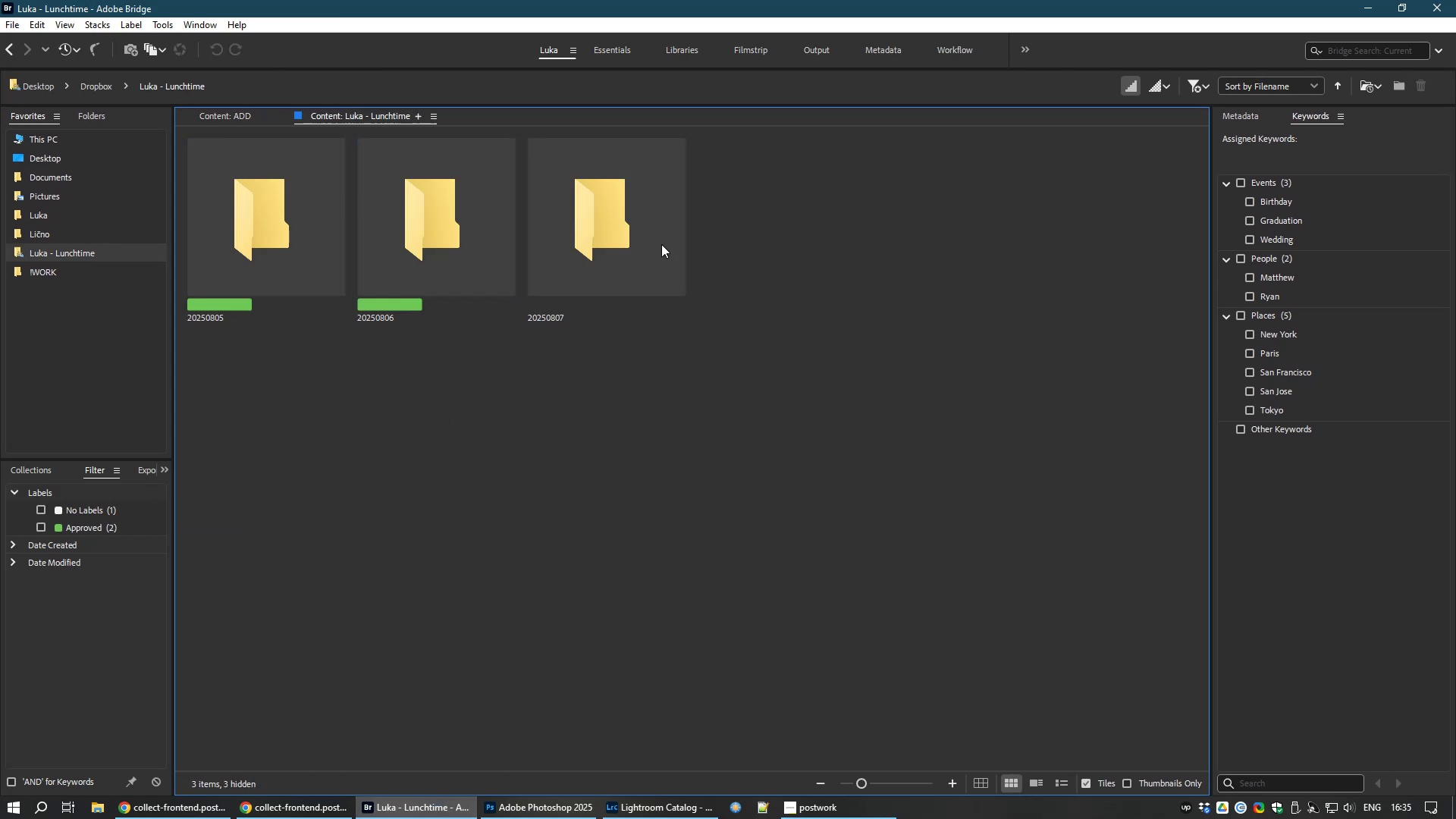 
left_click([617, 244])
 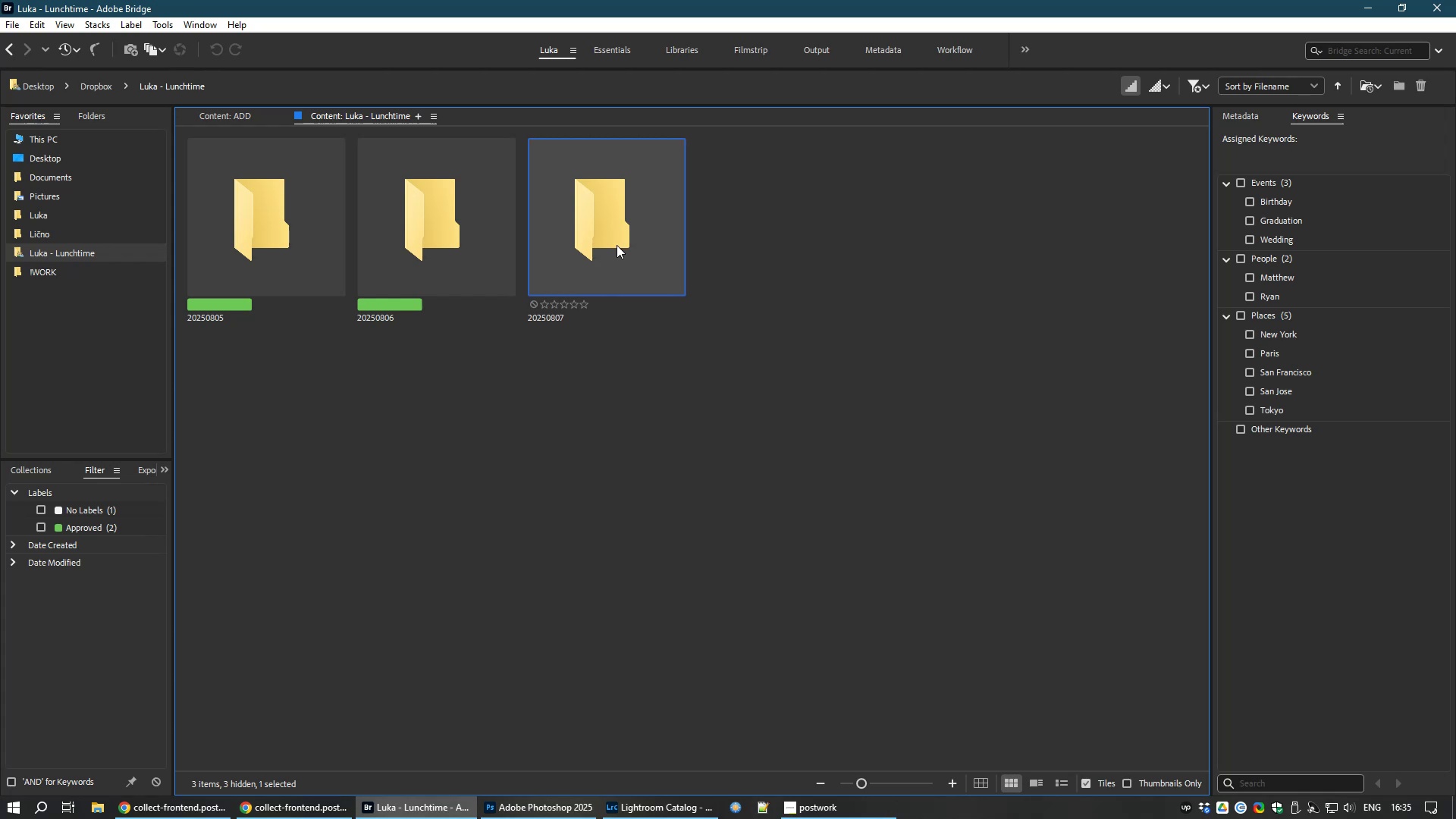 
key(8)
 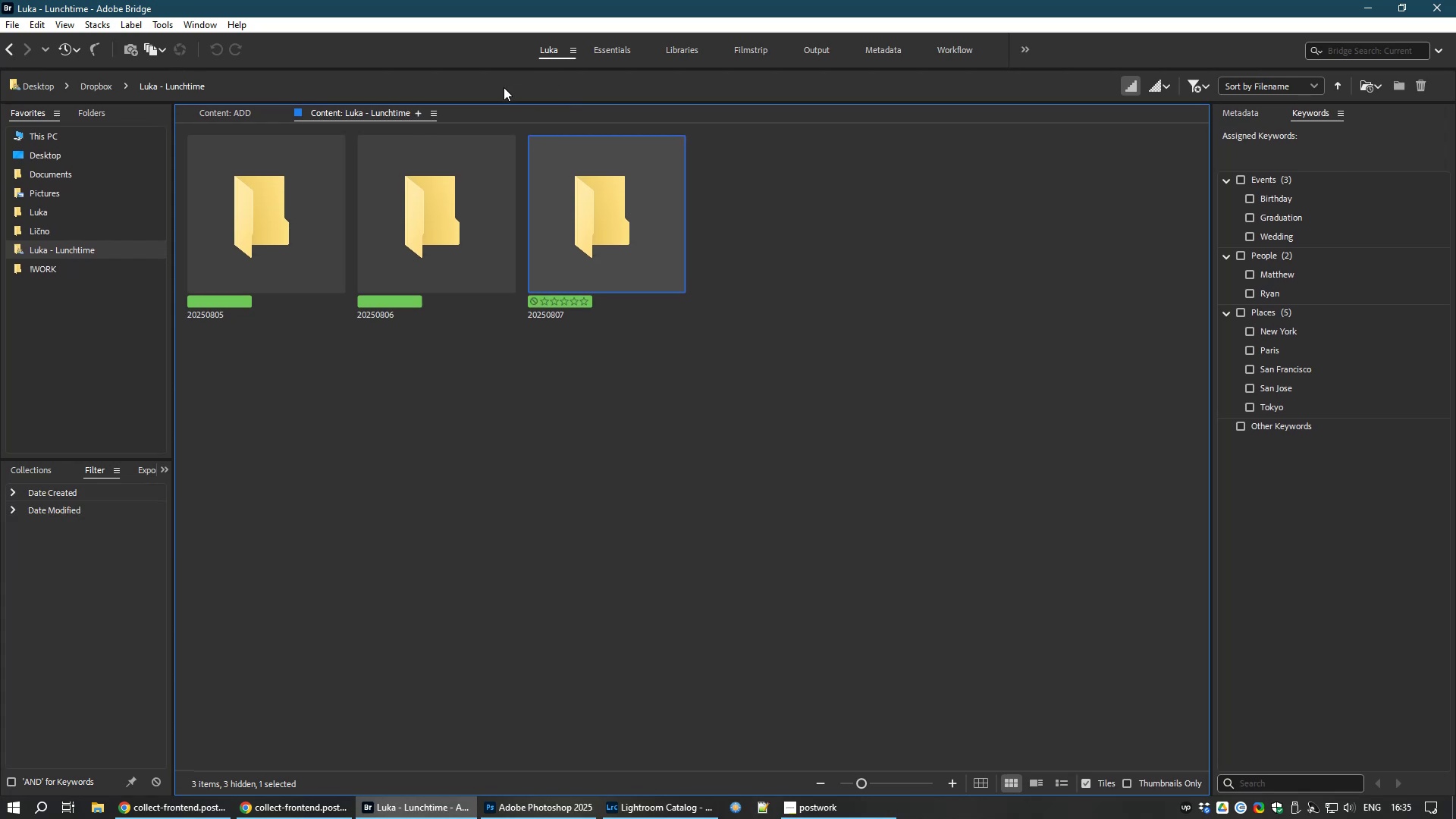 
left_click([221, 111])
 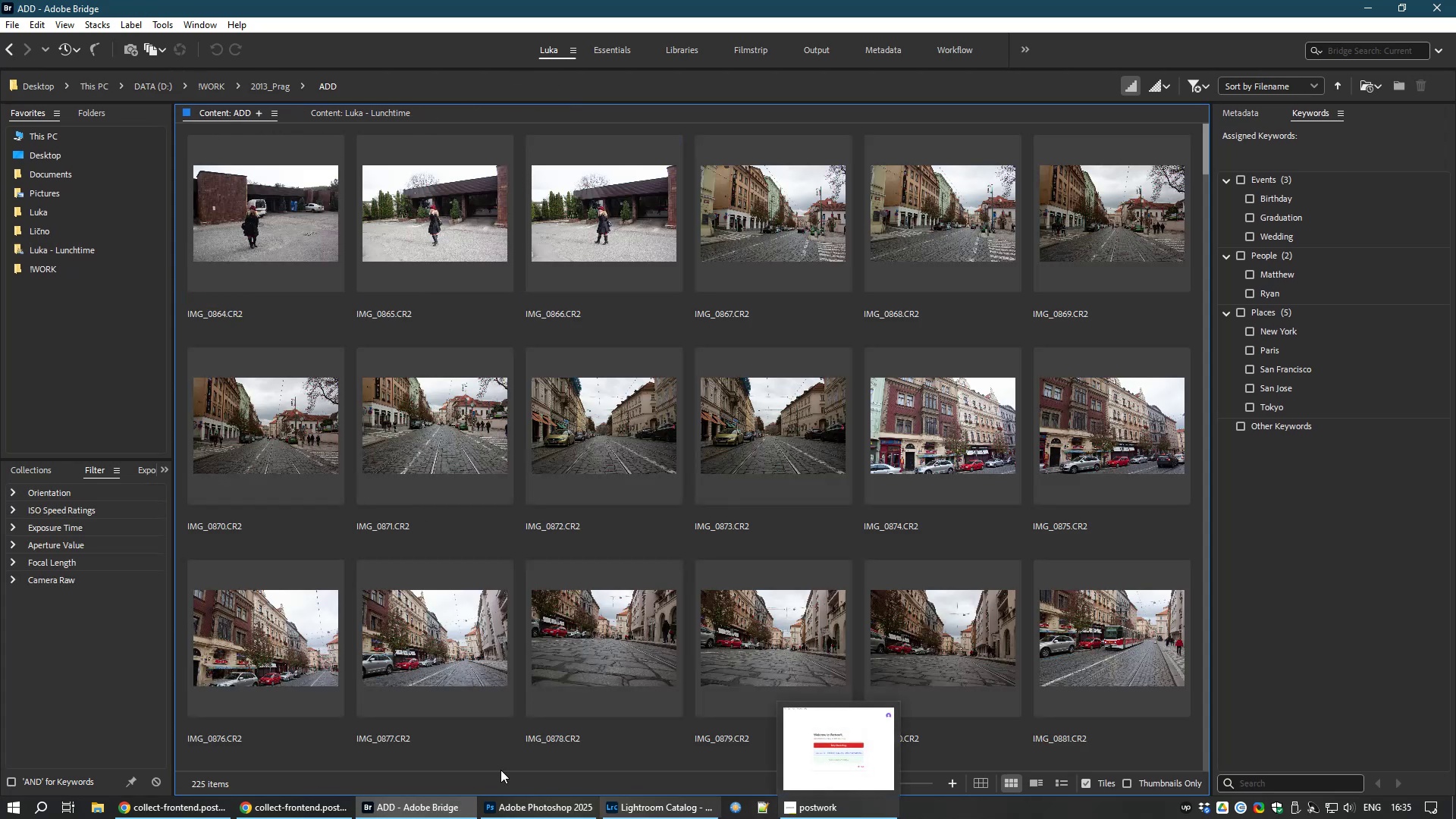 
left_click([205, 818])
 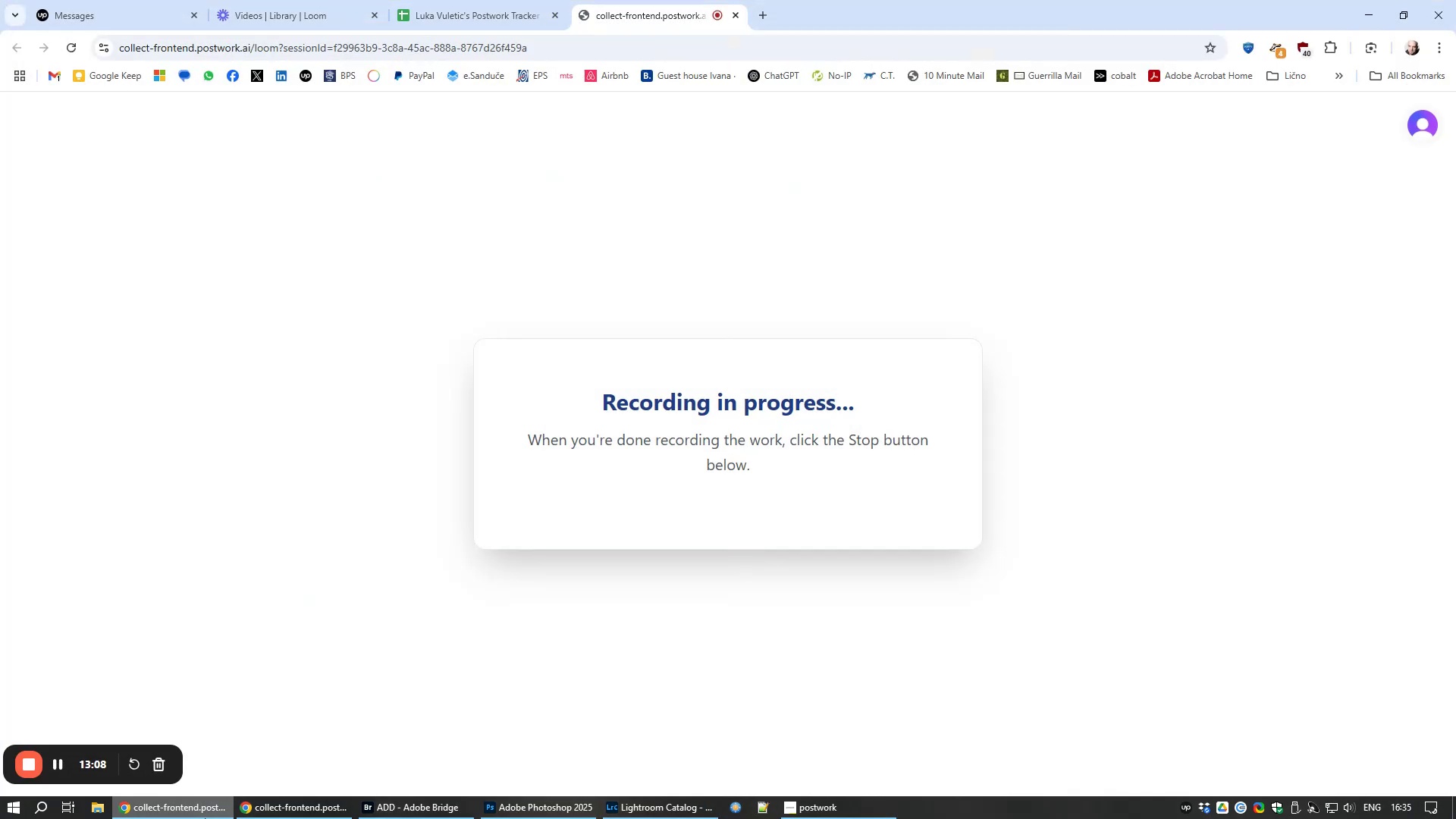 
left_click([205, 818])
 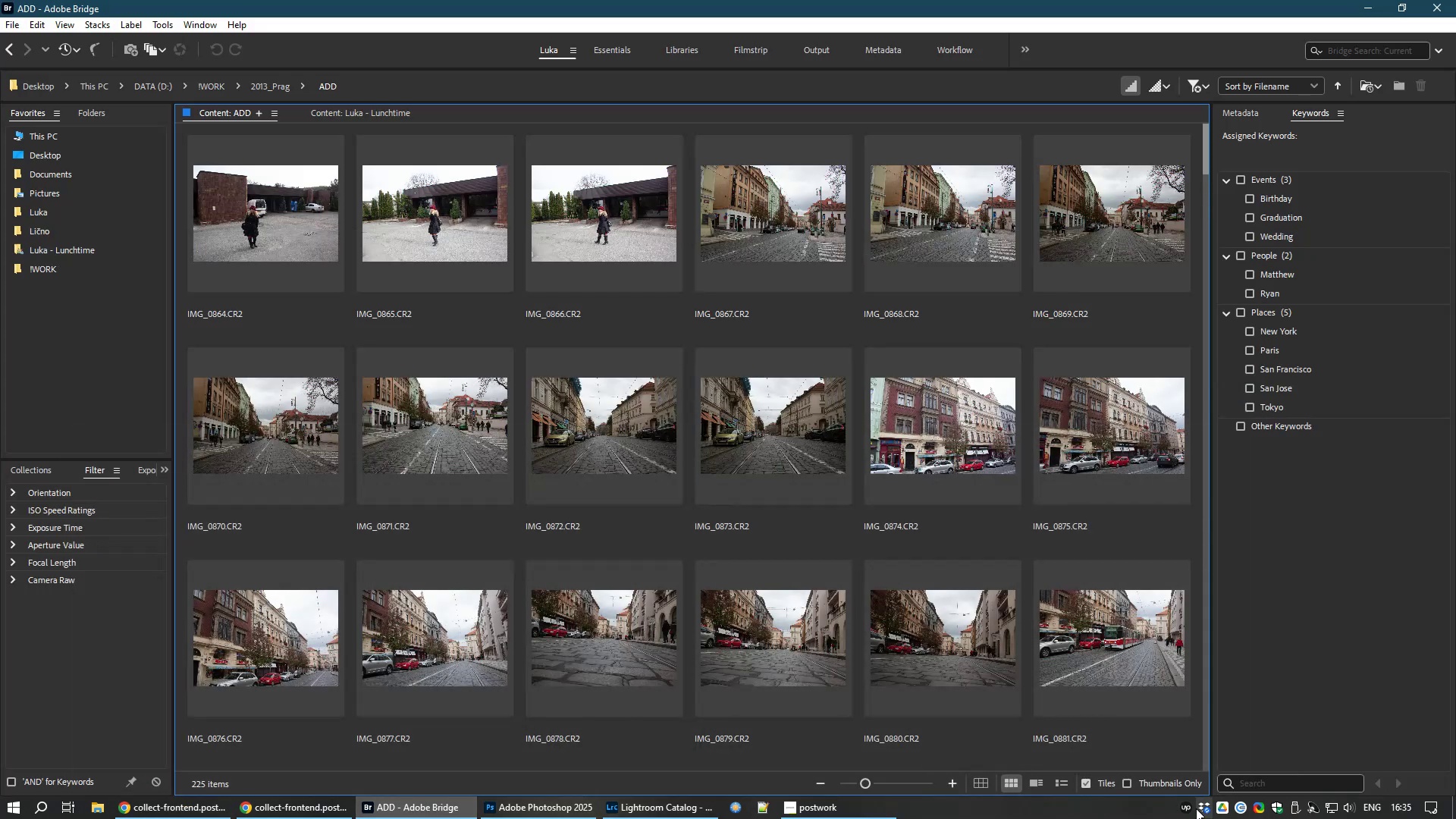 
double_click([1181, 811])
 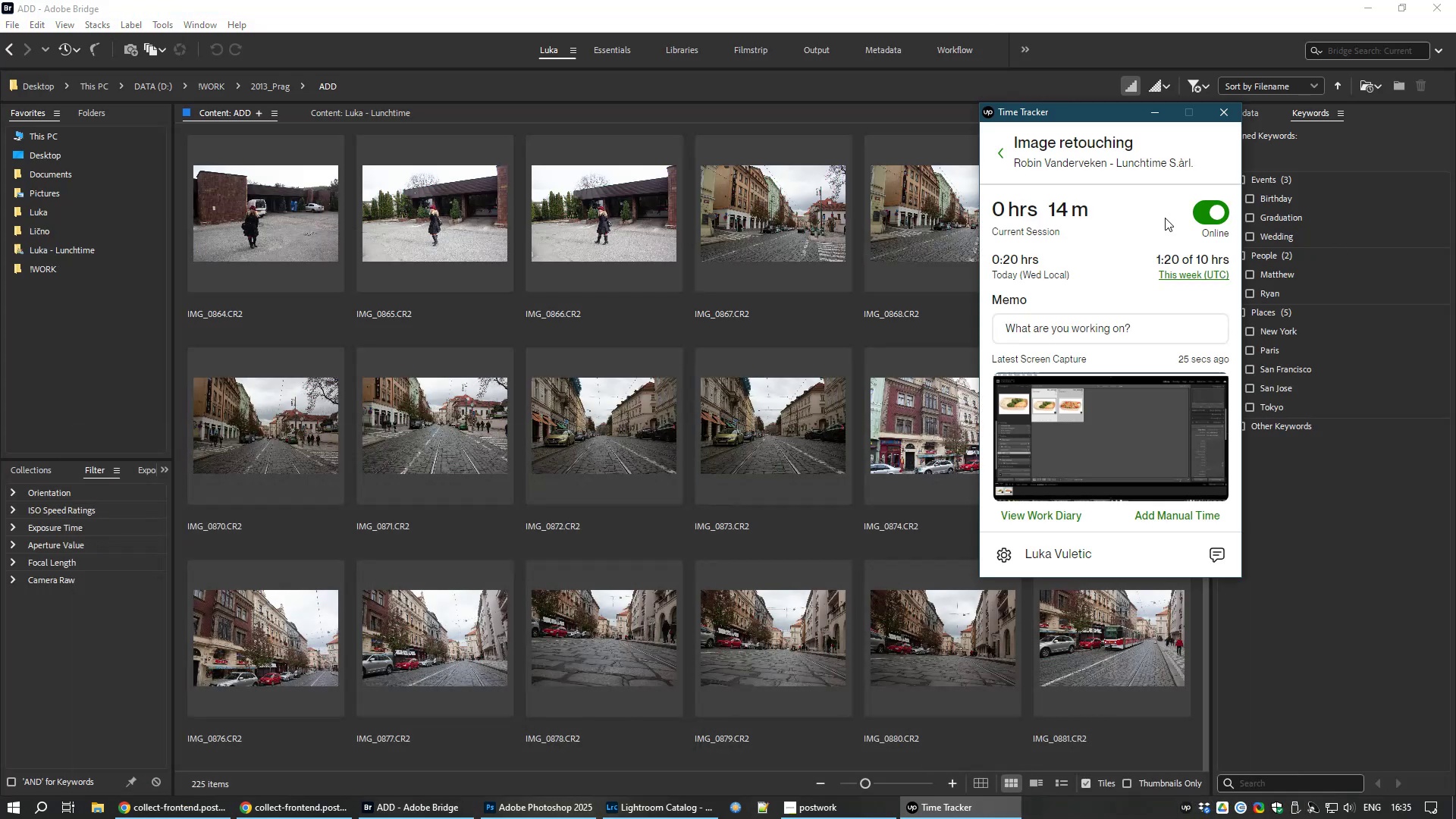 
left_click([1214, 216])
 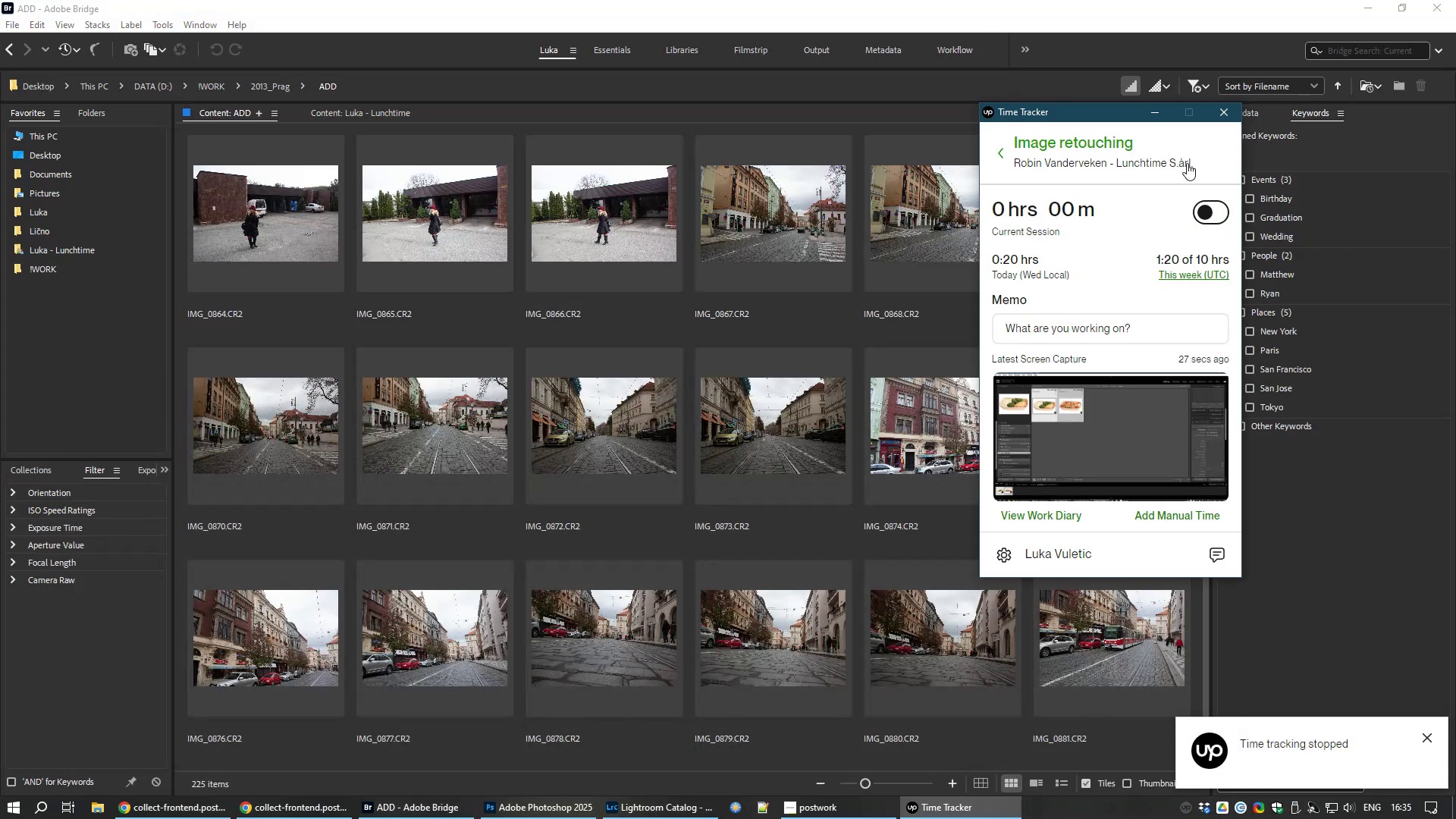 
left_click([1185, 162])
 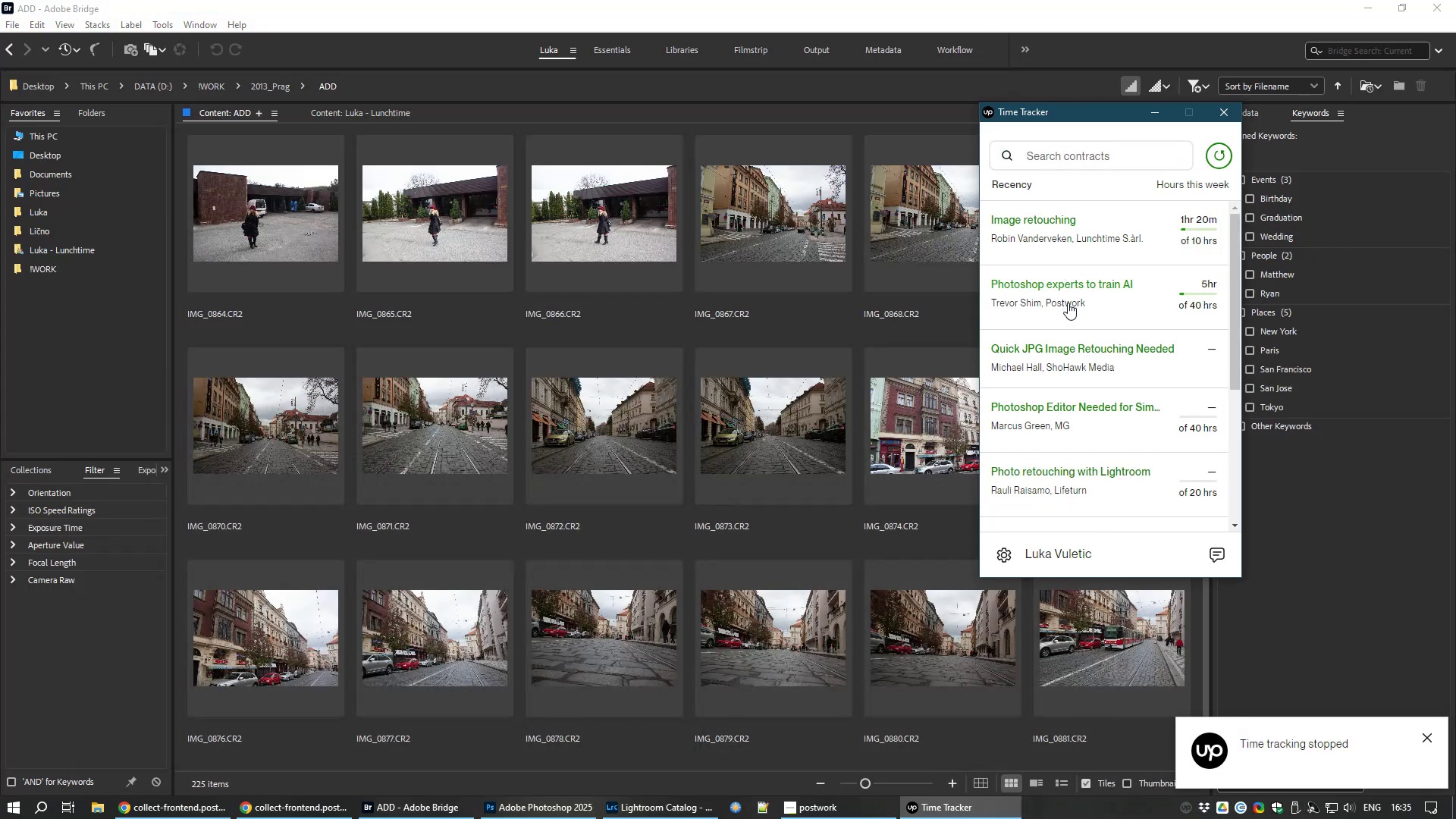 
left_click([1068, 303])
 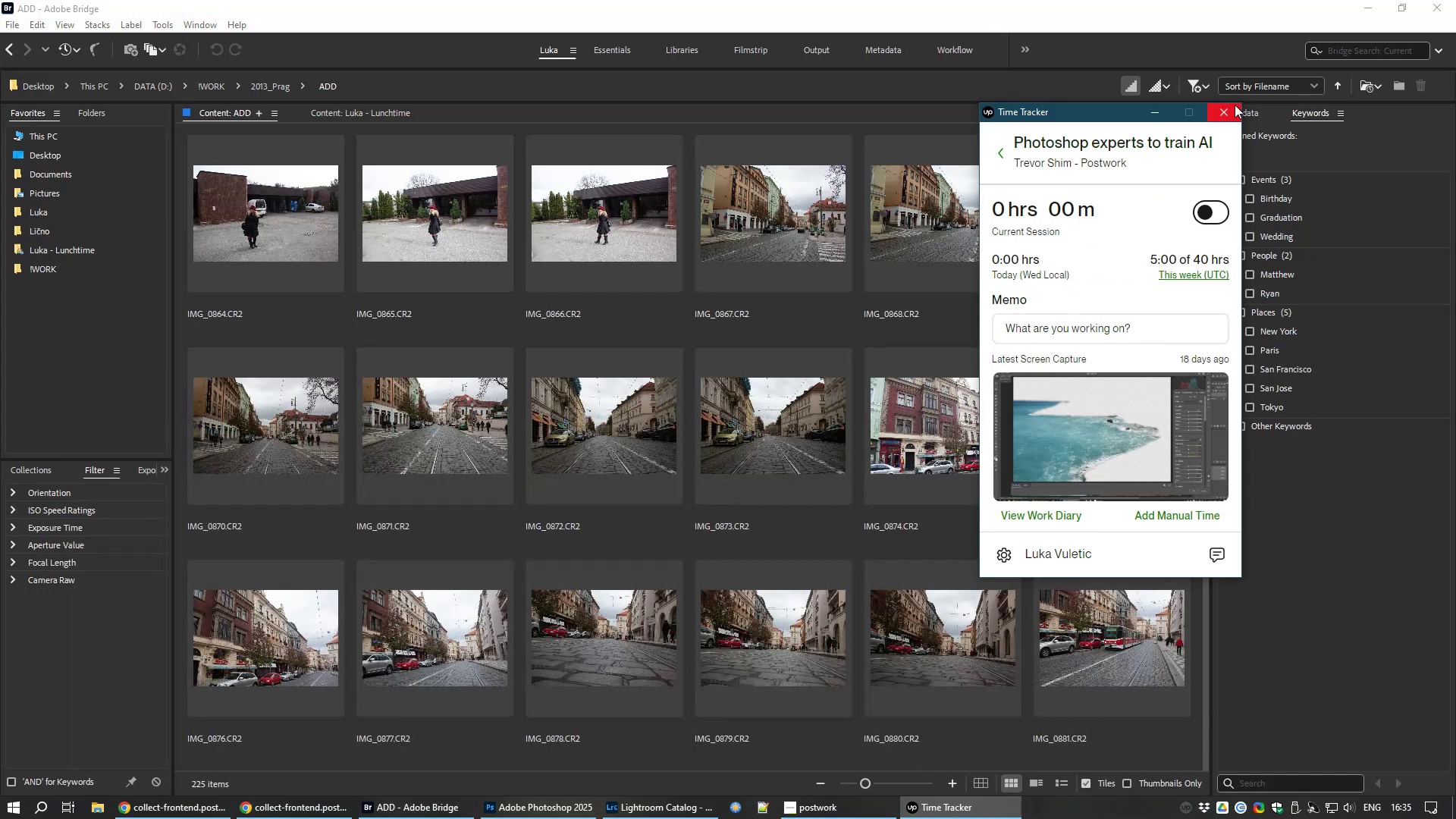 
left_click([1235, 105])
 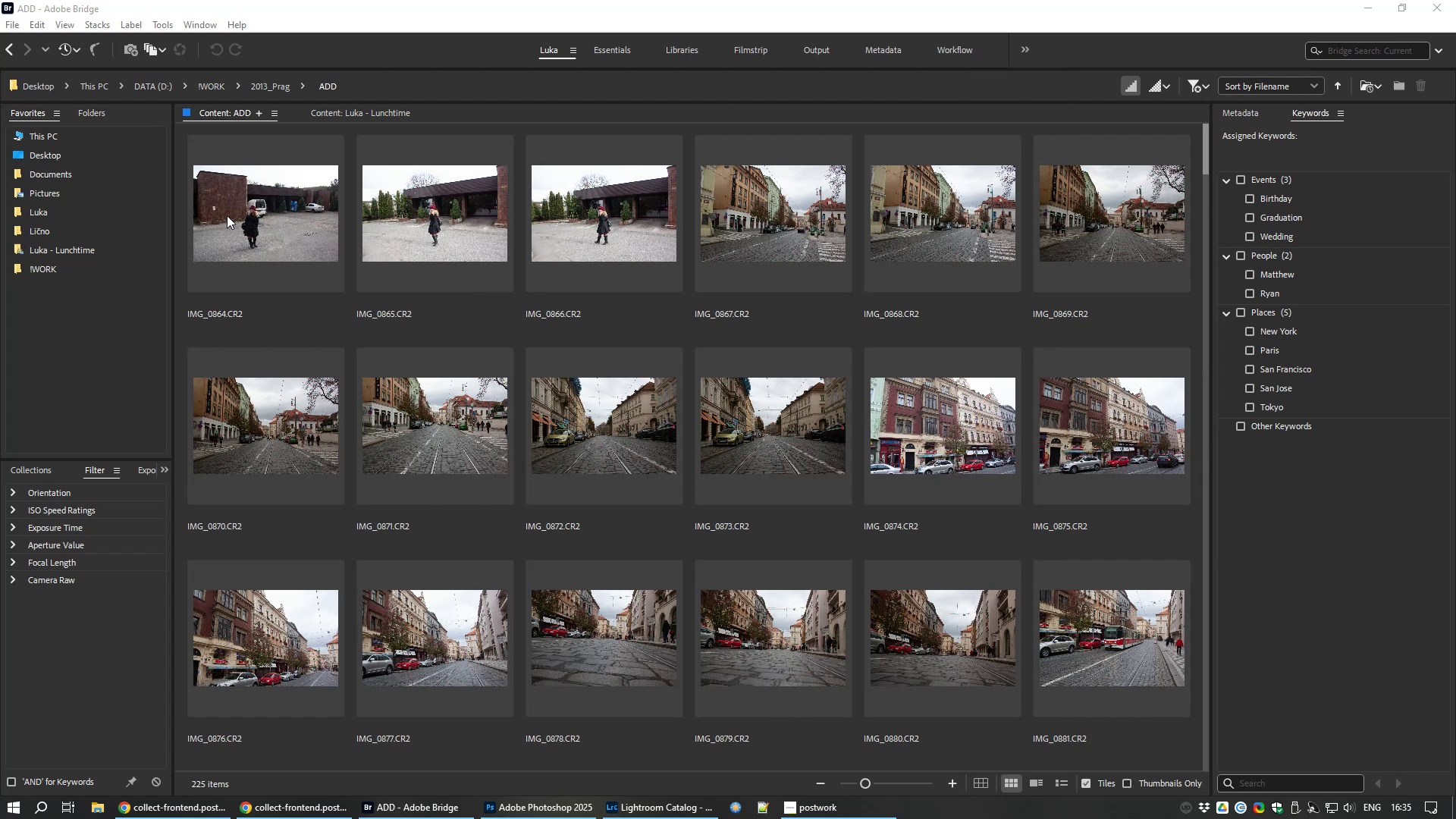 
left_click([290, 225])
 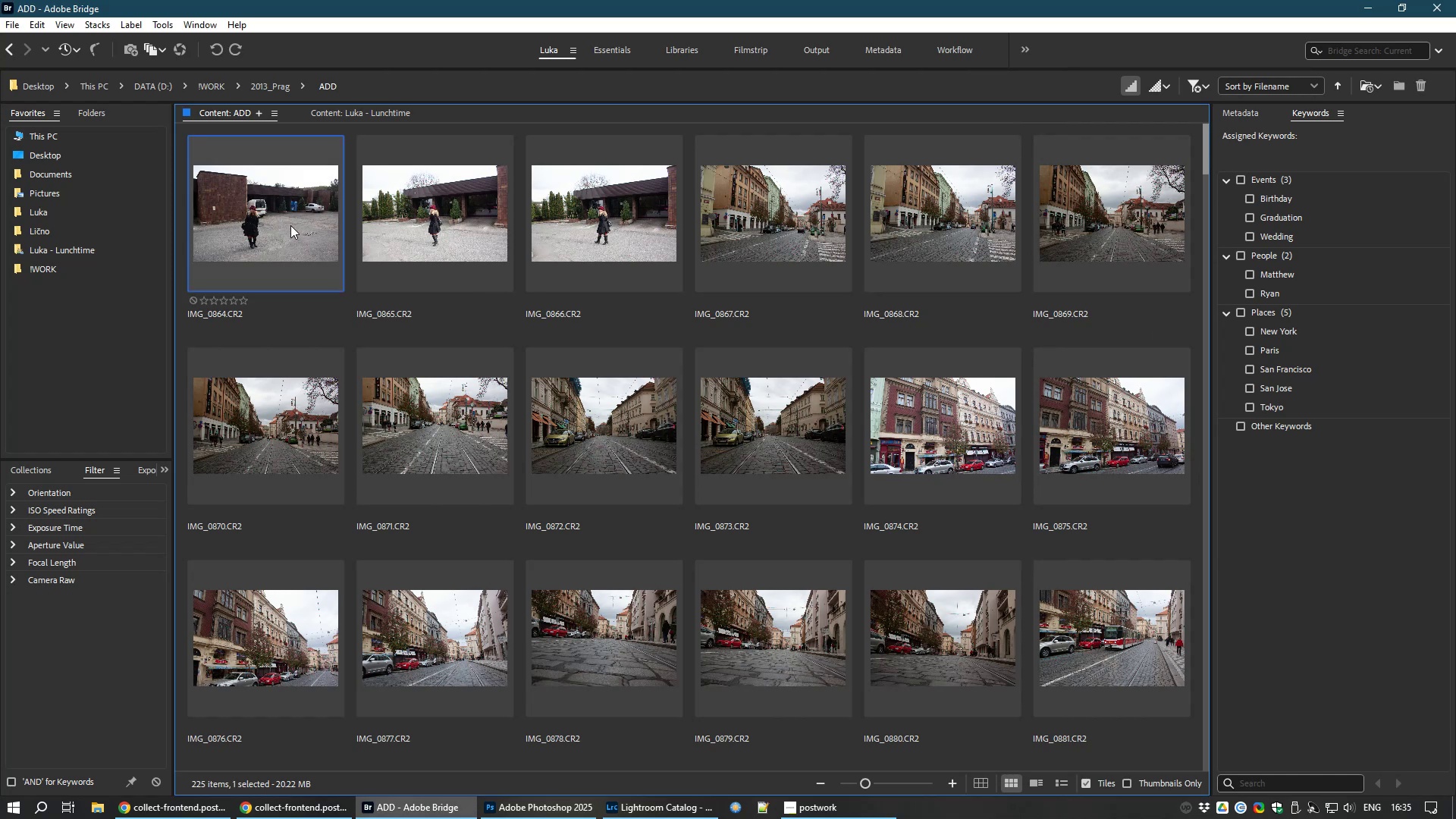 
key(Space)
 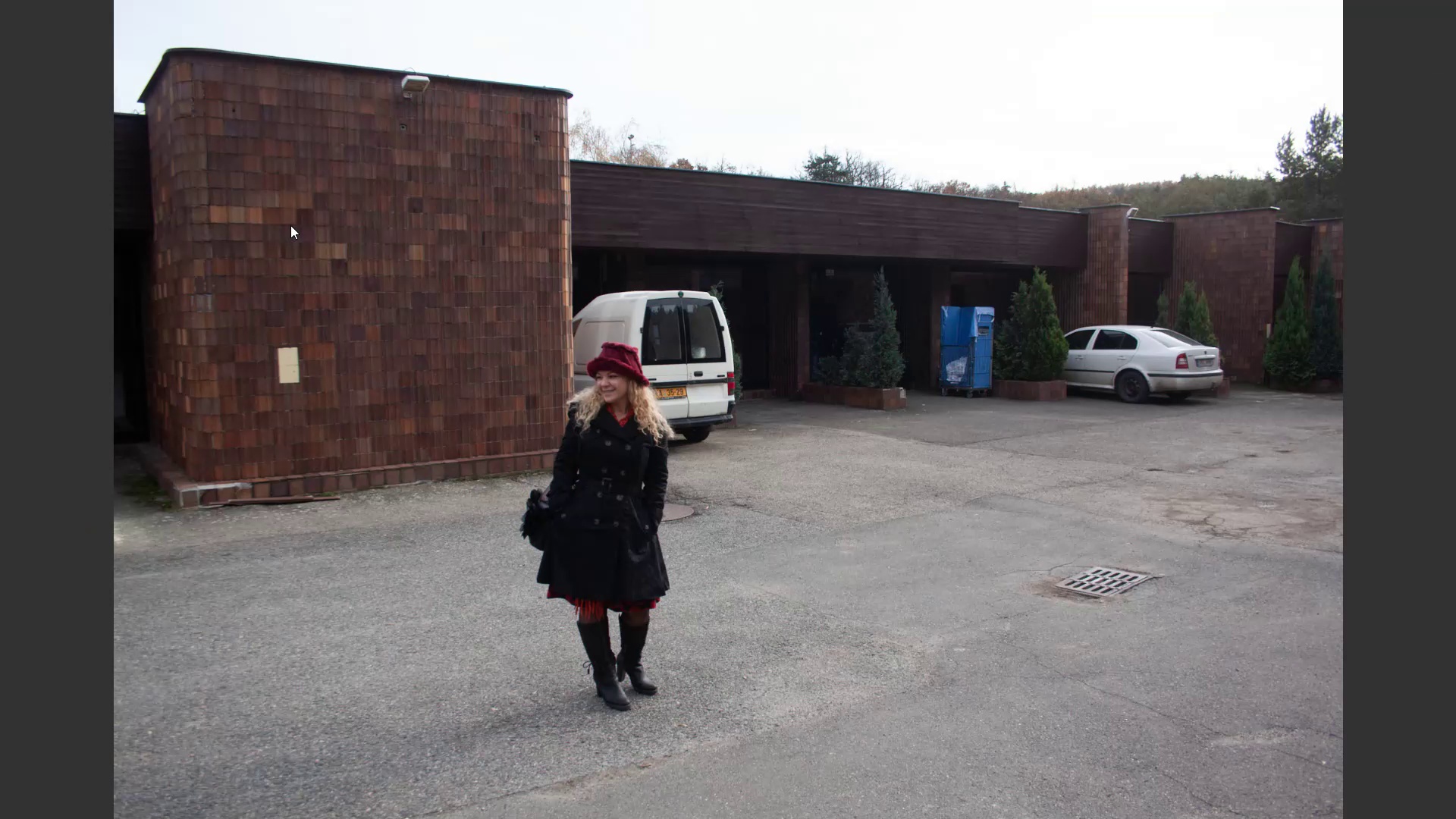 
key(ArrowRight)
 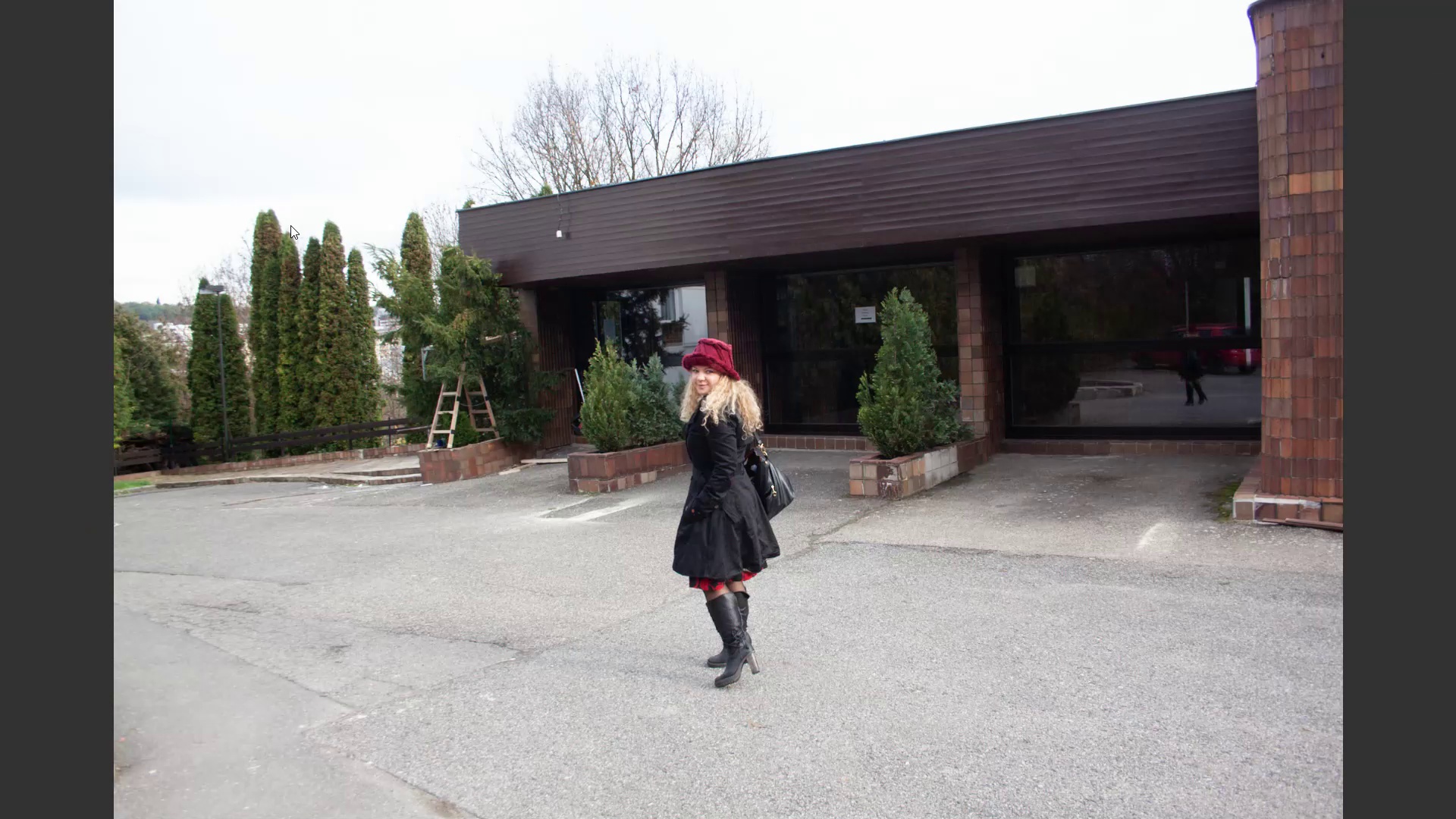 
key(ArrowRight)
 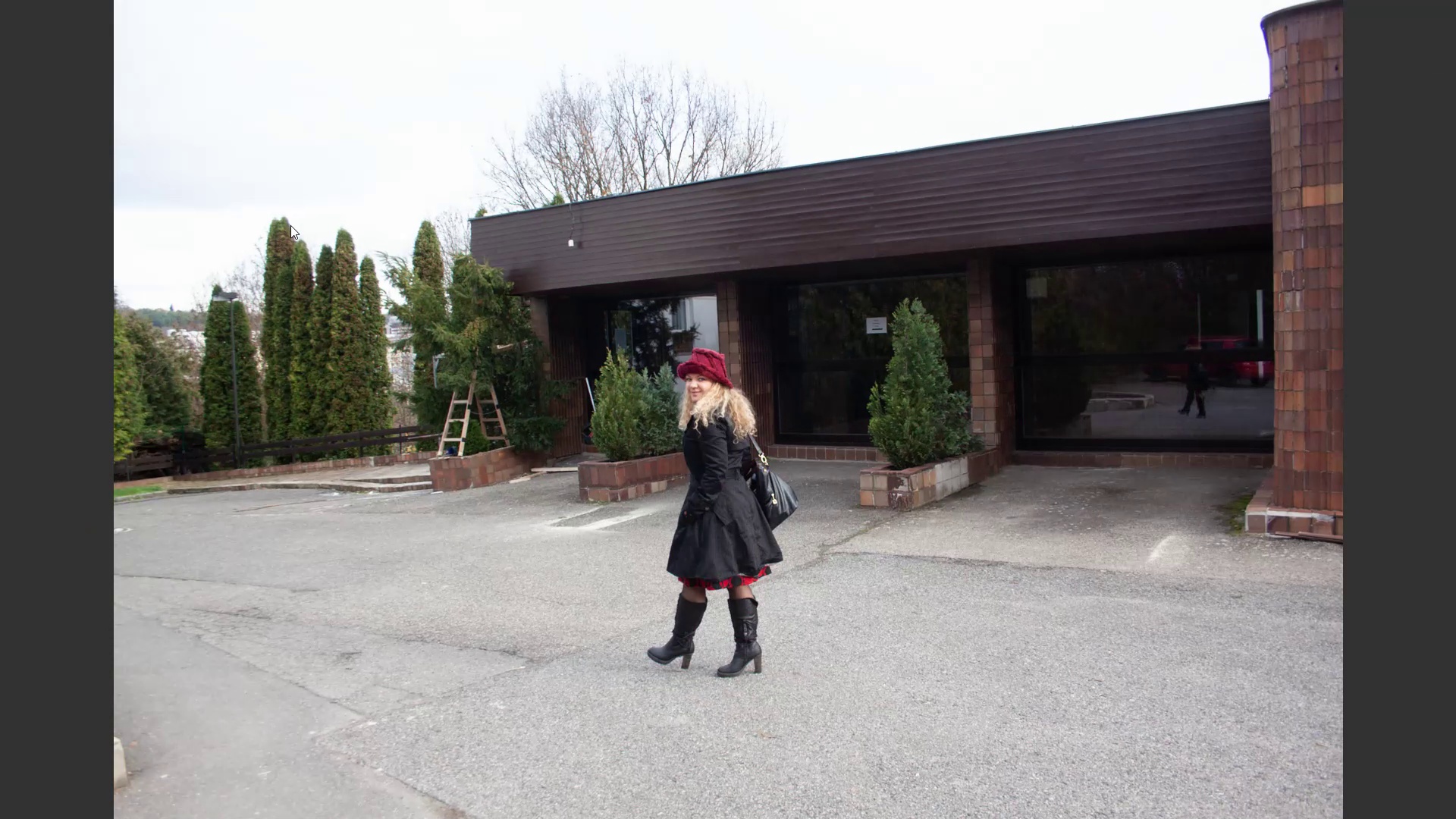 
key(ArrowLeft)
 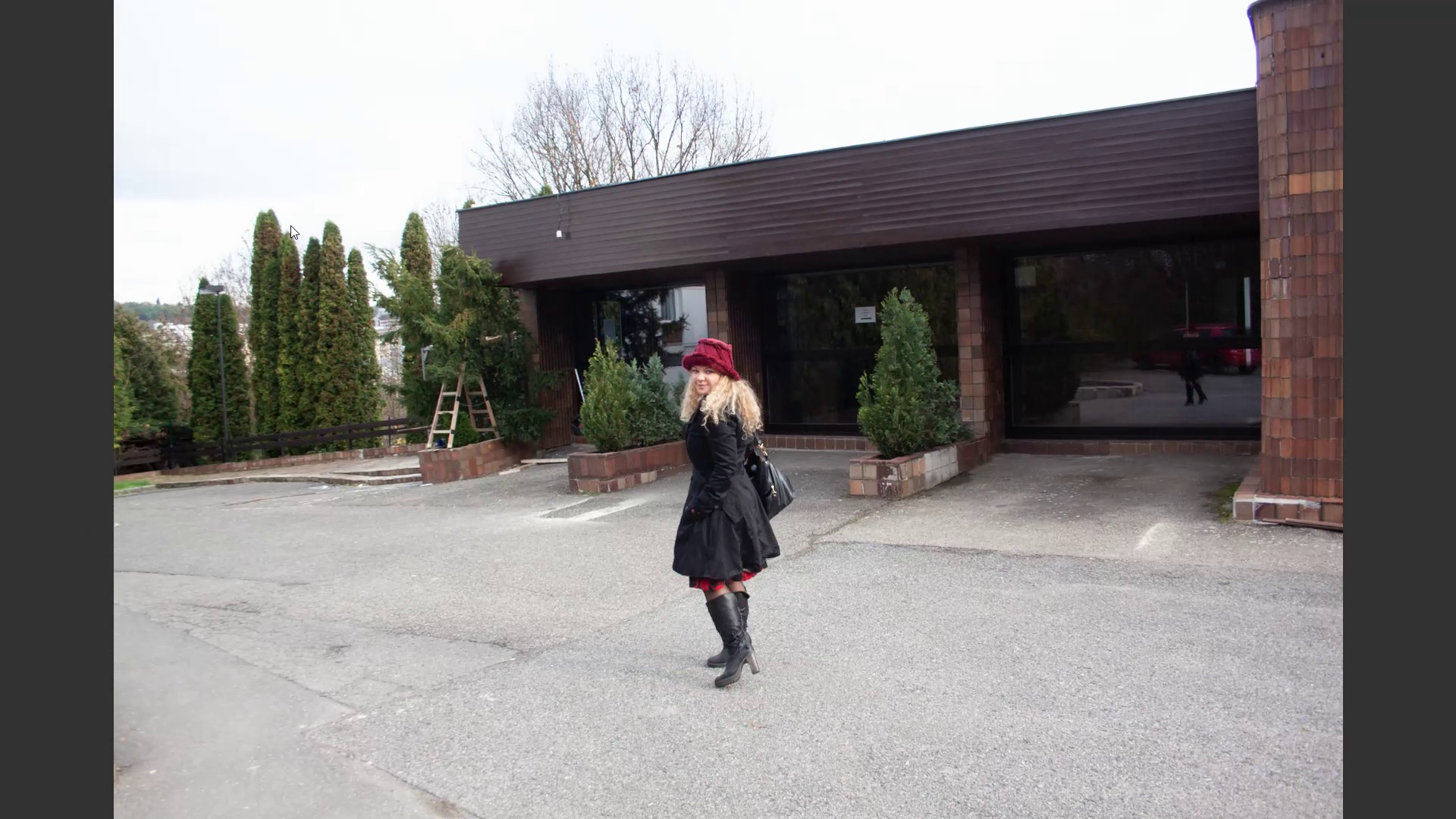 
key(ArrowLeft)
 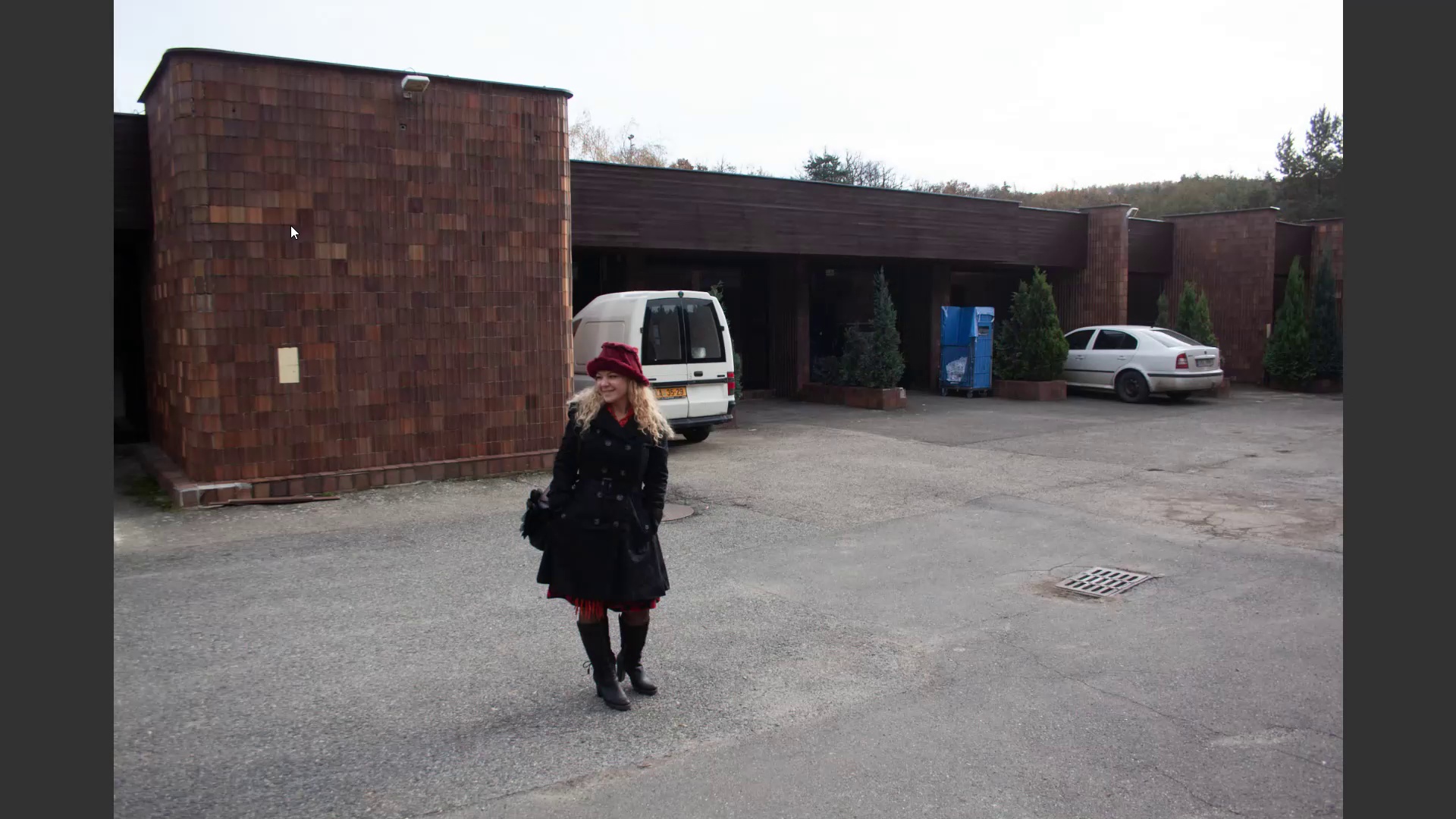 
key(6)
 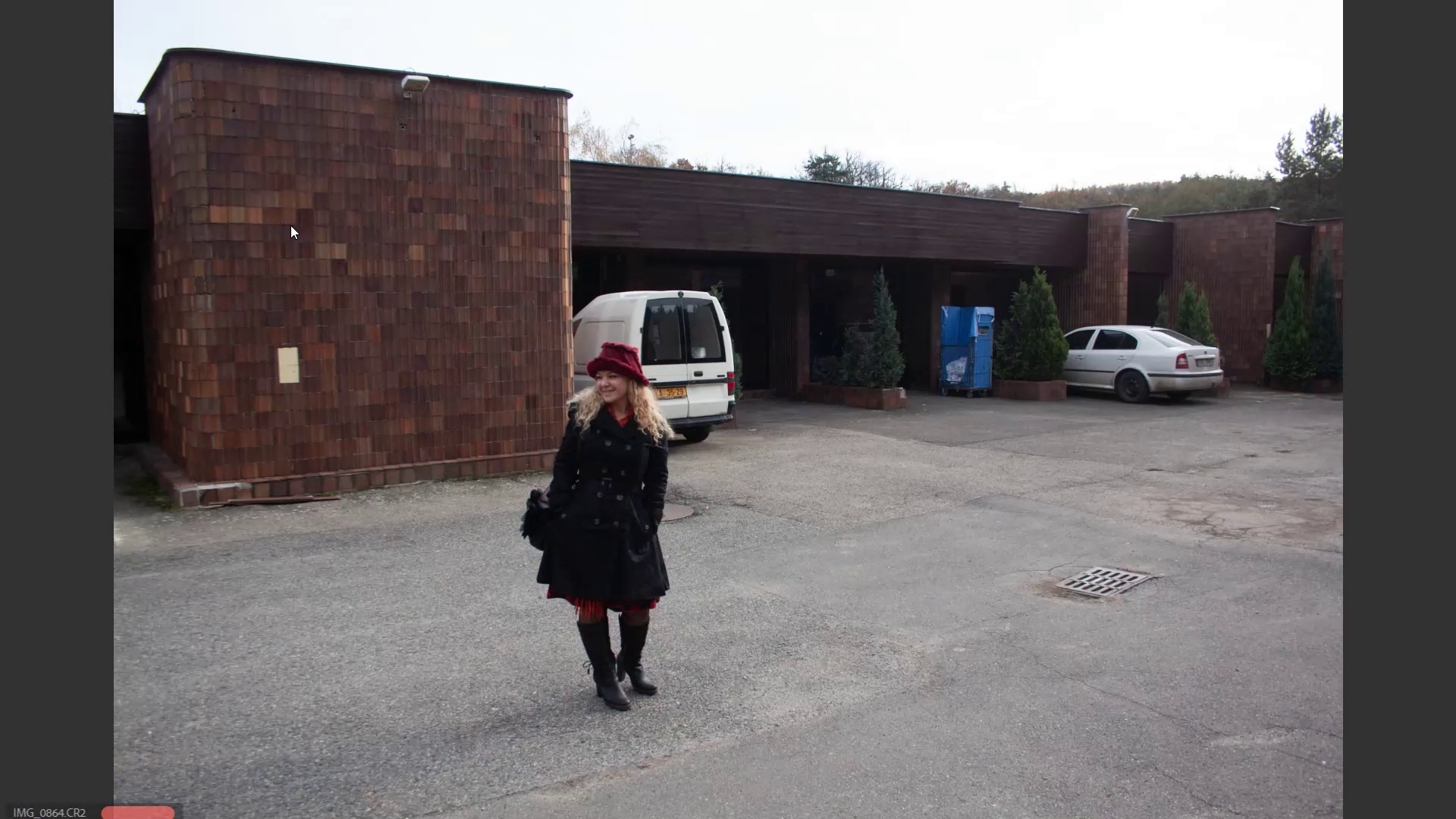 
key(ArrowRight)
 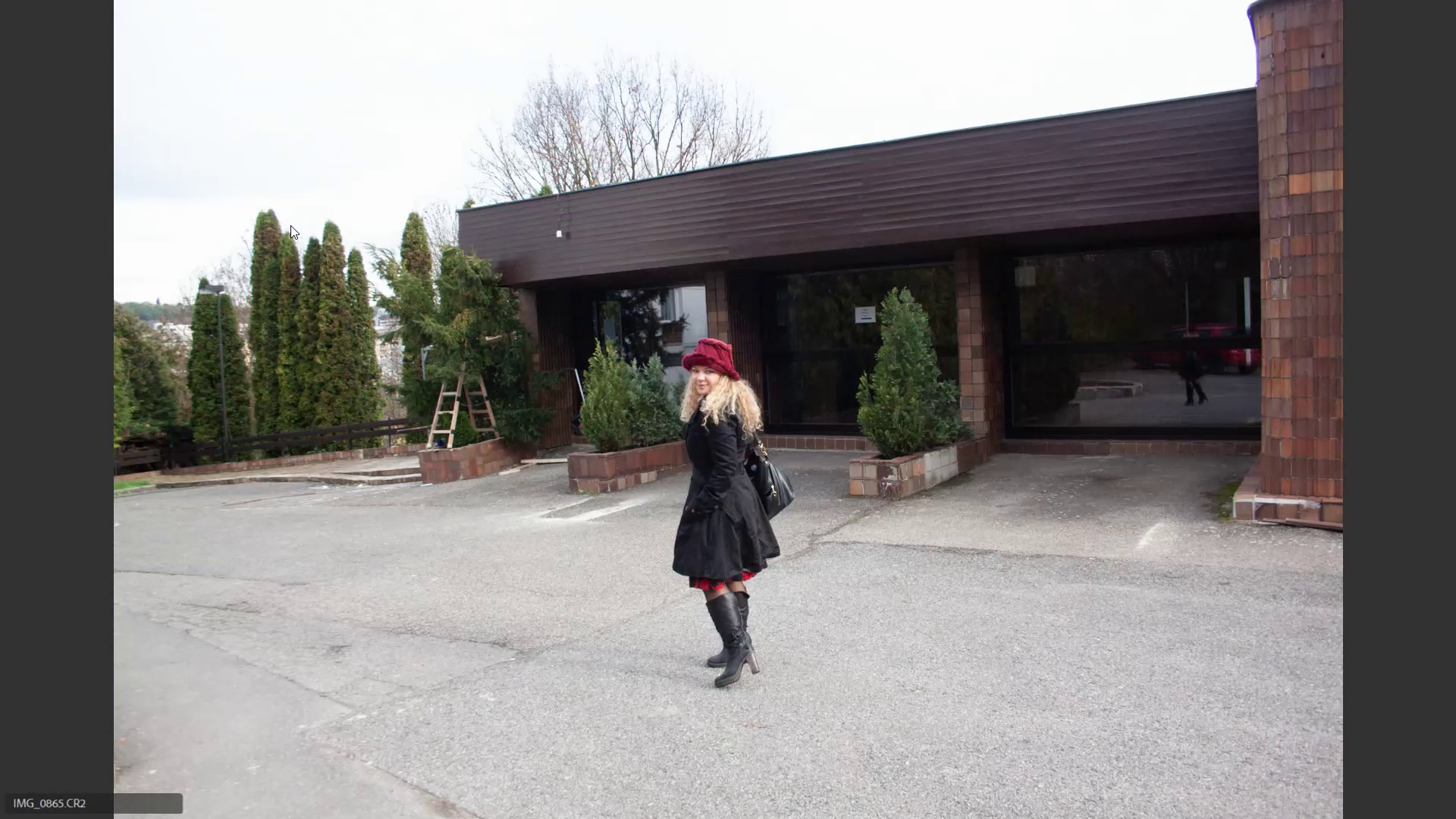 
key(6)
 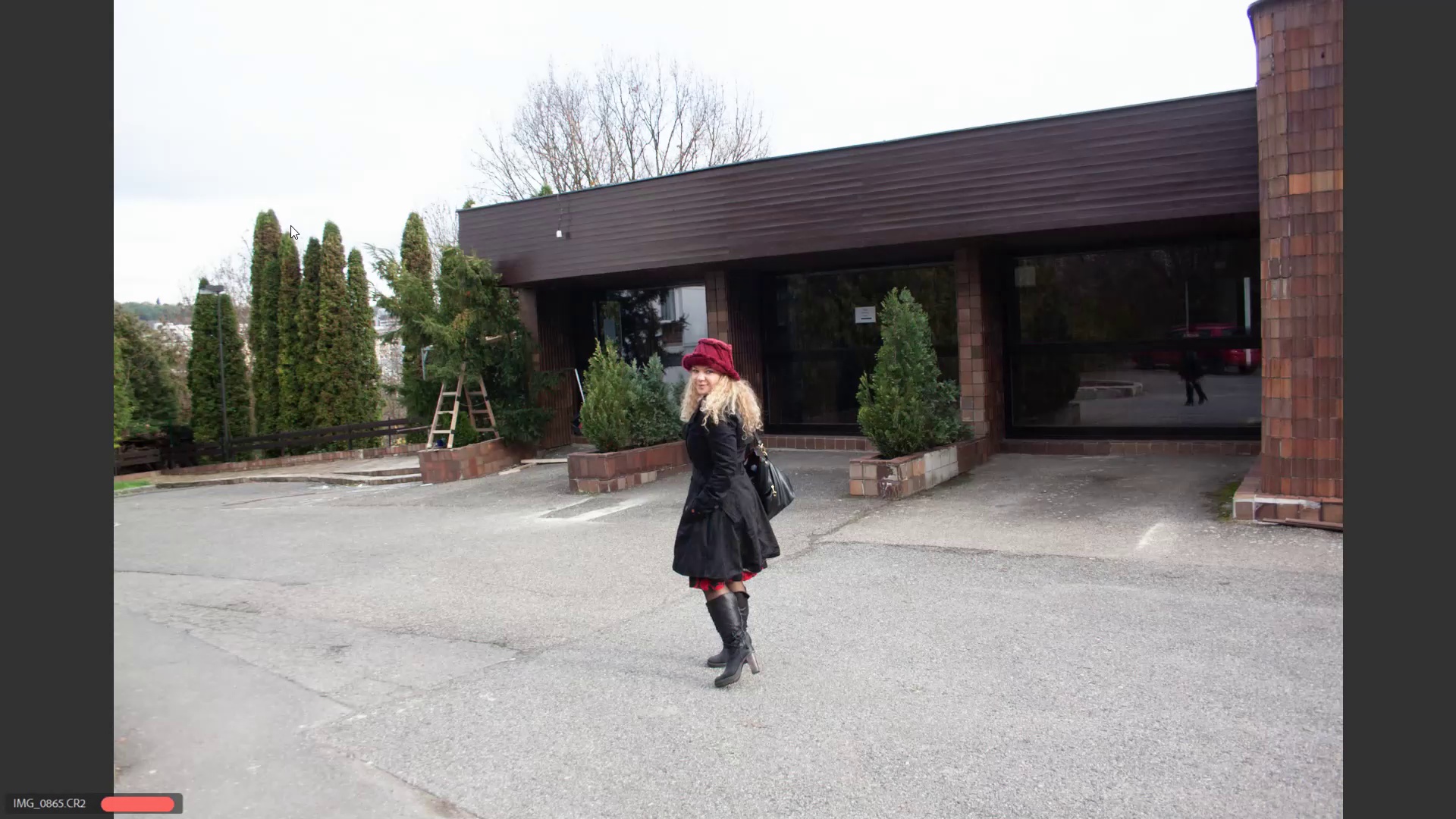 
key(ArrowRight)
 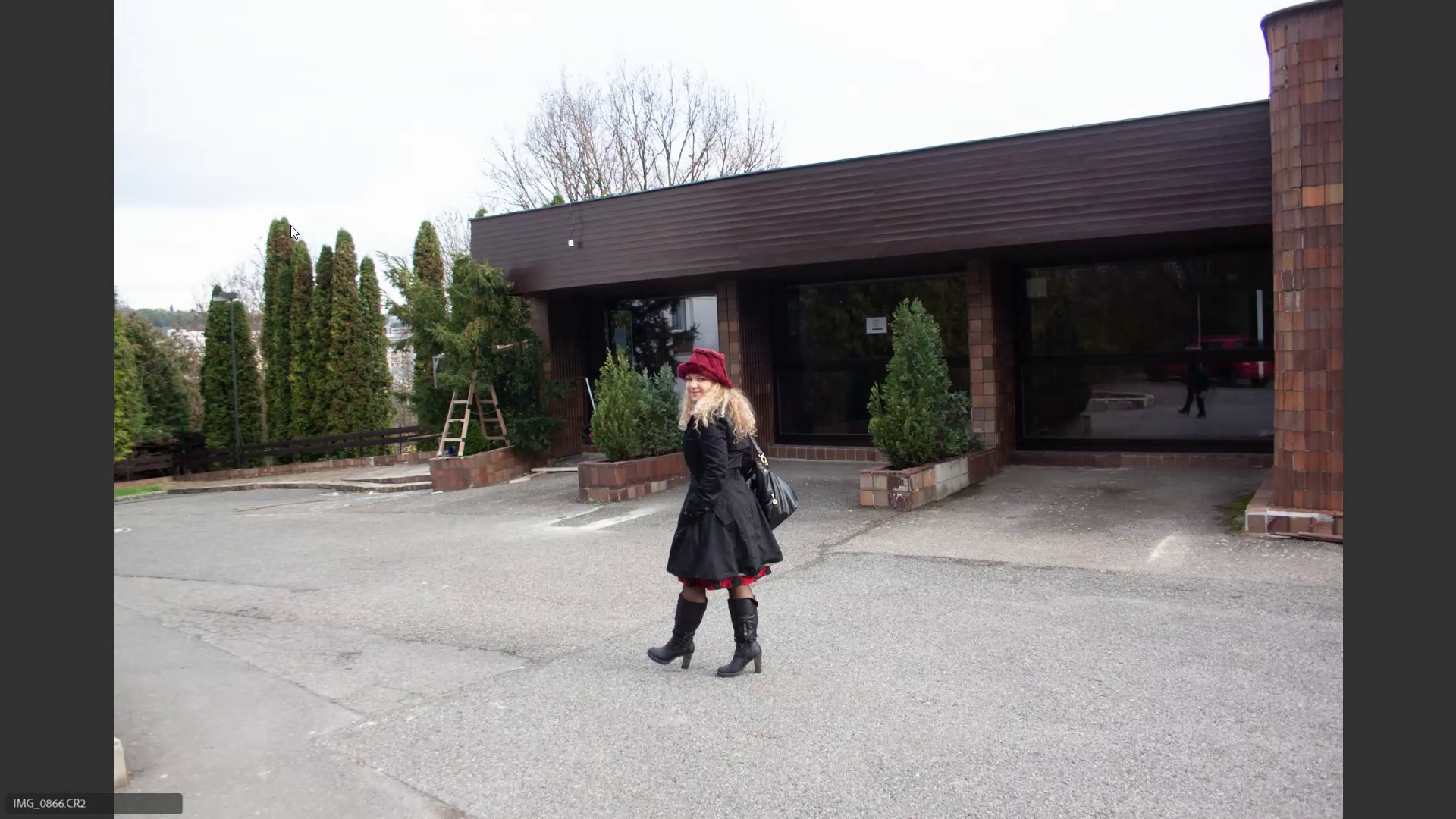 
key(6)
 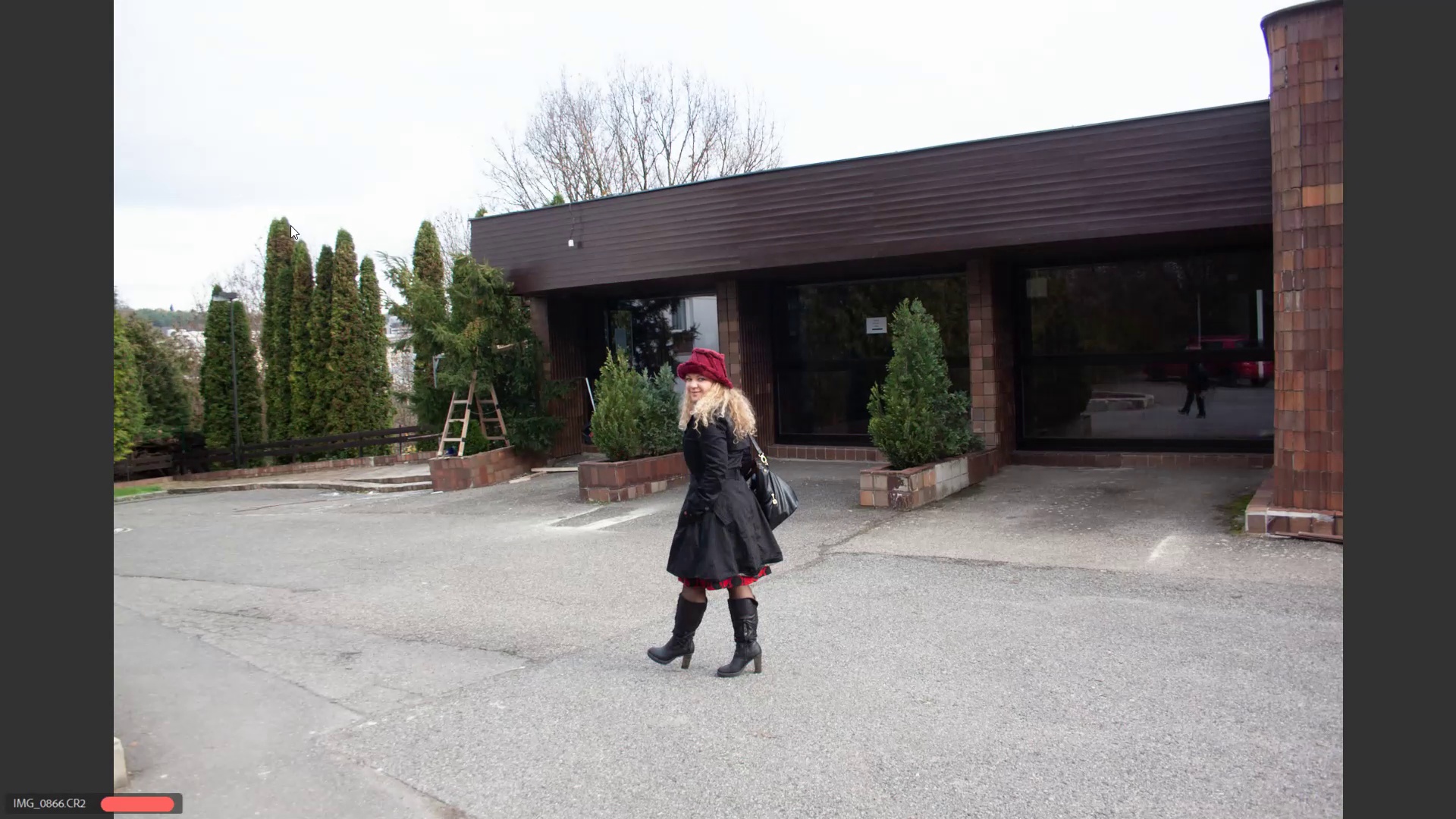 
key(ArrowRight)
 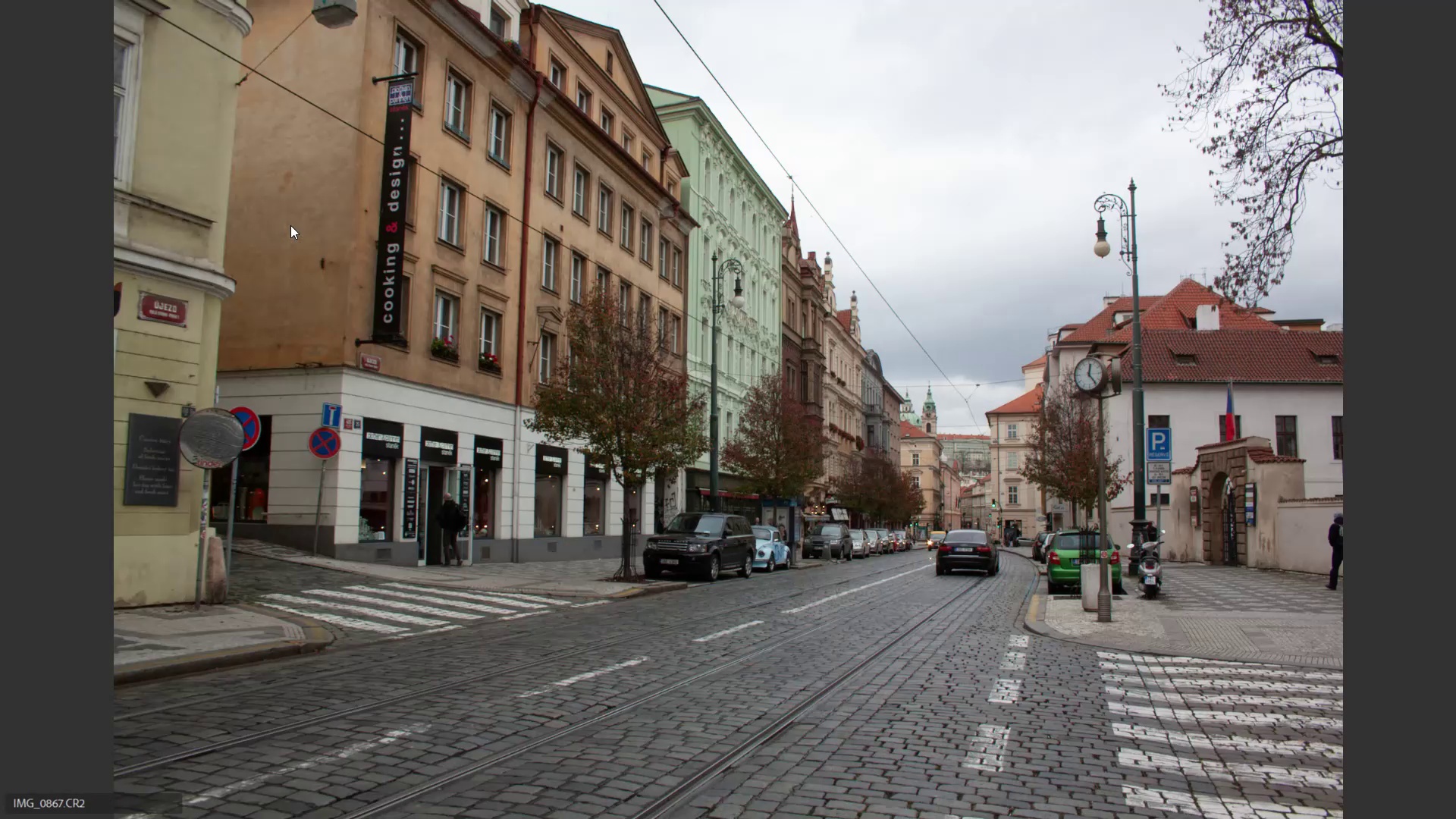 
key(ArrowRight)
 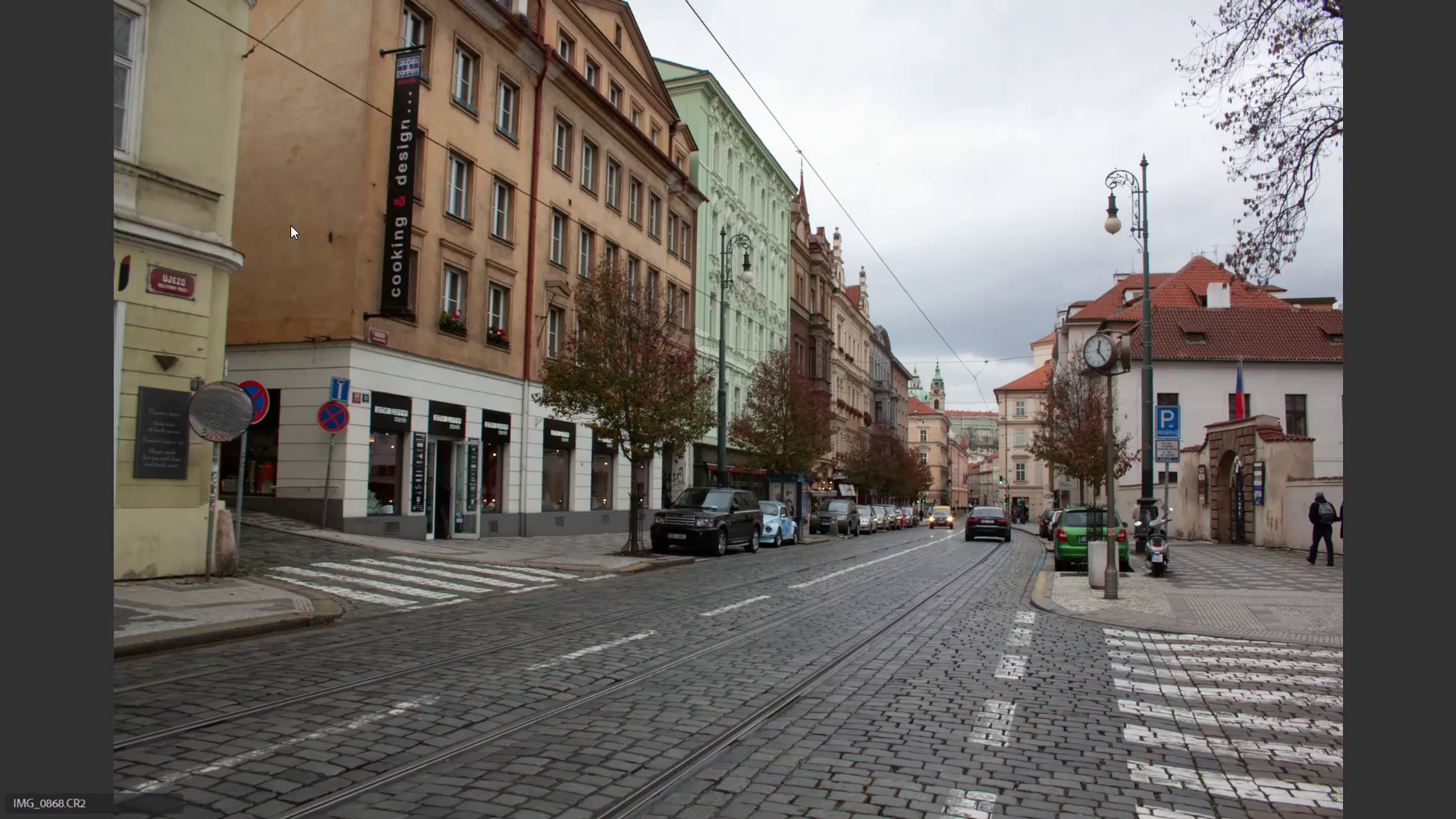 
key(ArrowRight)
 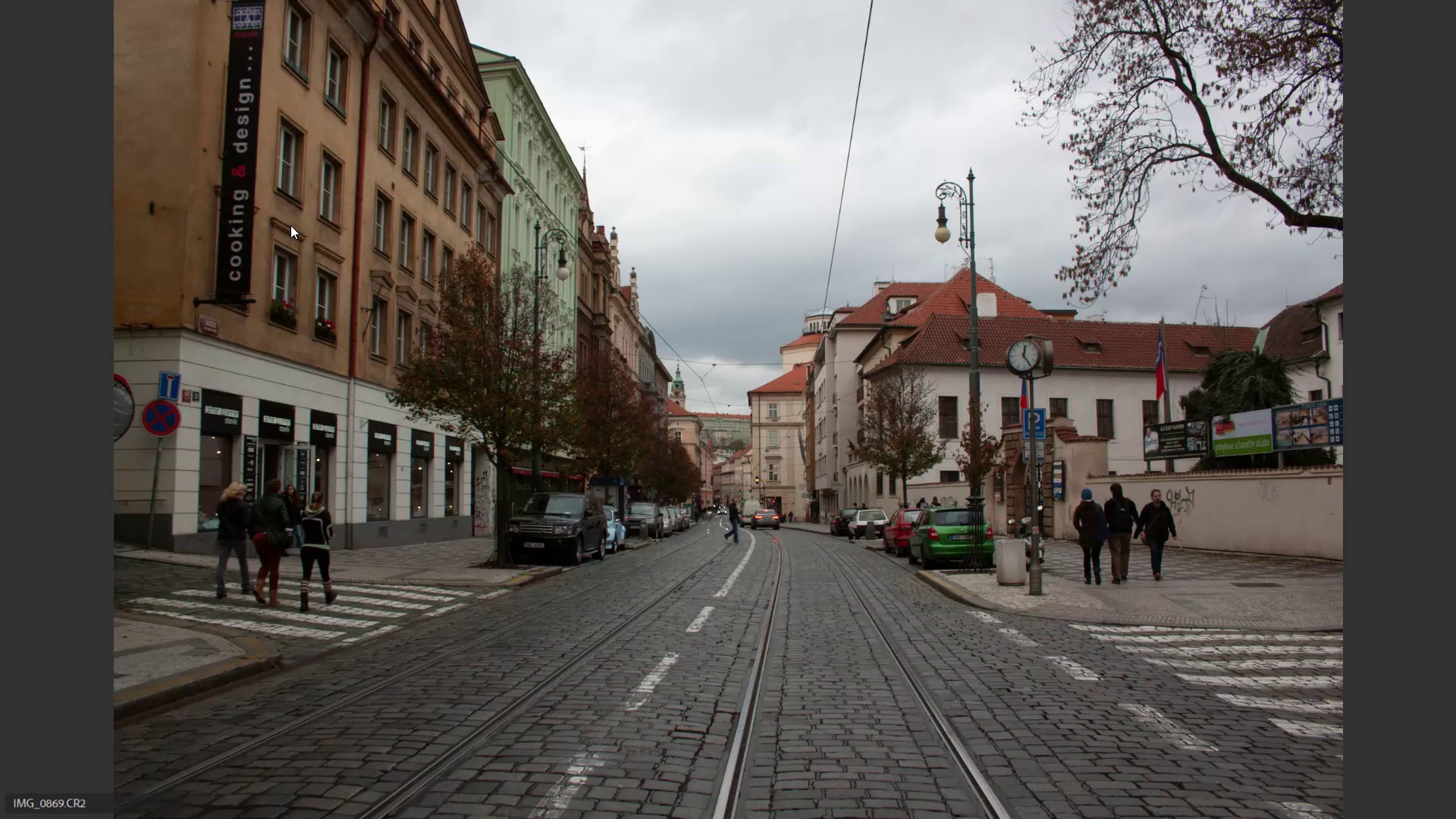 
key(ArrowLeft)
 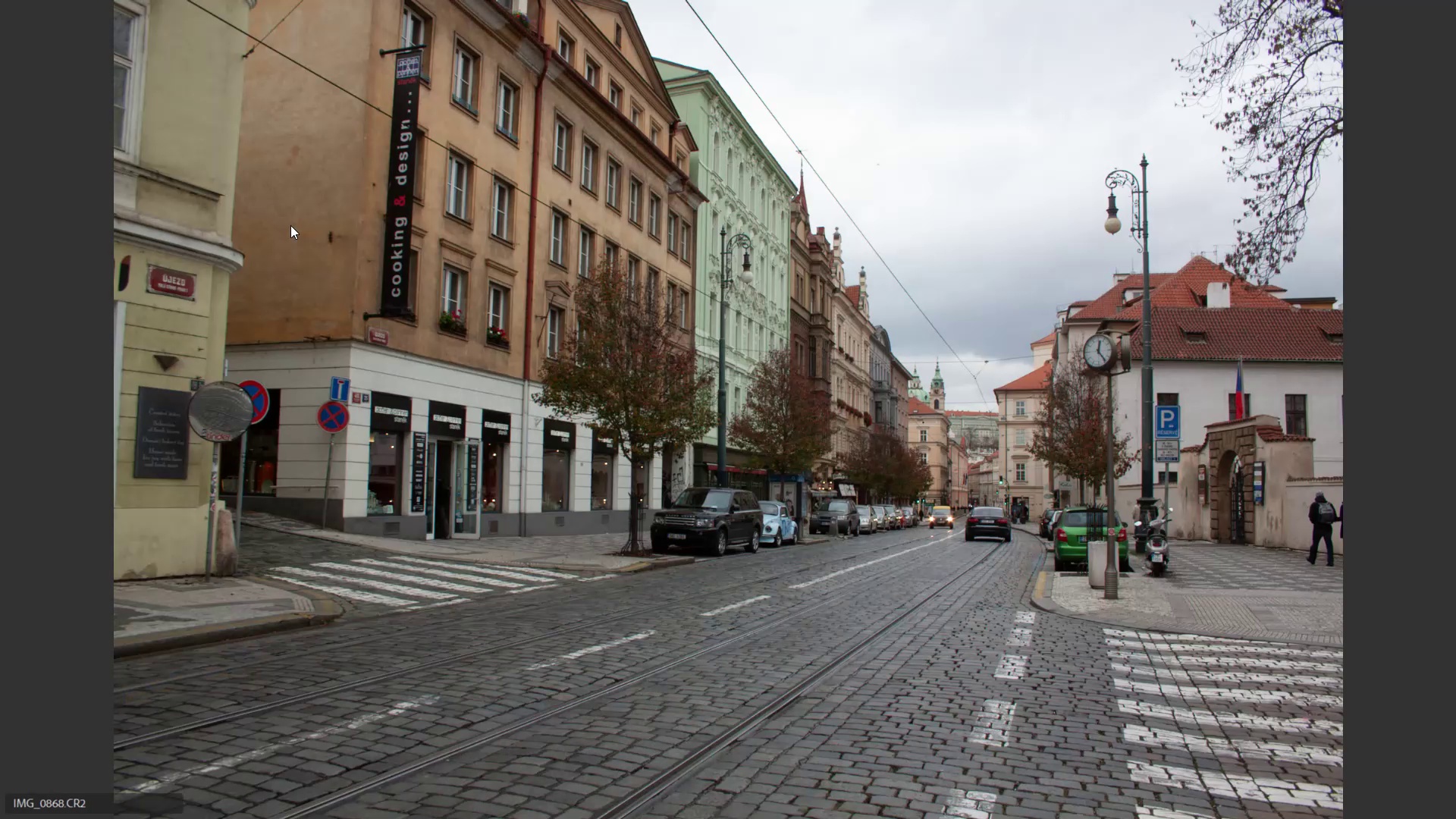 
key(ArrowLeft)
 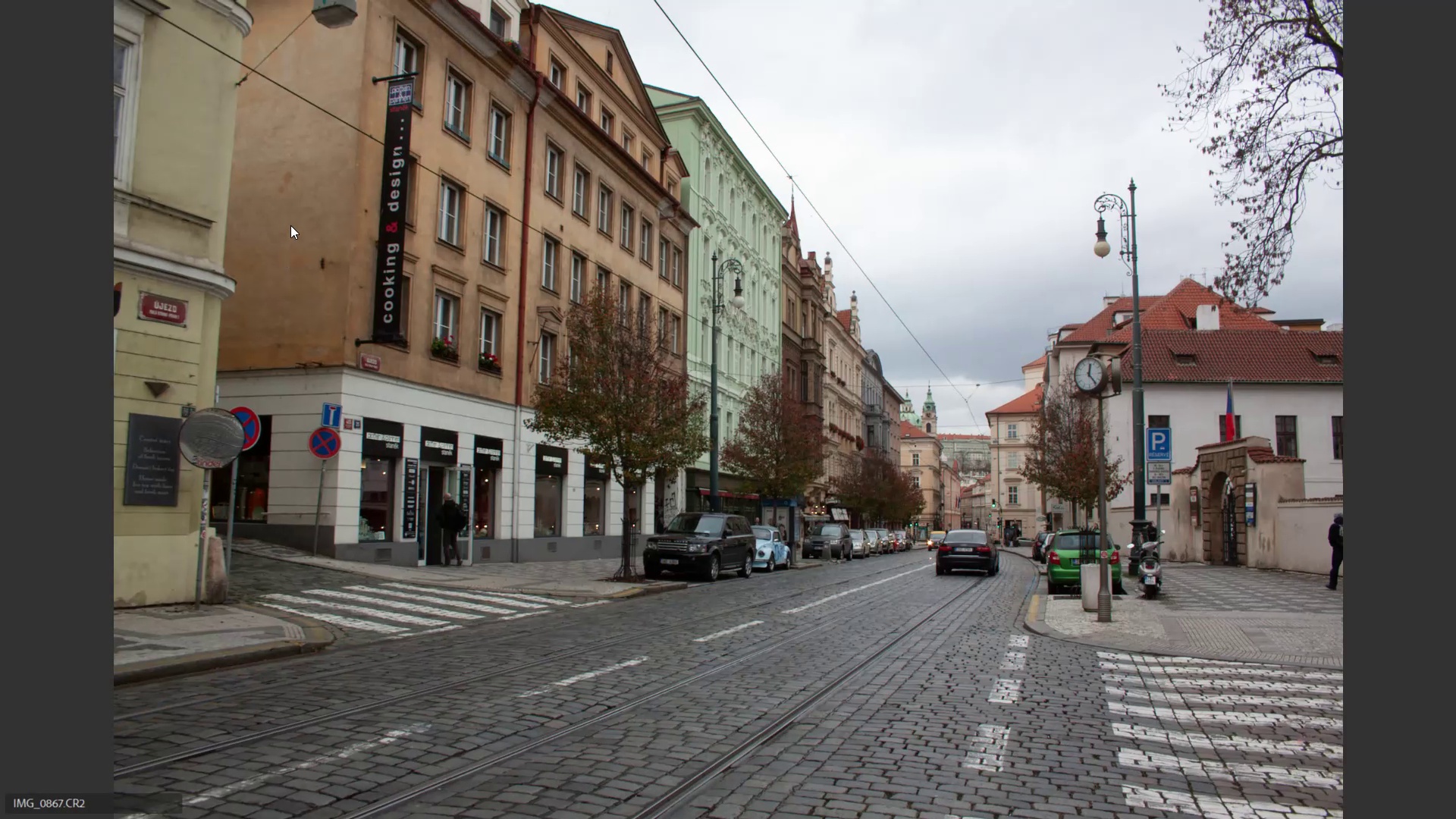 
key(ArrowRight)
 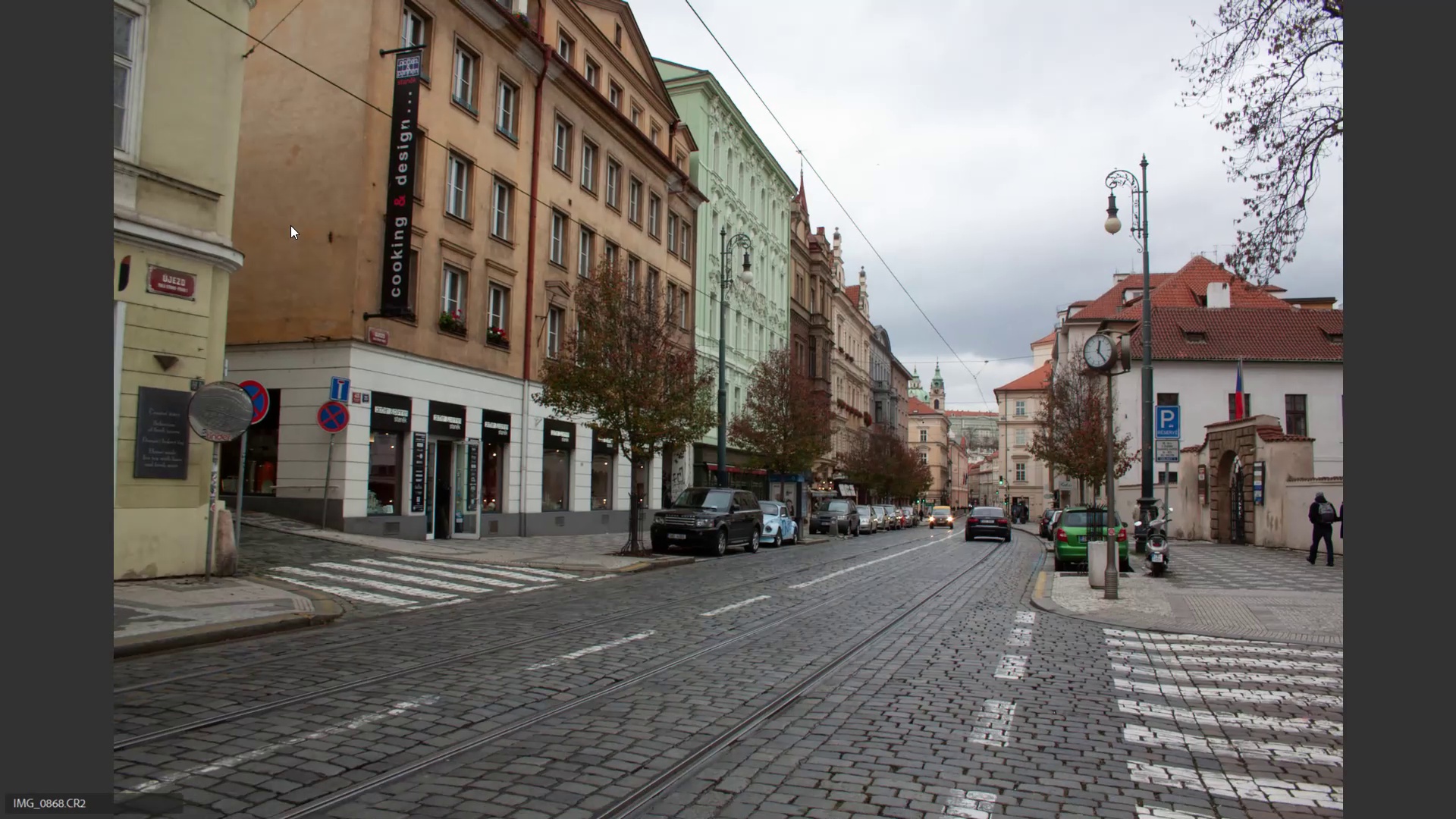 
key(6)
 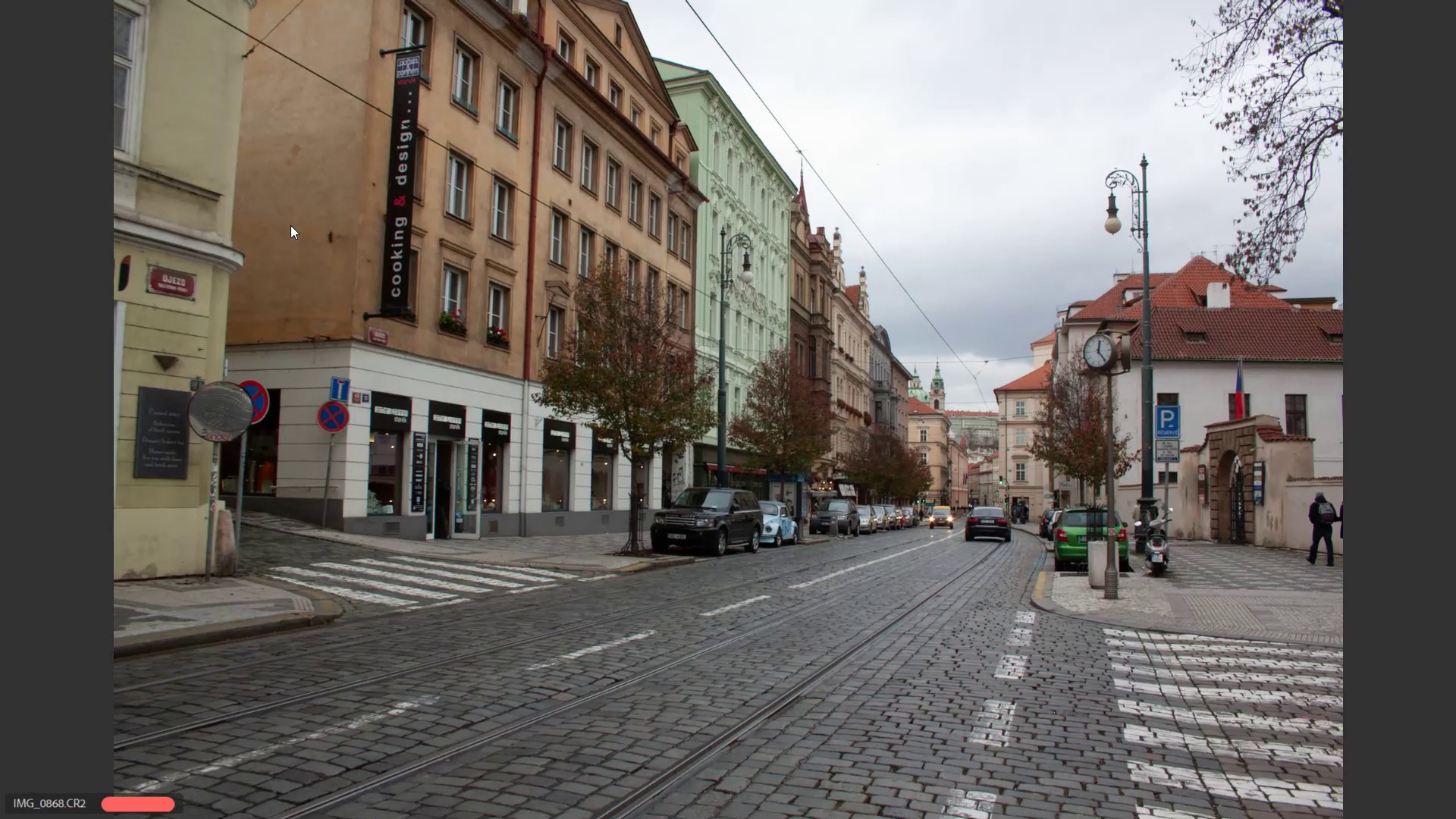 
key(ArrowRight)
 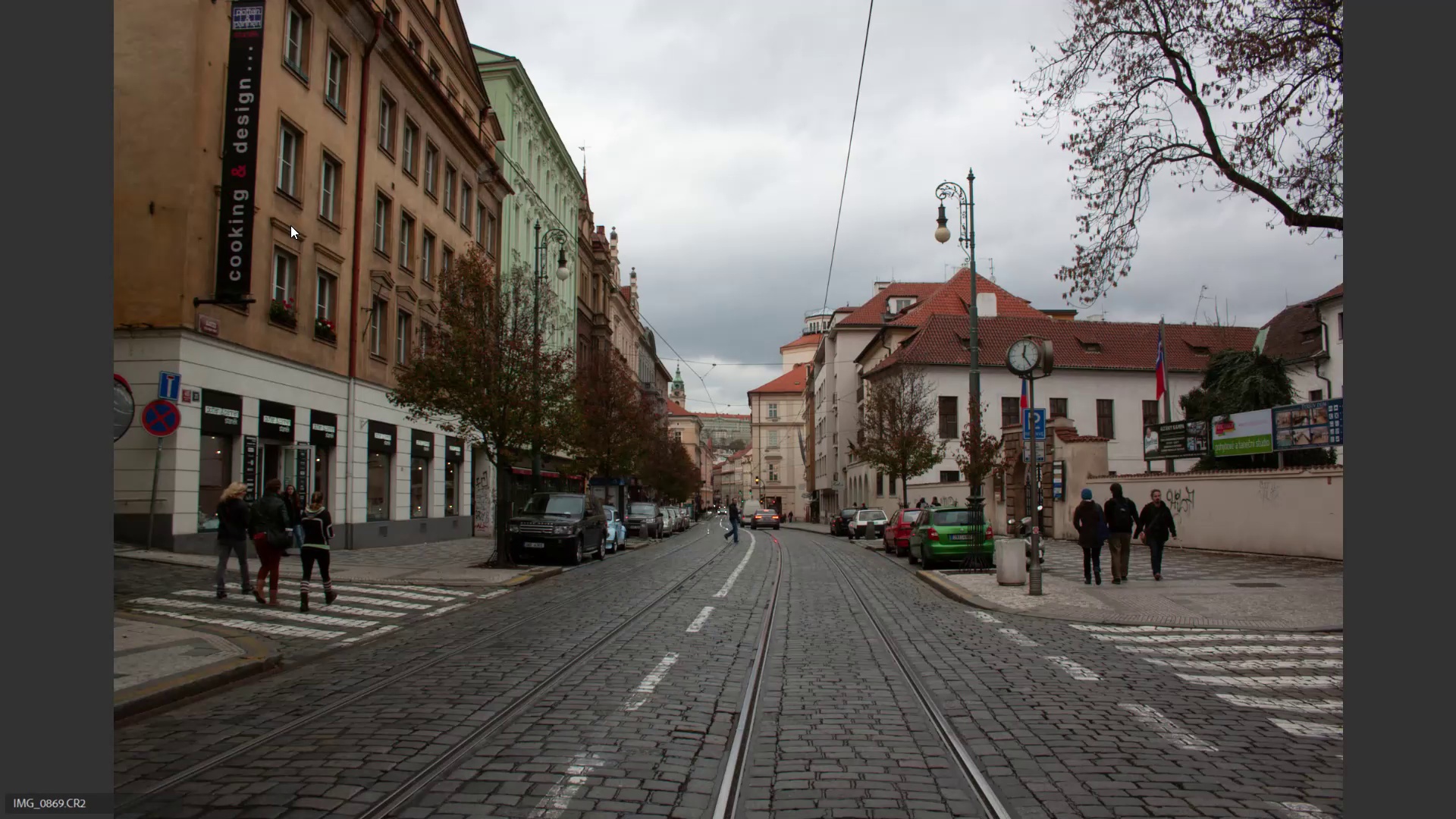 
key(ArrowRight)
 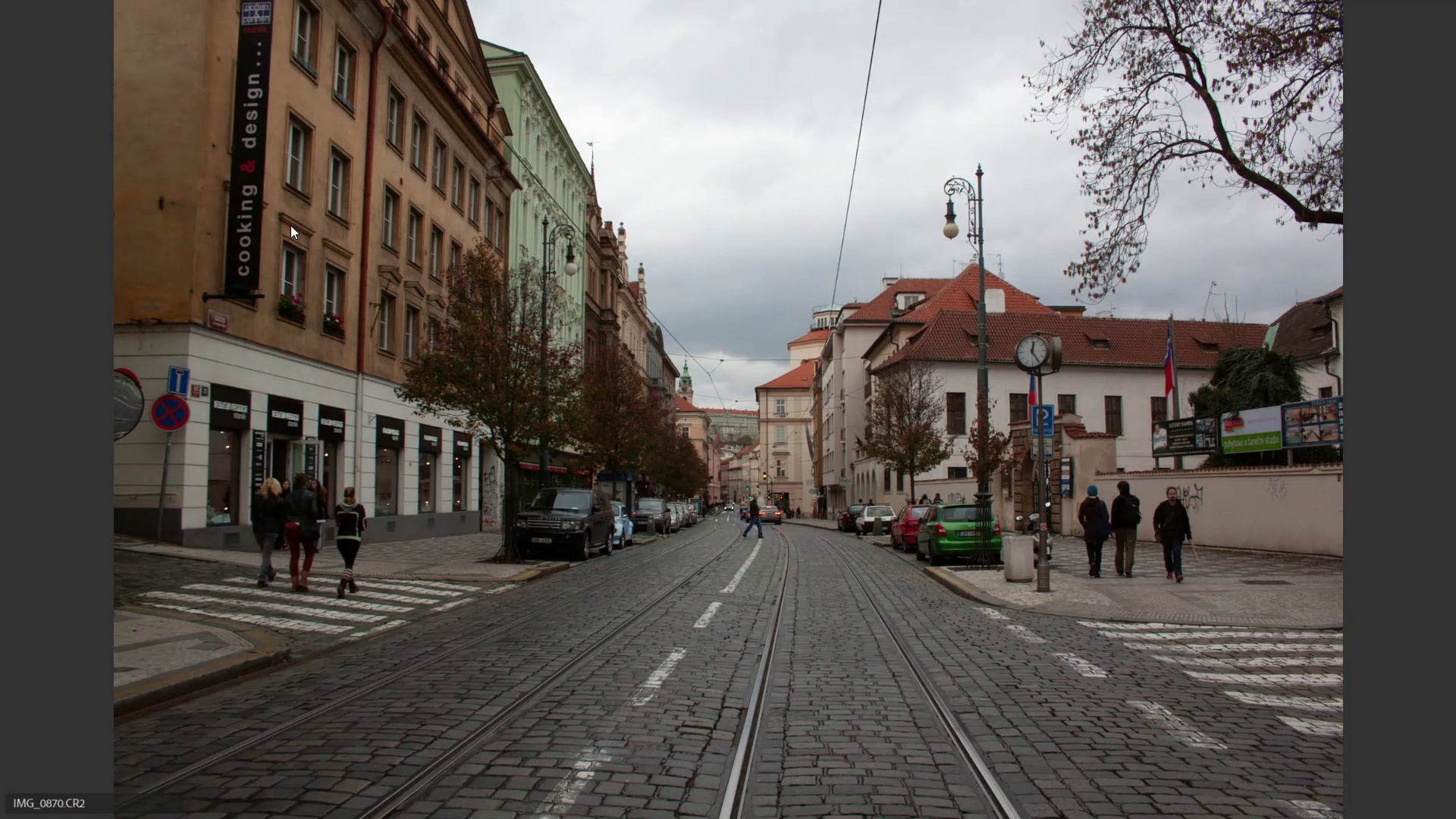 
key(ArrowRight)
 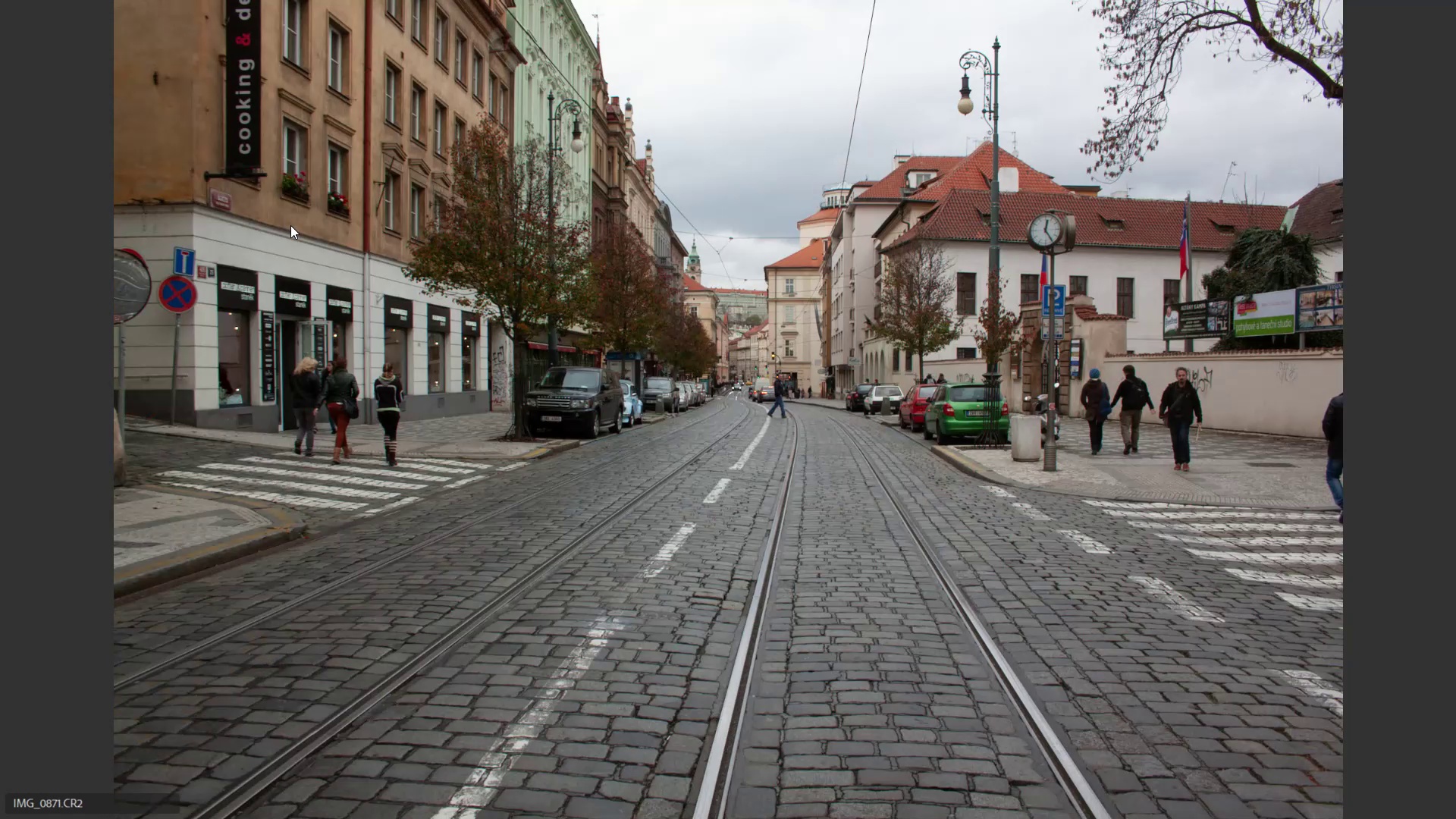 
key(ArrowLeft)
 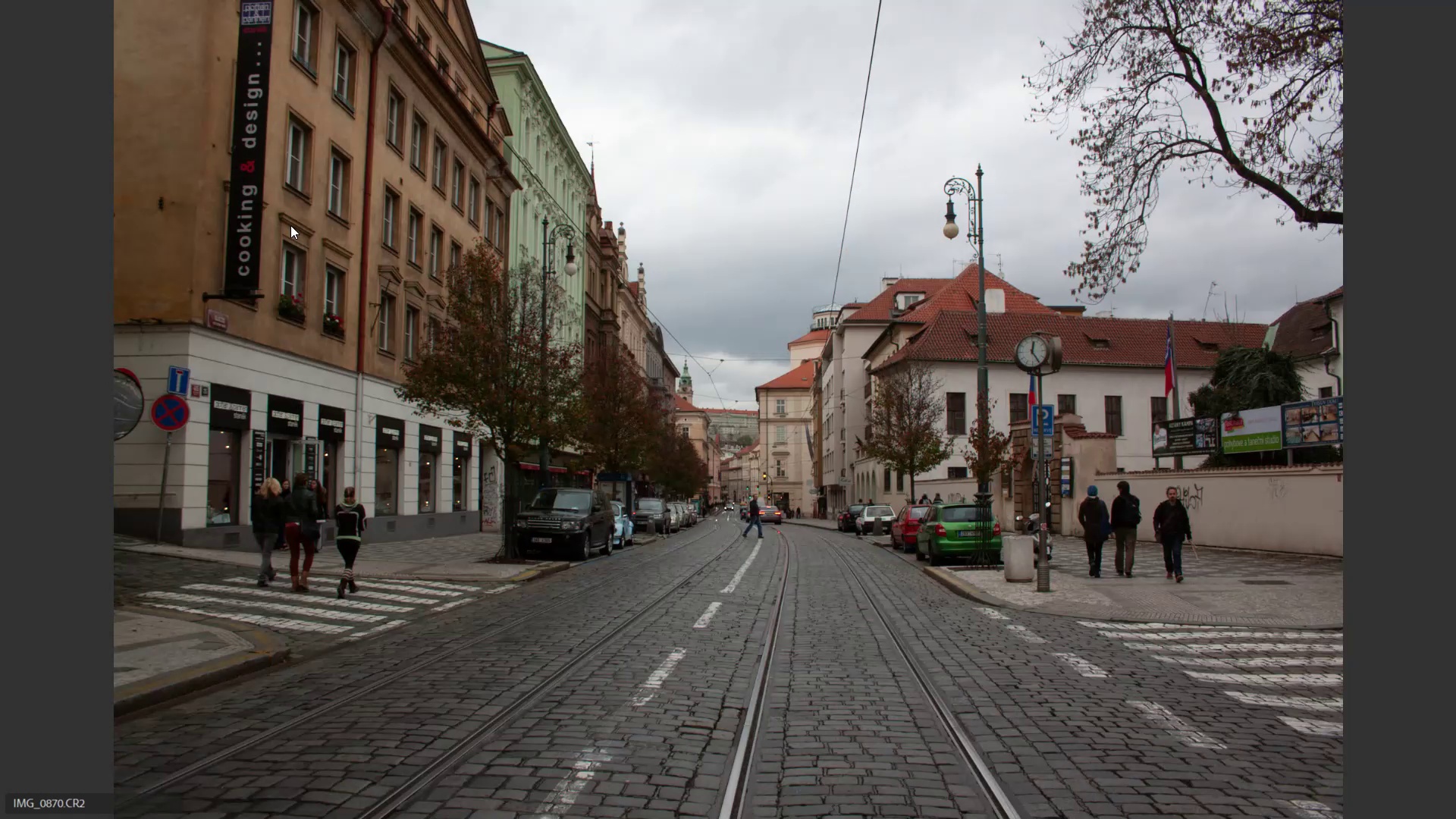 
key(ArrowLeft)
 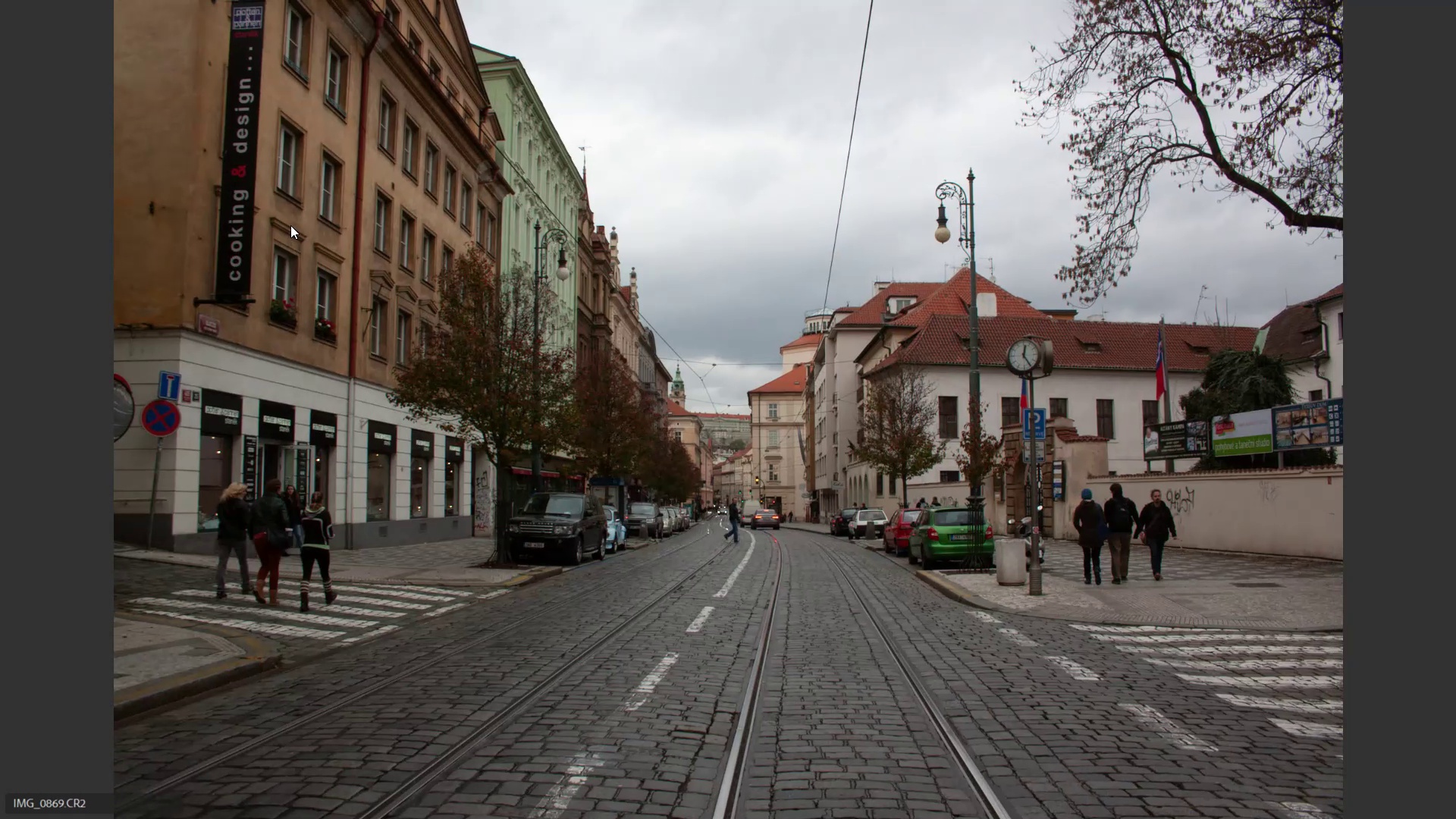 
key(6)
 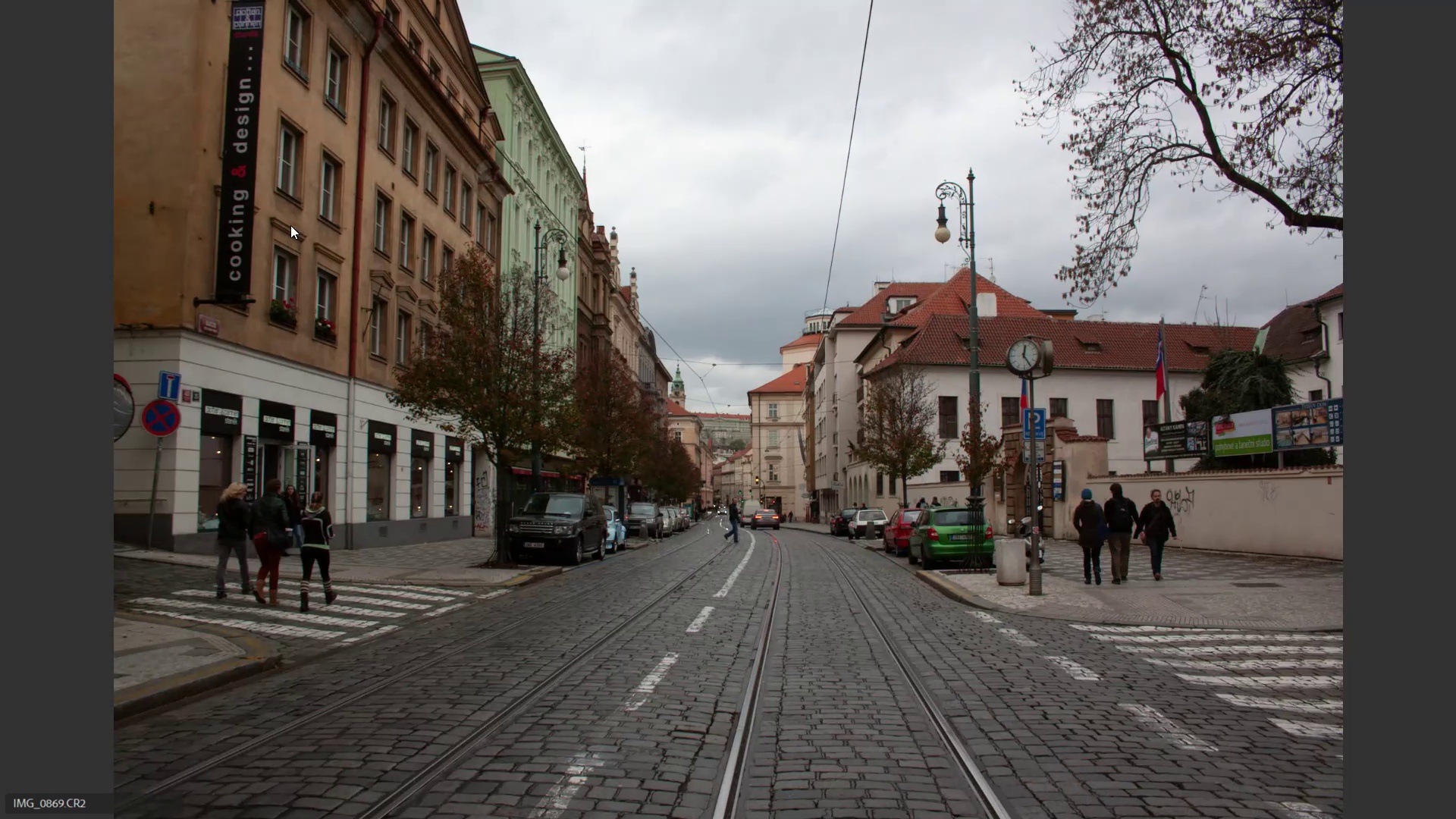 
key(ArrowRight)
 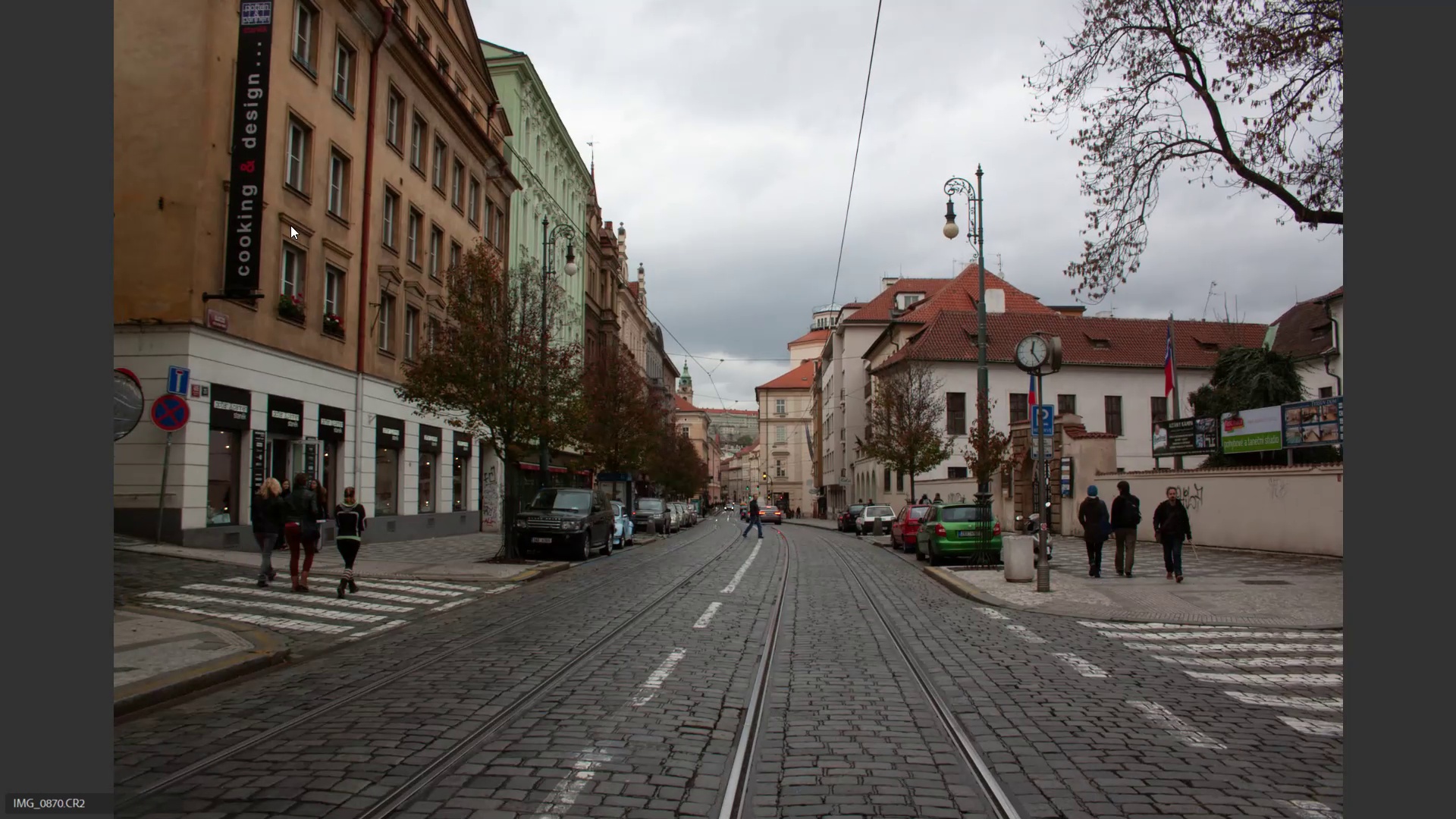 
key(ArrowRight)
 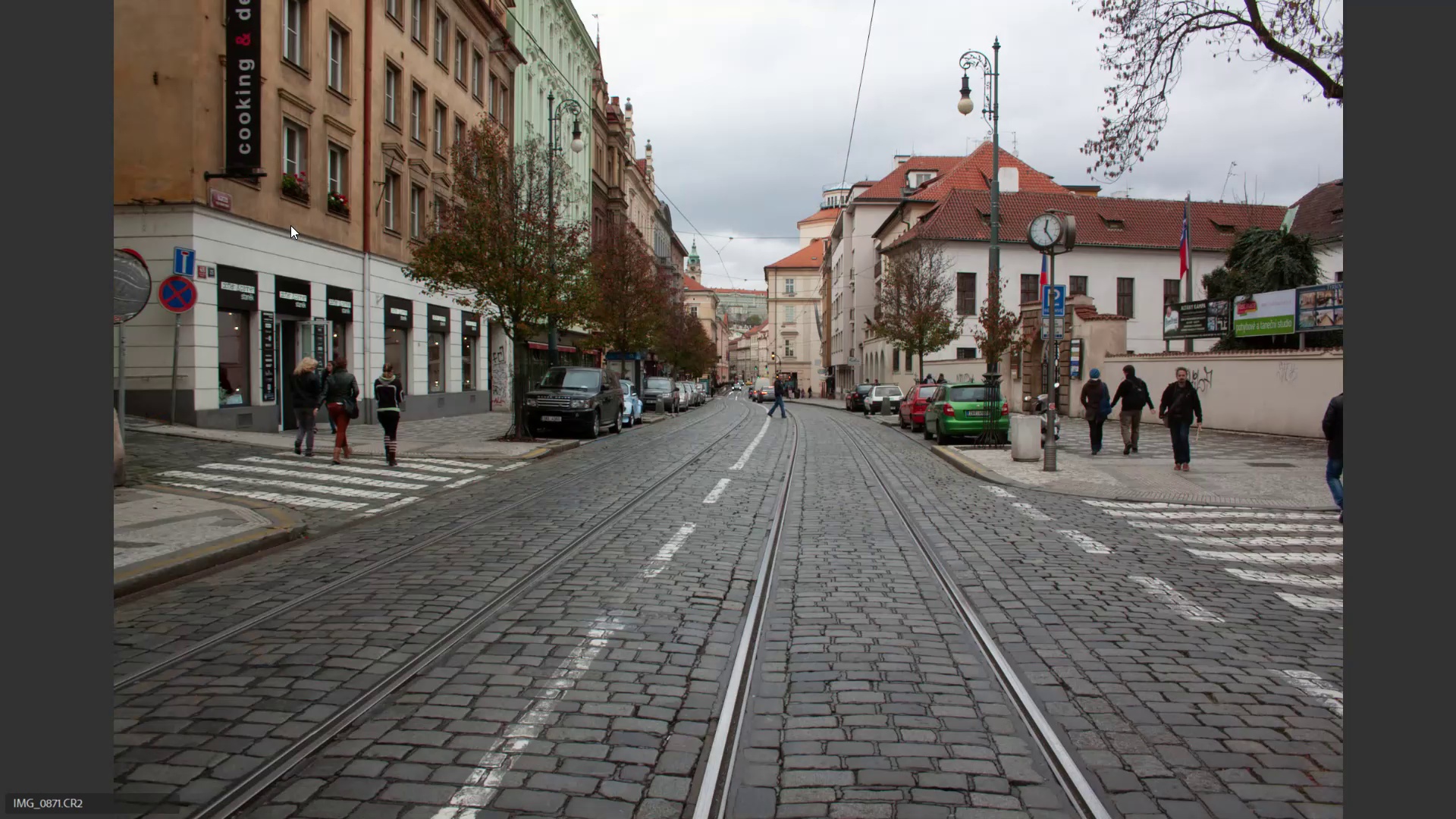 
key(ArrowRight)
 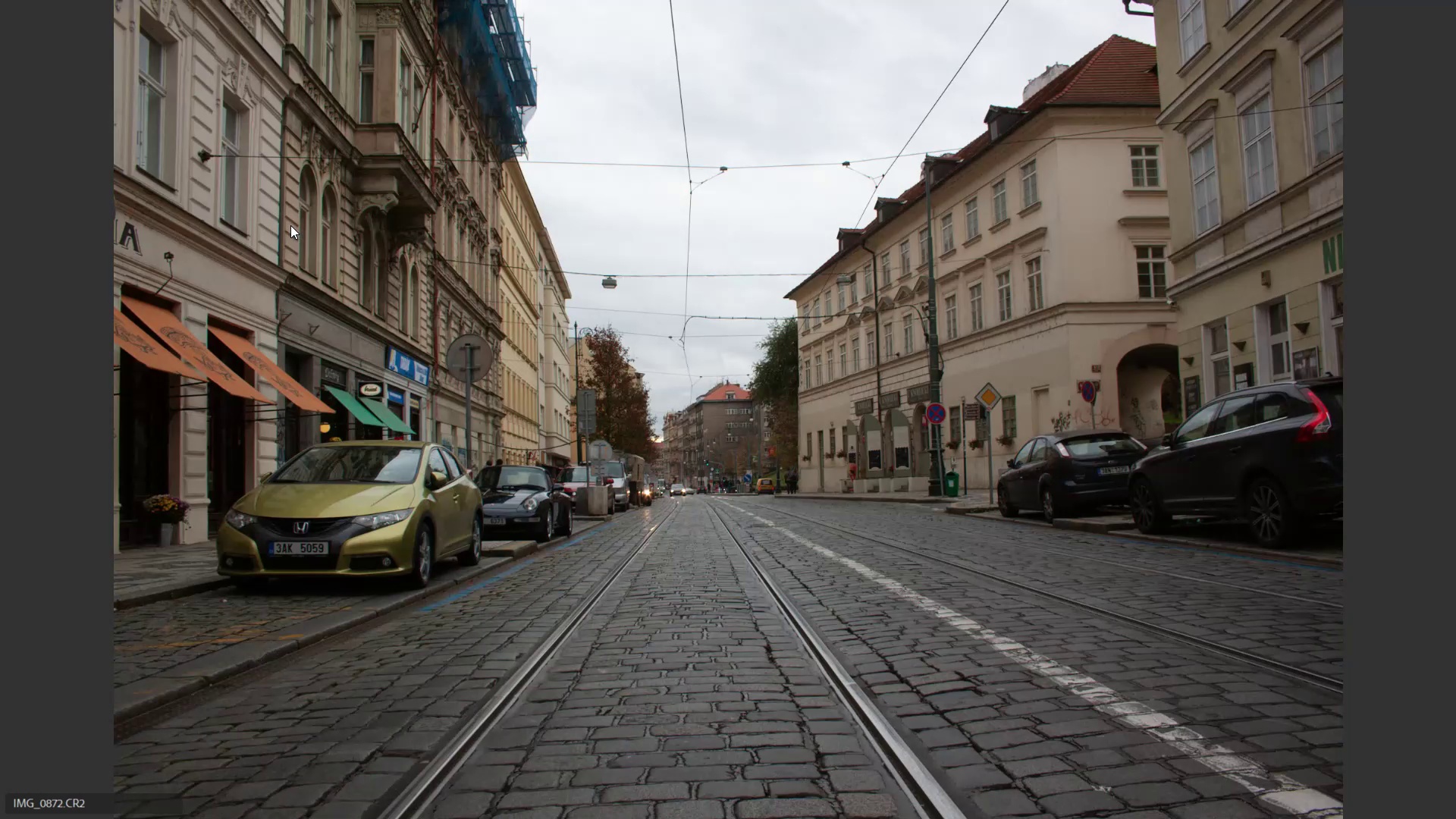 
key(ArrowRight)
 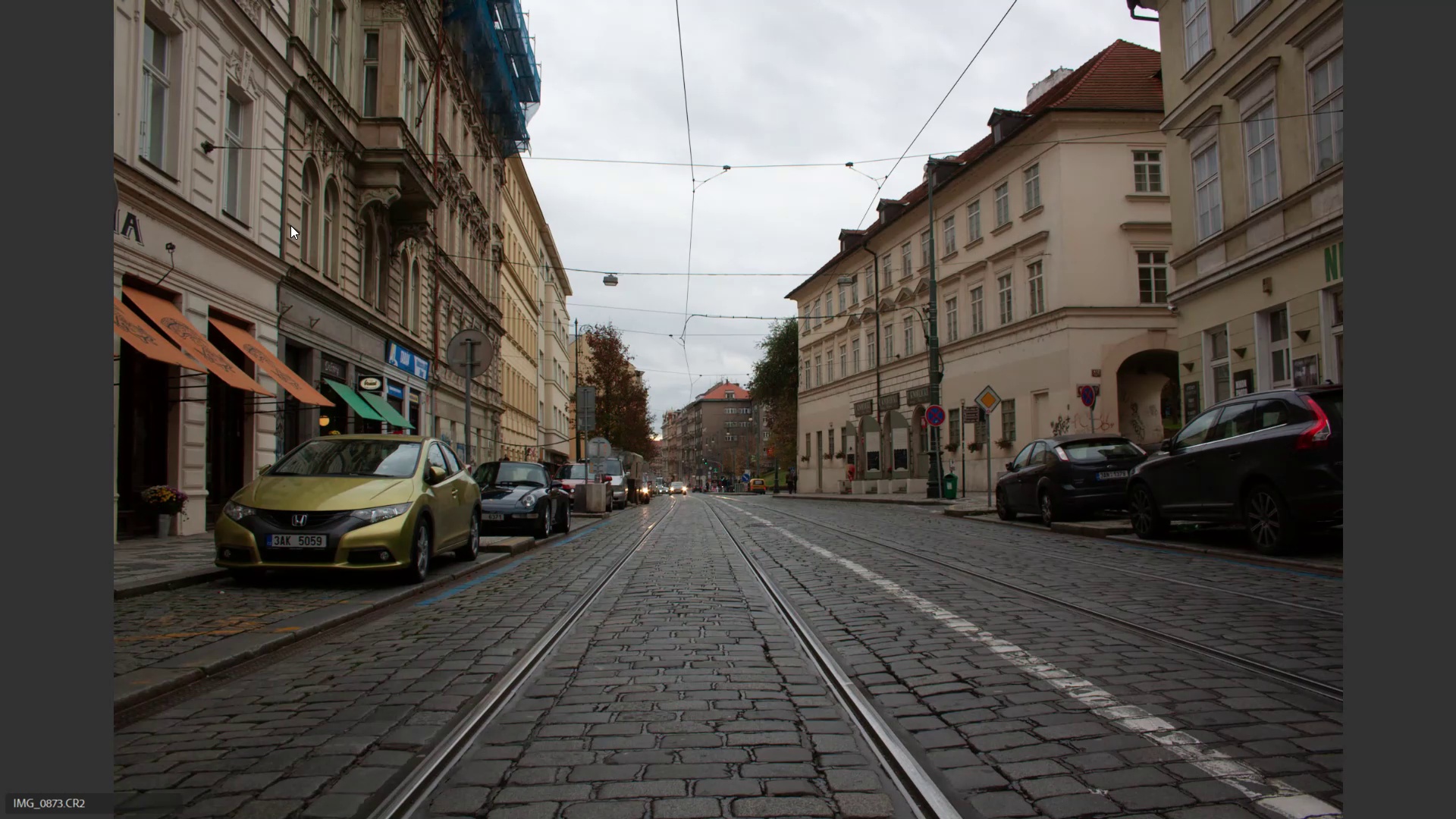 
key(ArrowRight)
 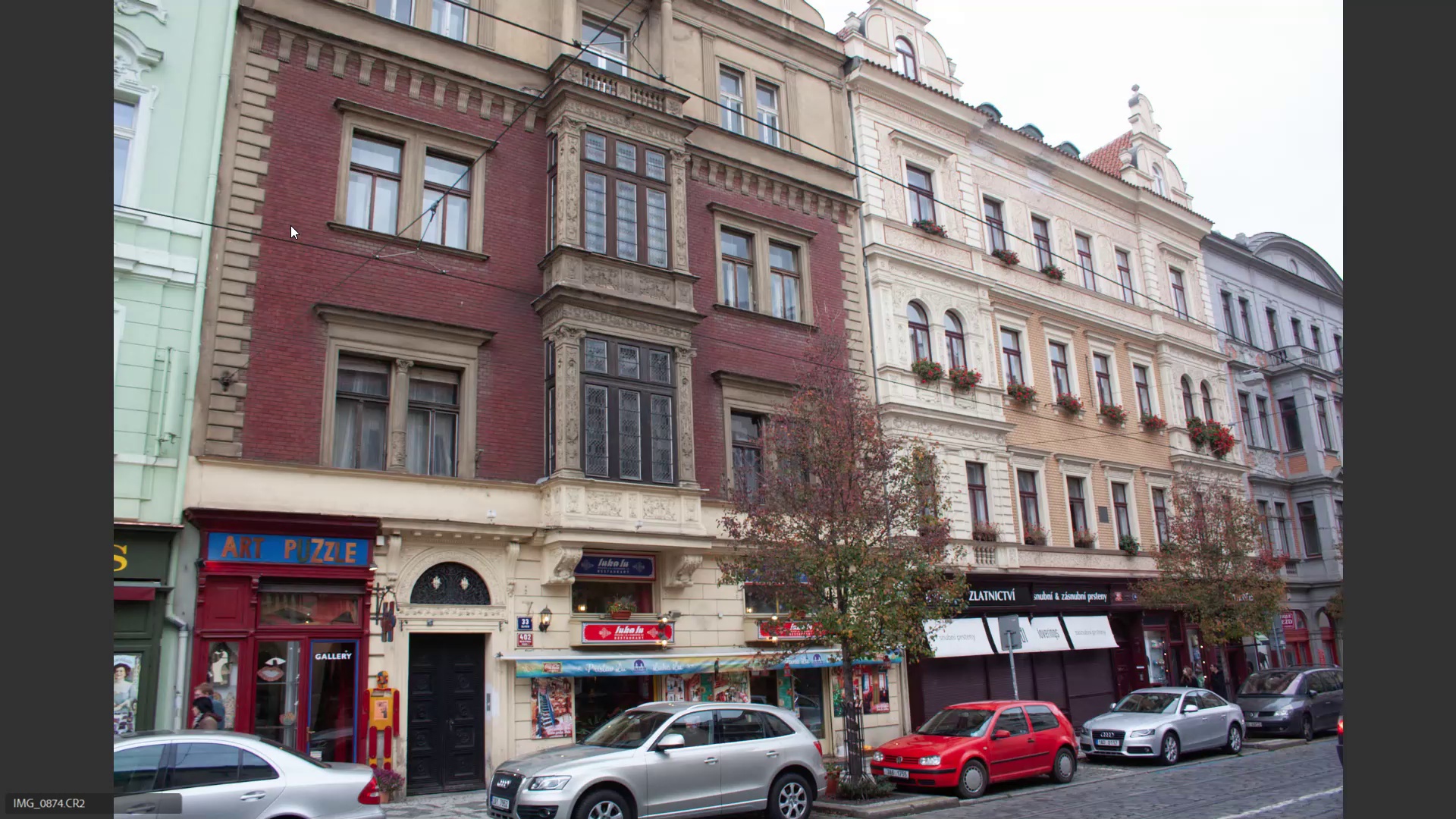 
key(ArrowLeft)
 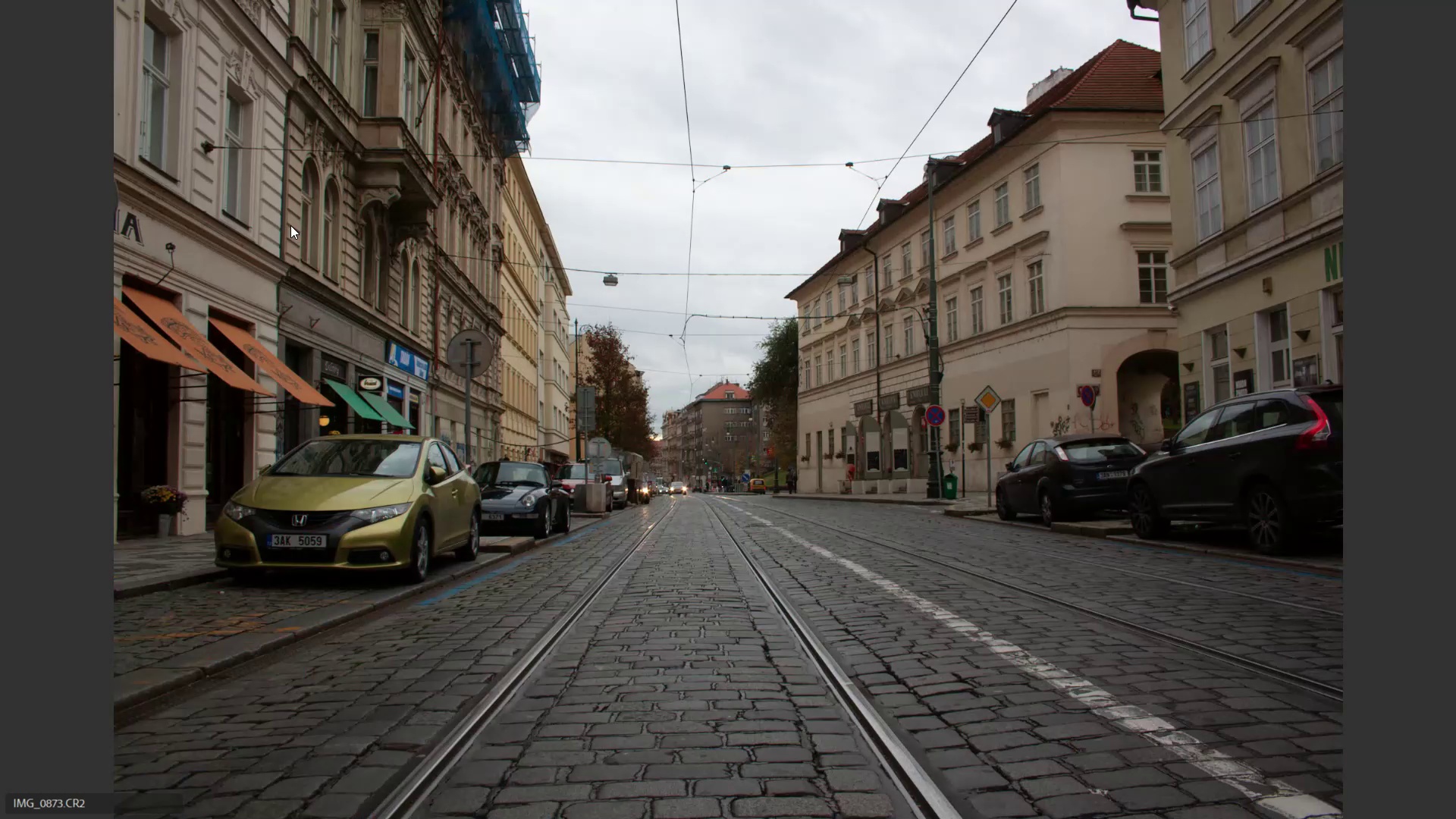 
key(ArrowLeft)
 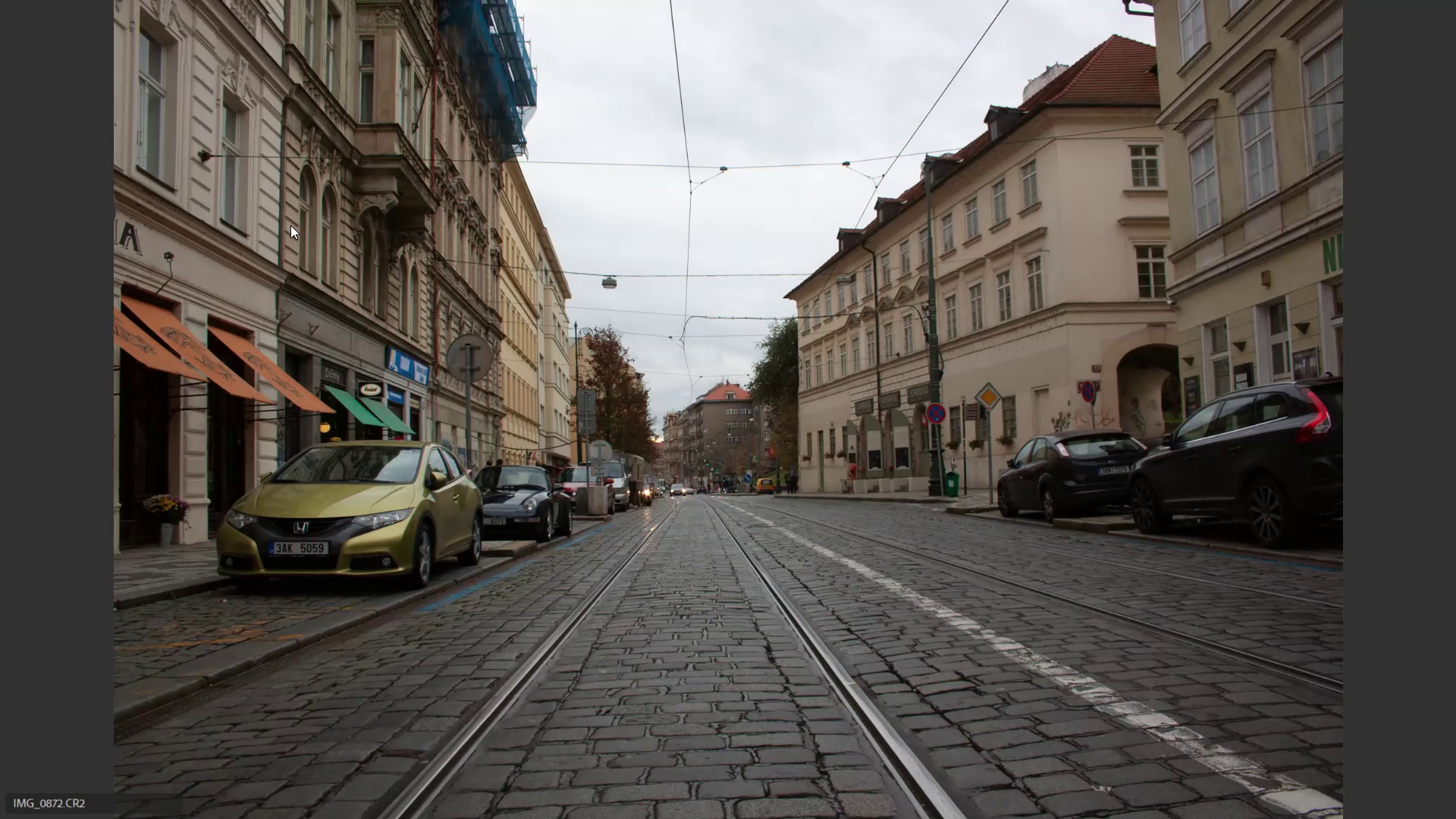 
key(6)
 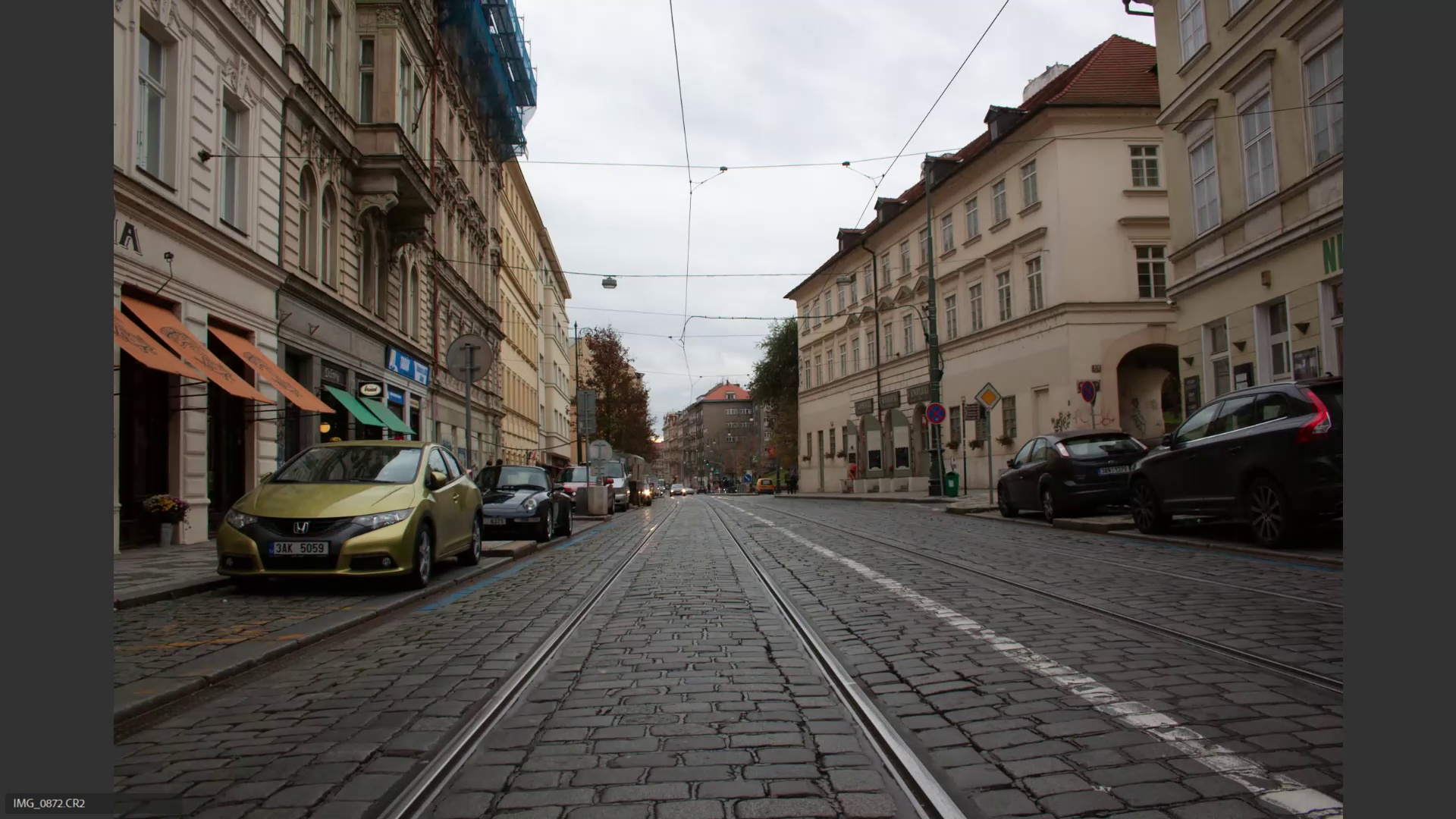 
key(6)
 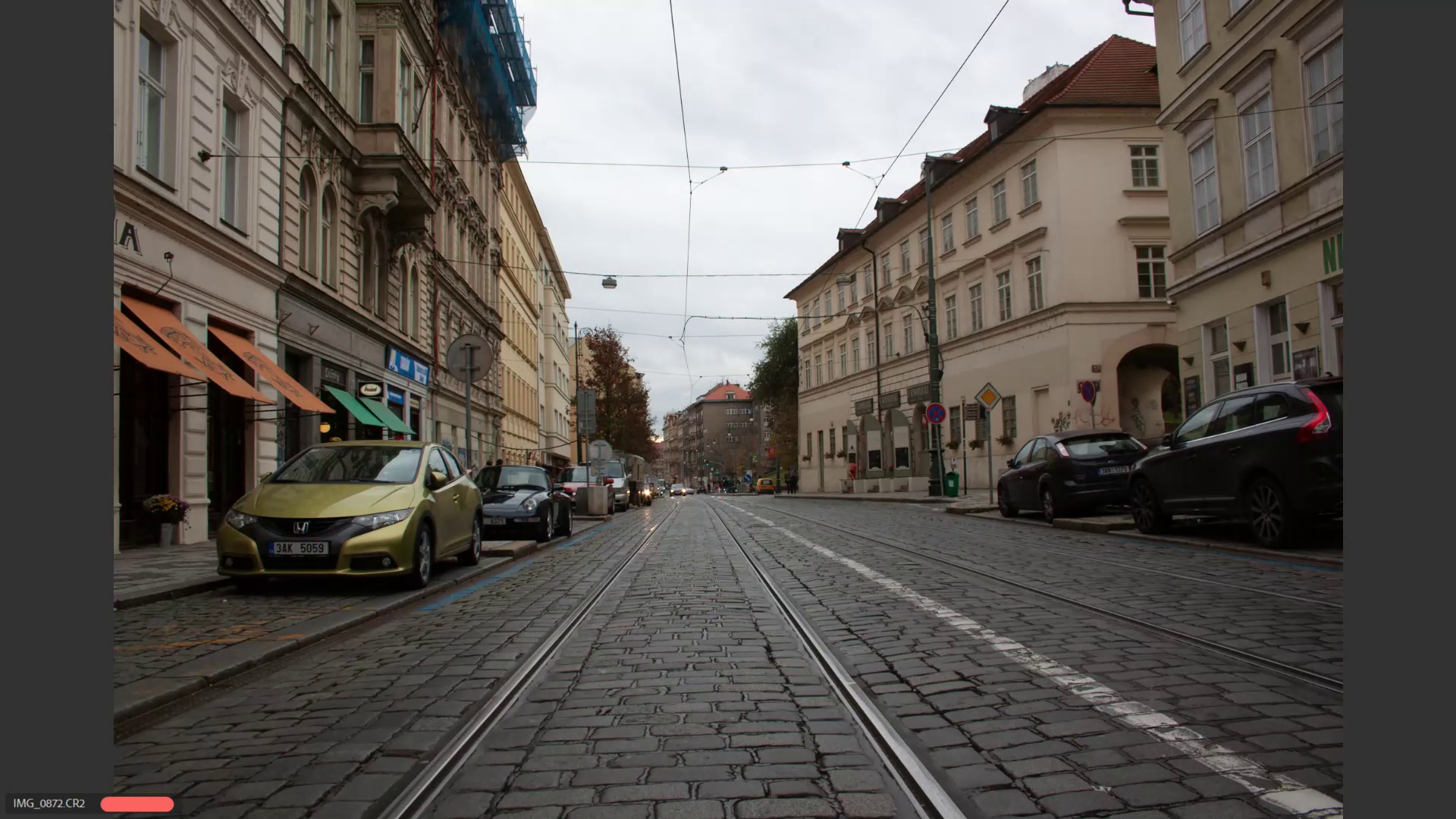 
key(ArrowRight)
 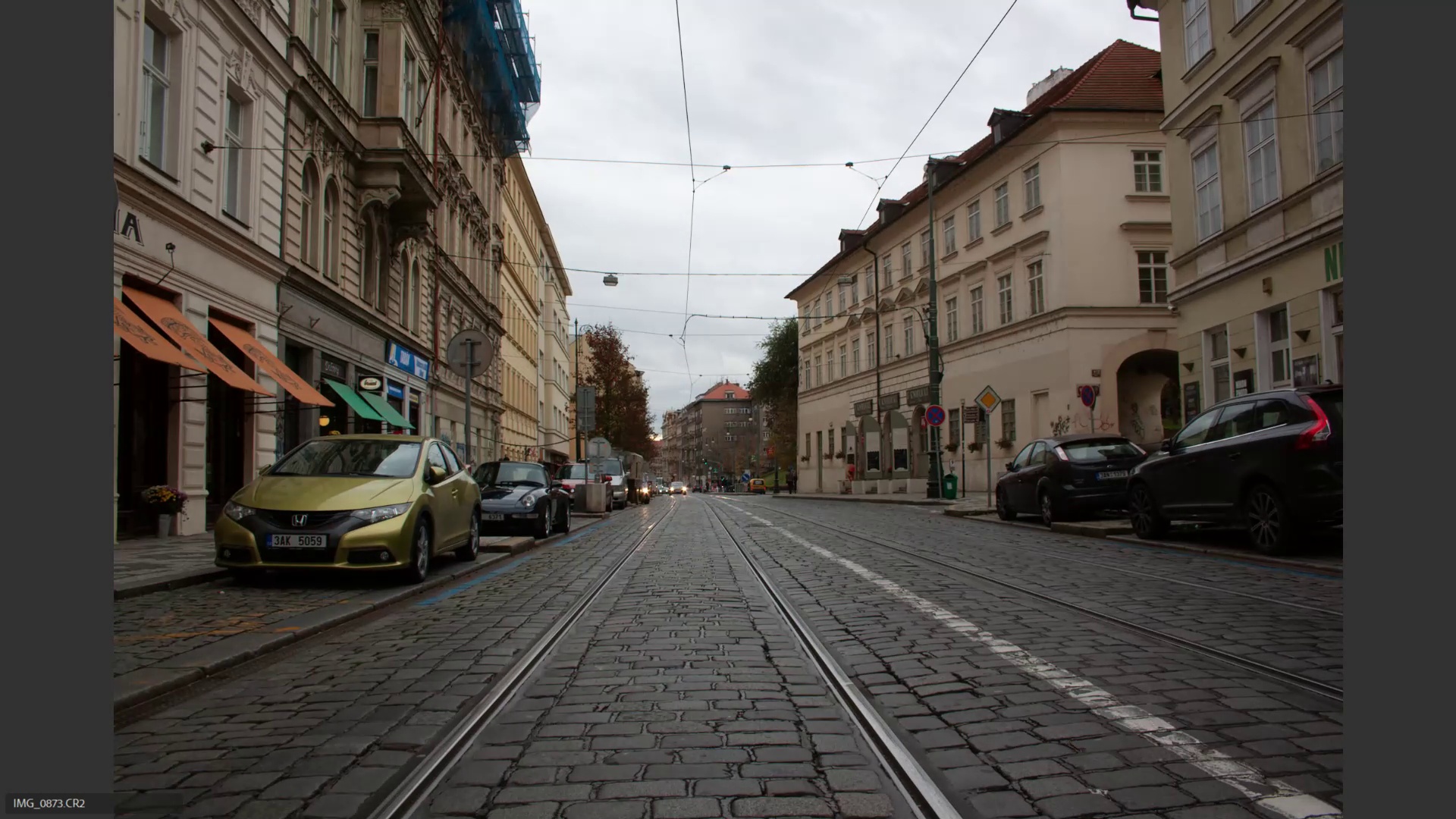 
key(ArrowRight)
 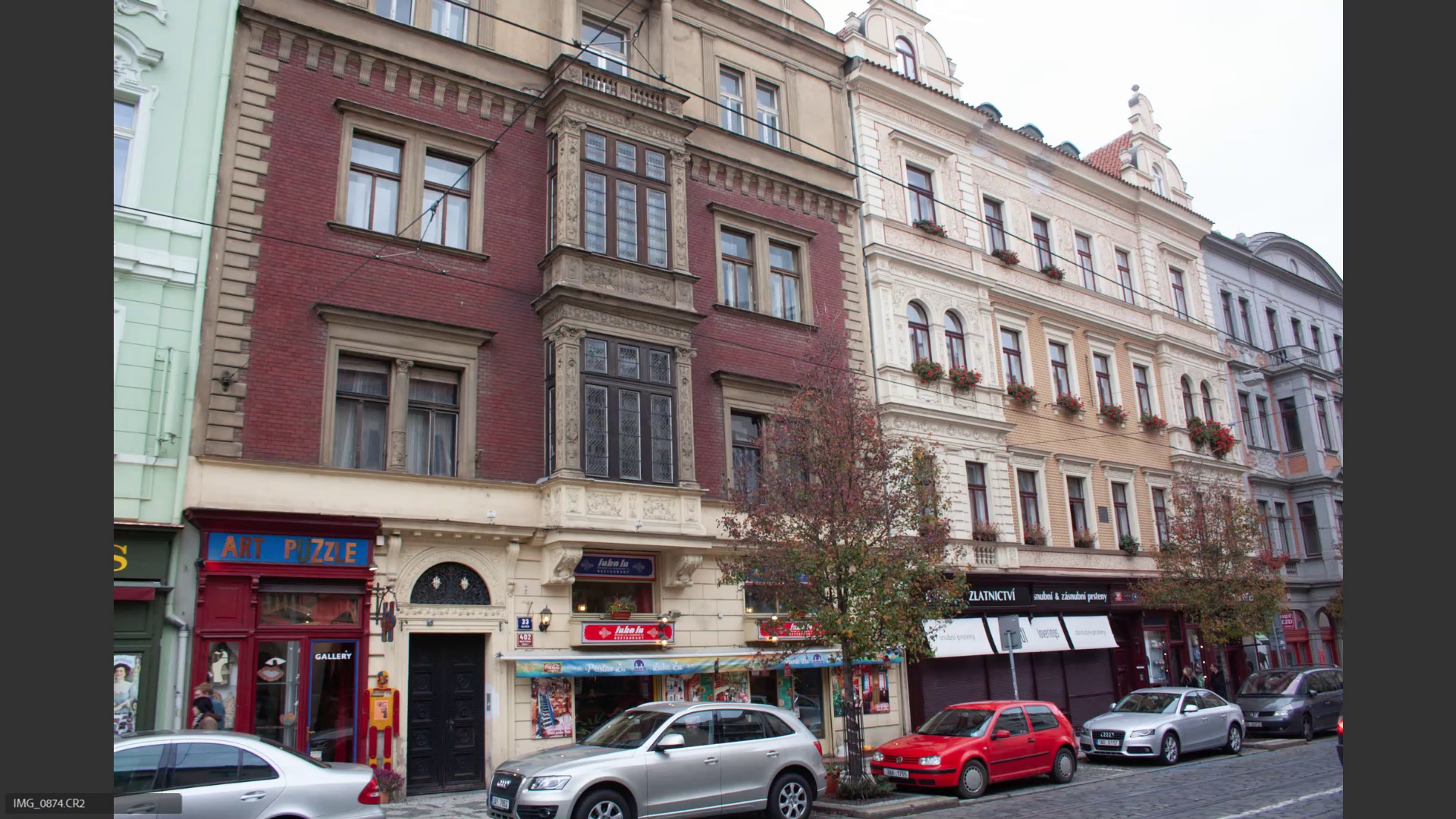 
key(ArrowRight)
 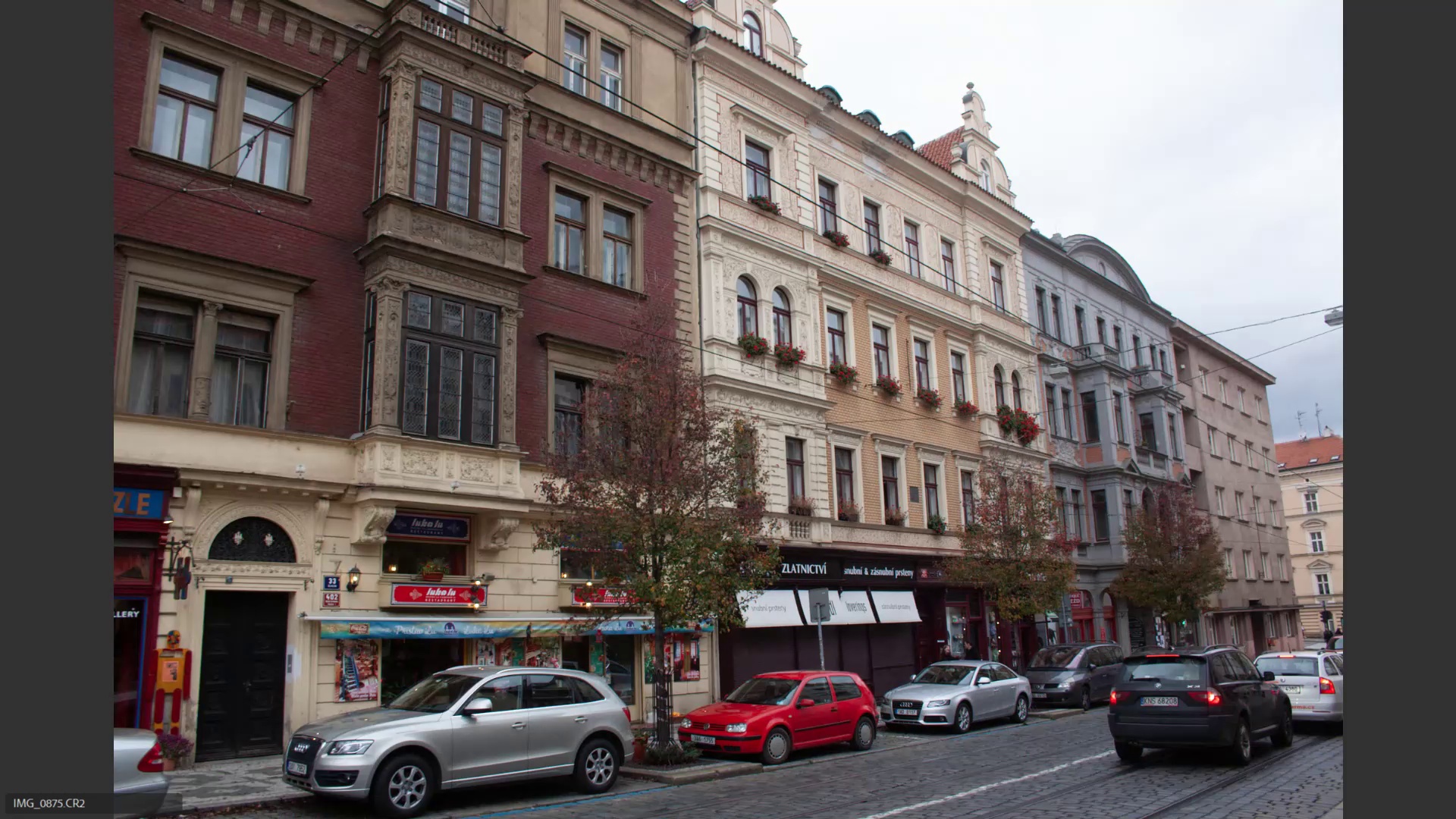 
key(ArrowRight)
 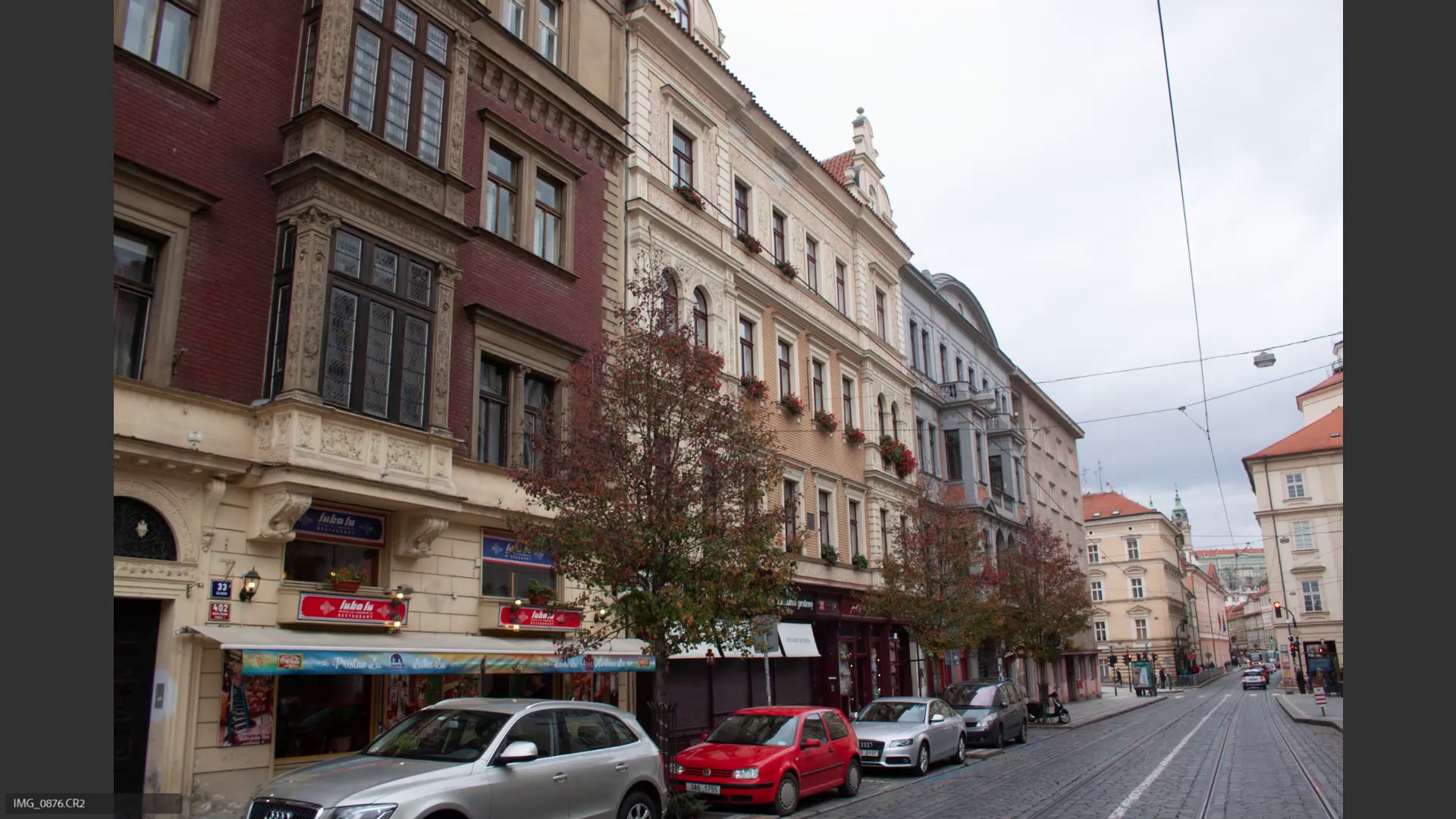 
key(ArrowLeft)
 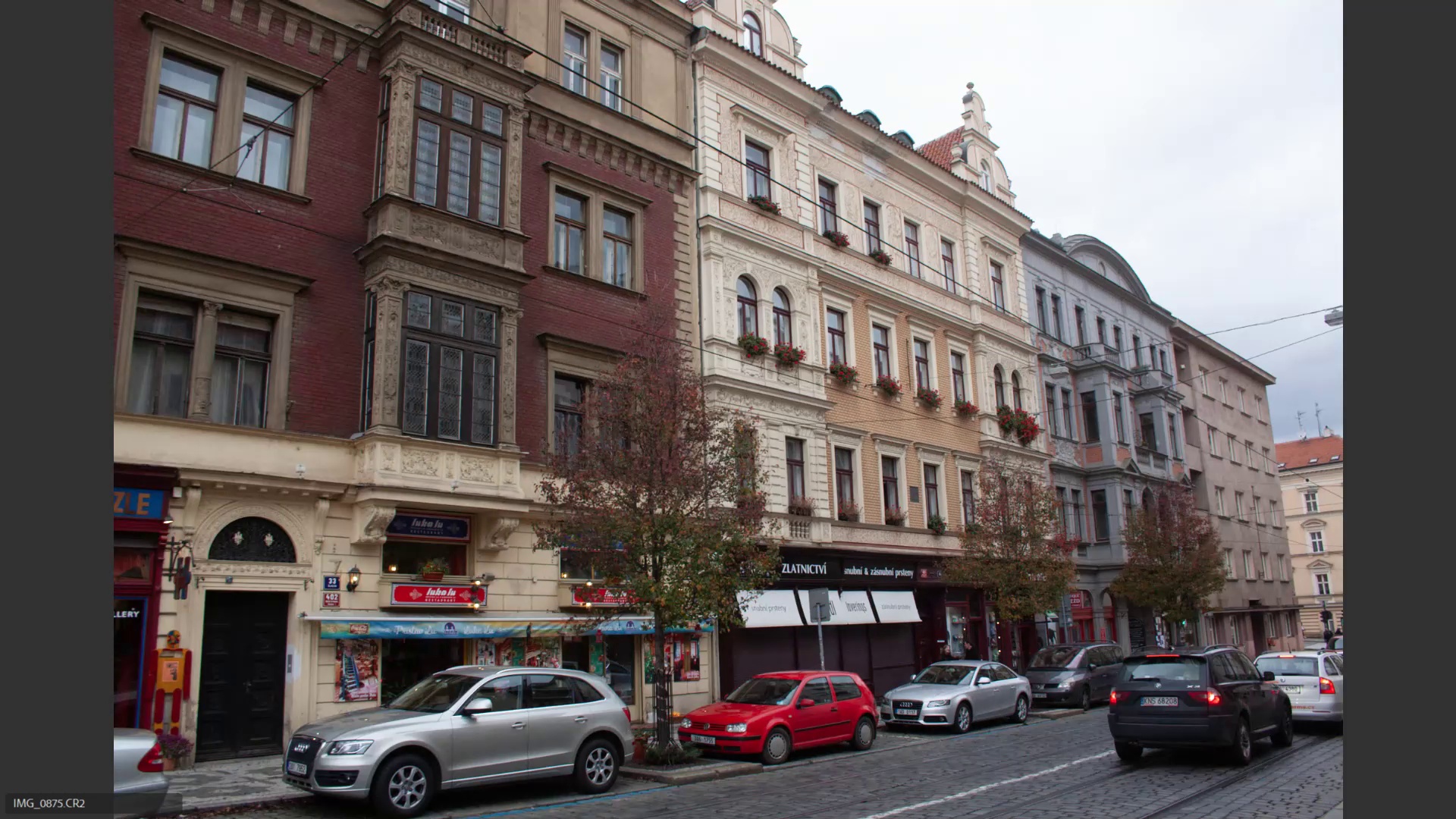 
key(6)
 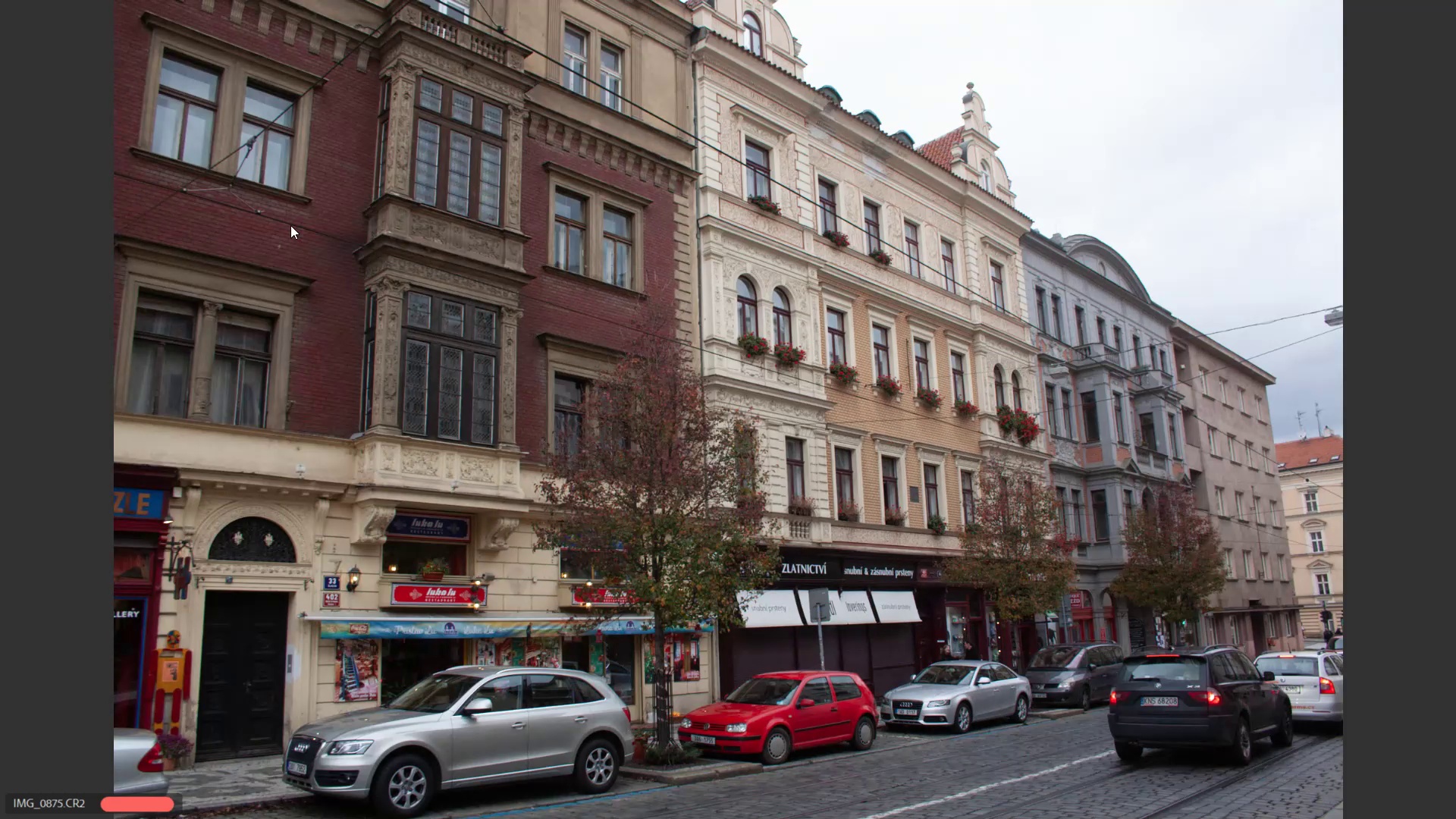 
key(ArrowRight)
 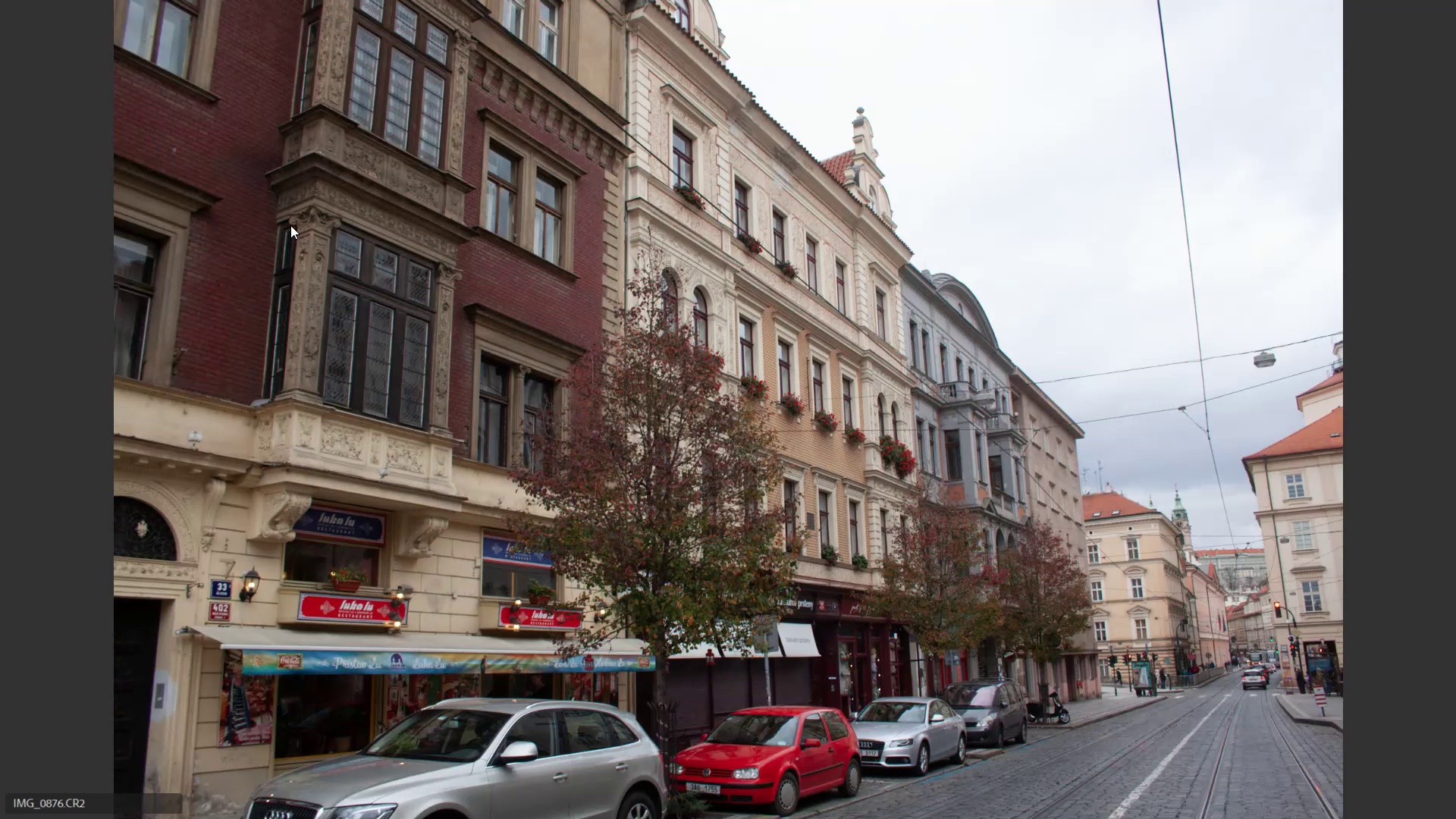 
key(ArrowRight)
 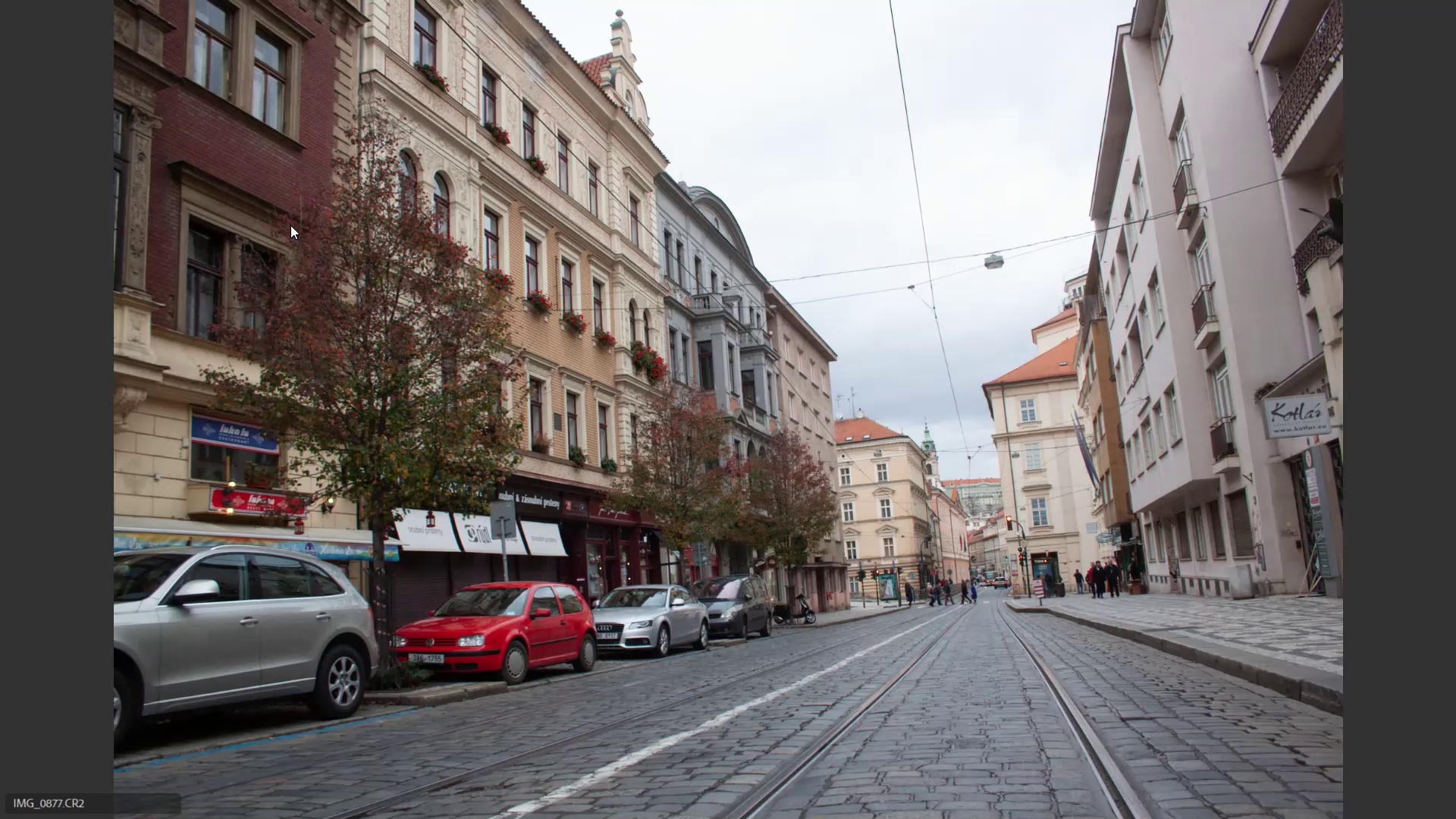 
key(ArrowLeft)
 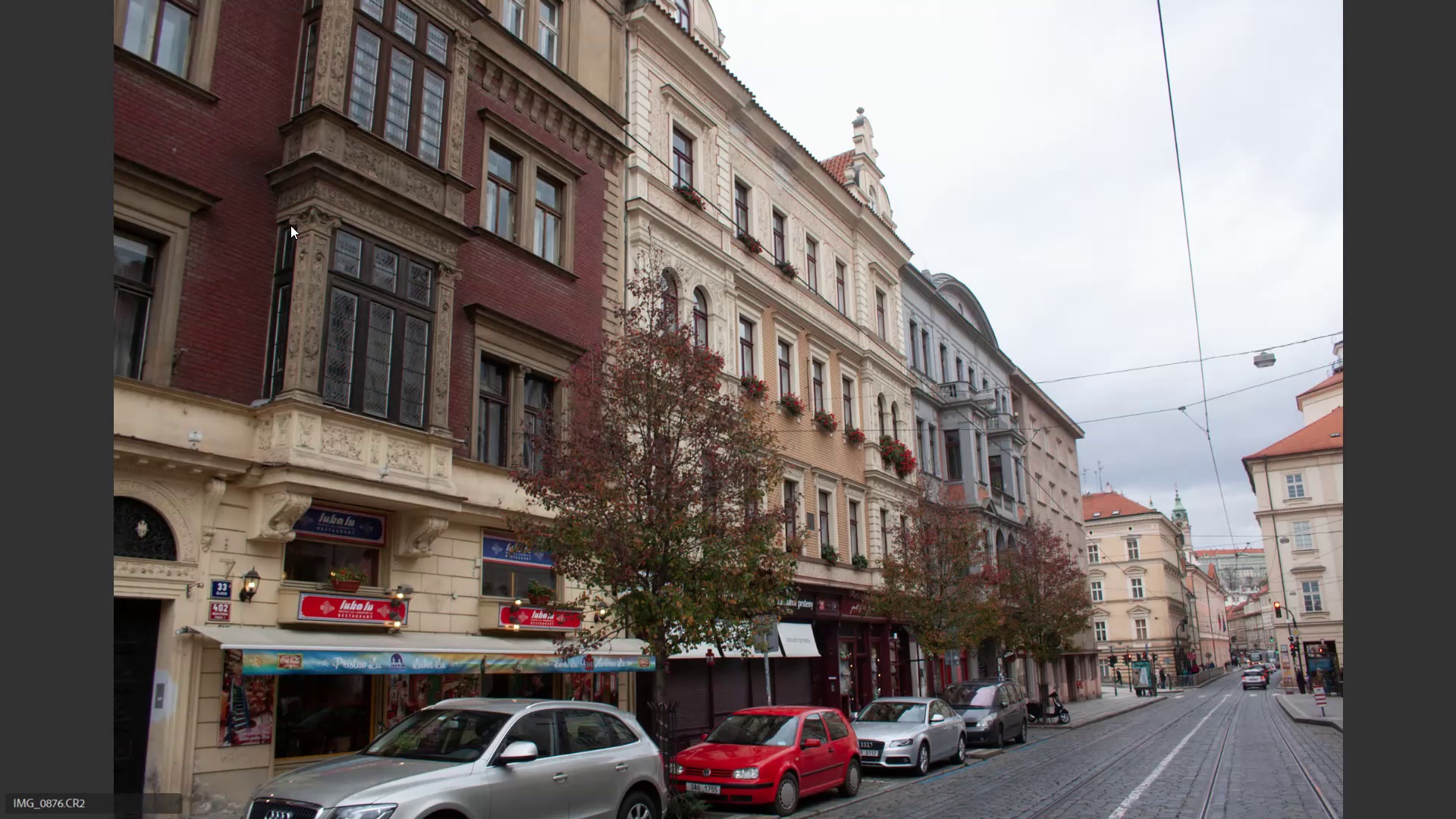 
type(666)
 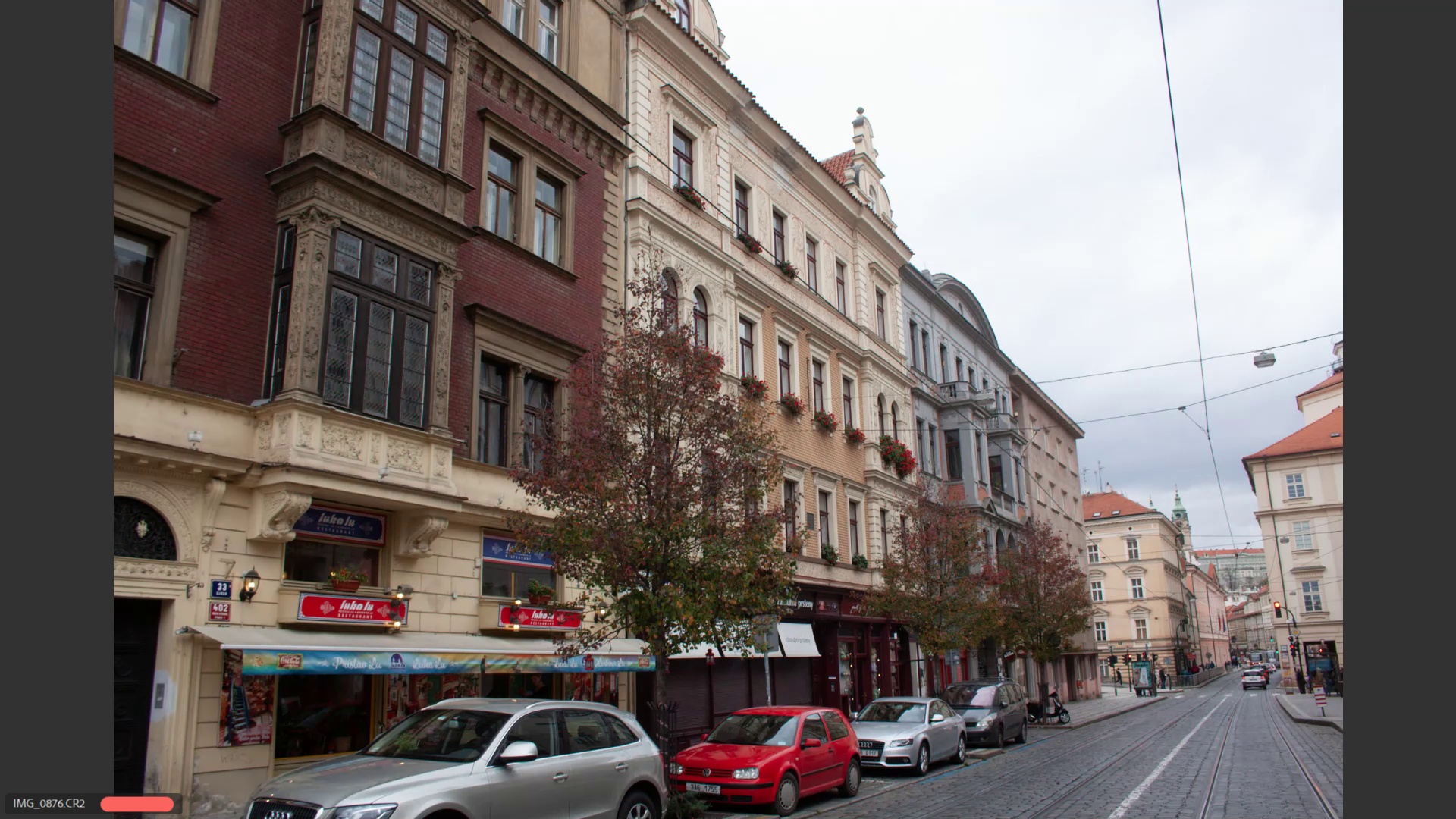 
key(ArrowRight)
 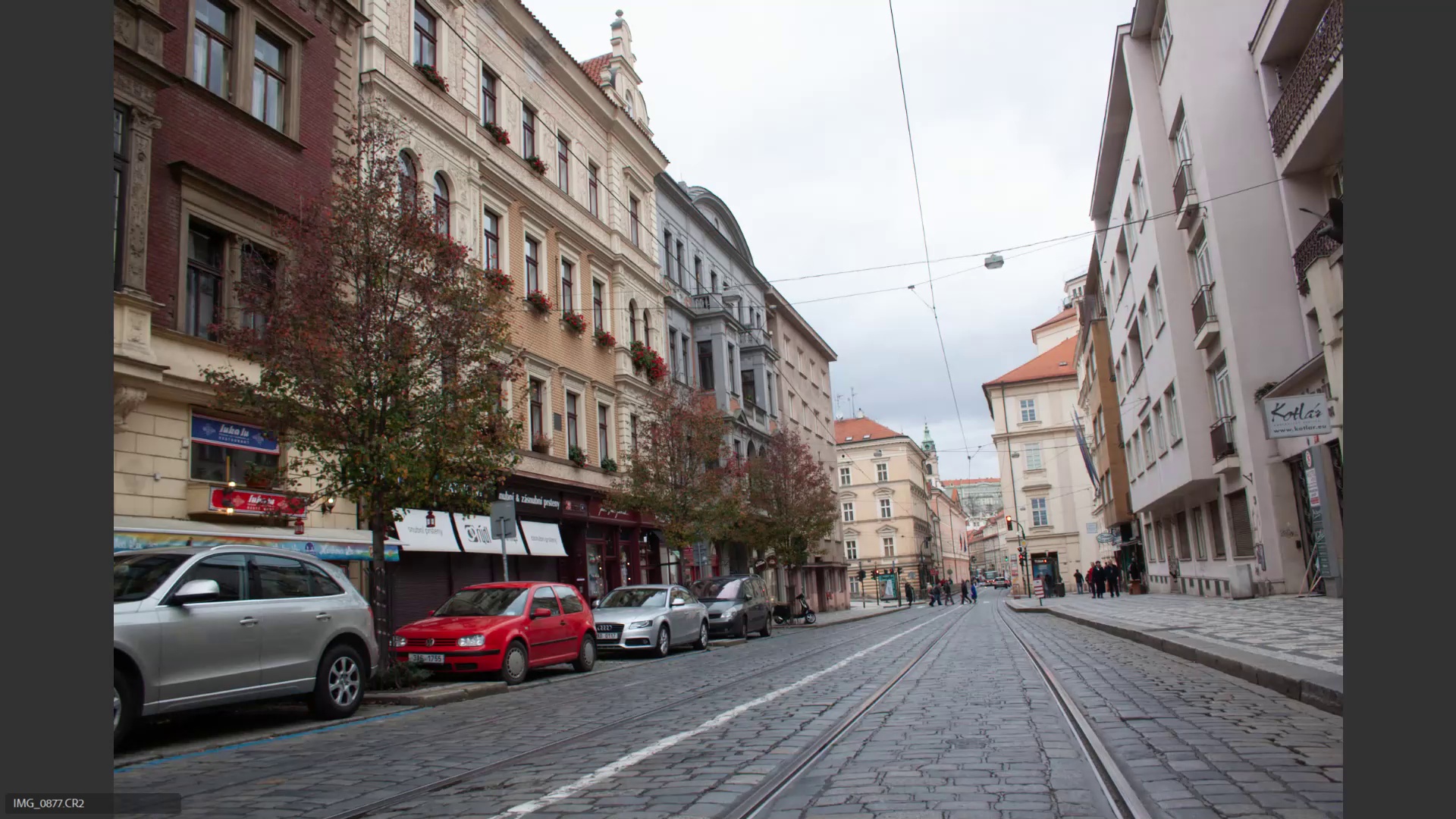 
key(ArrowRight)
 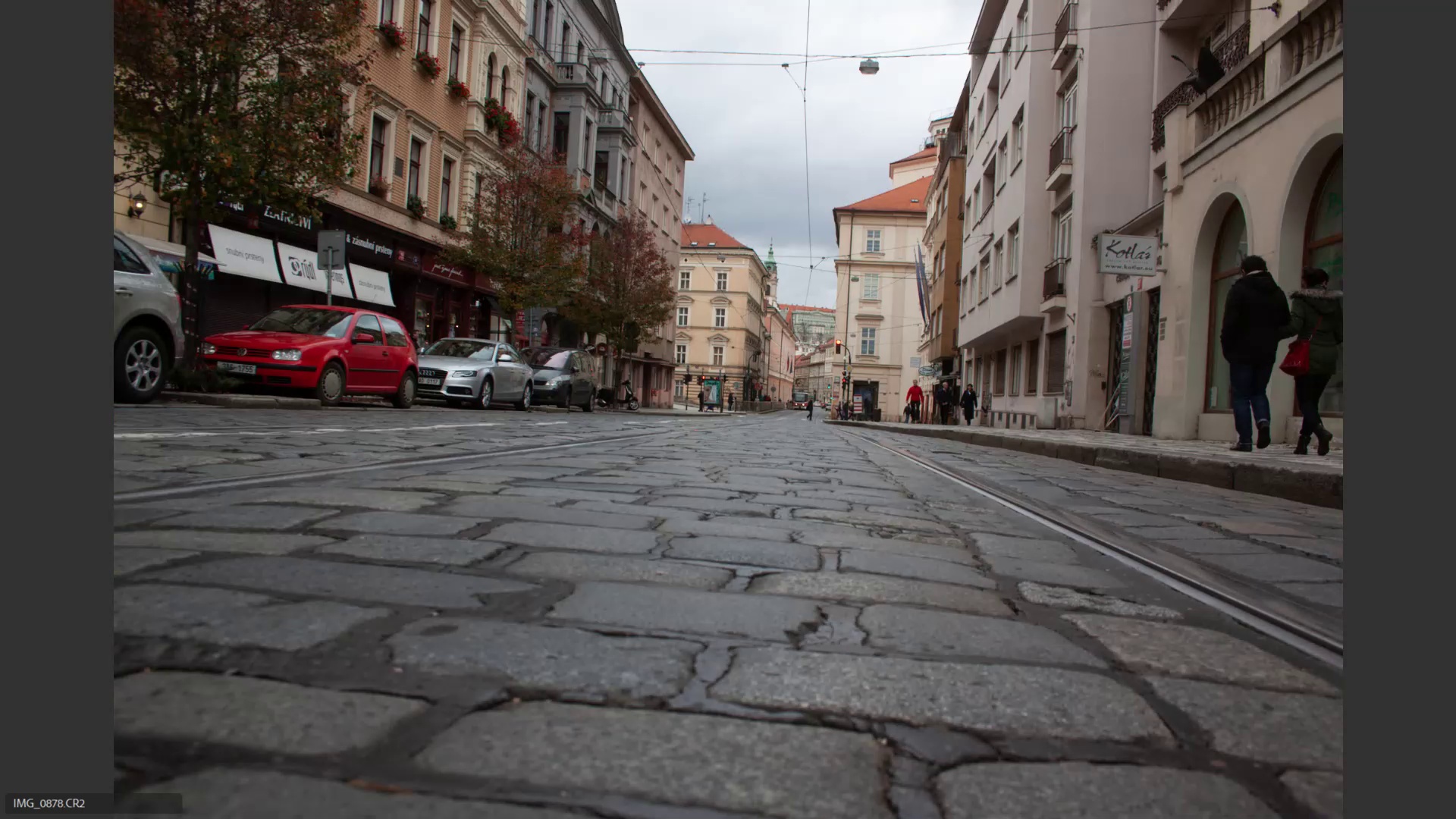 
key(ArrowLeft)
 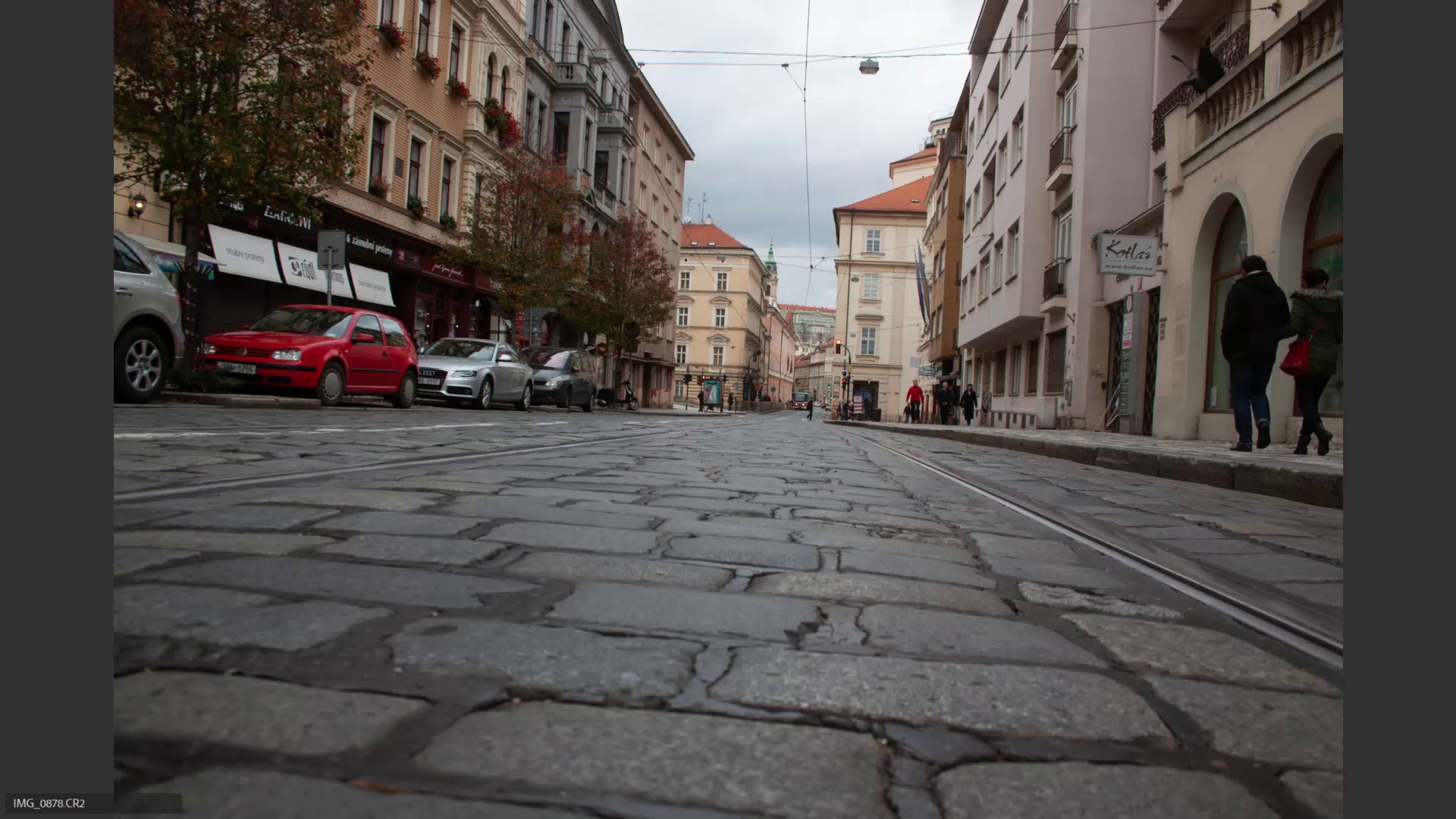 
key(ArrowLeft)
 